 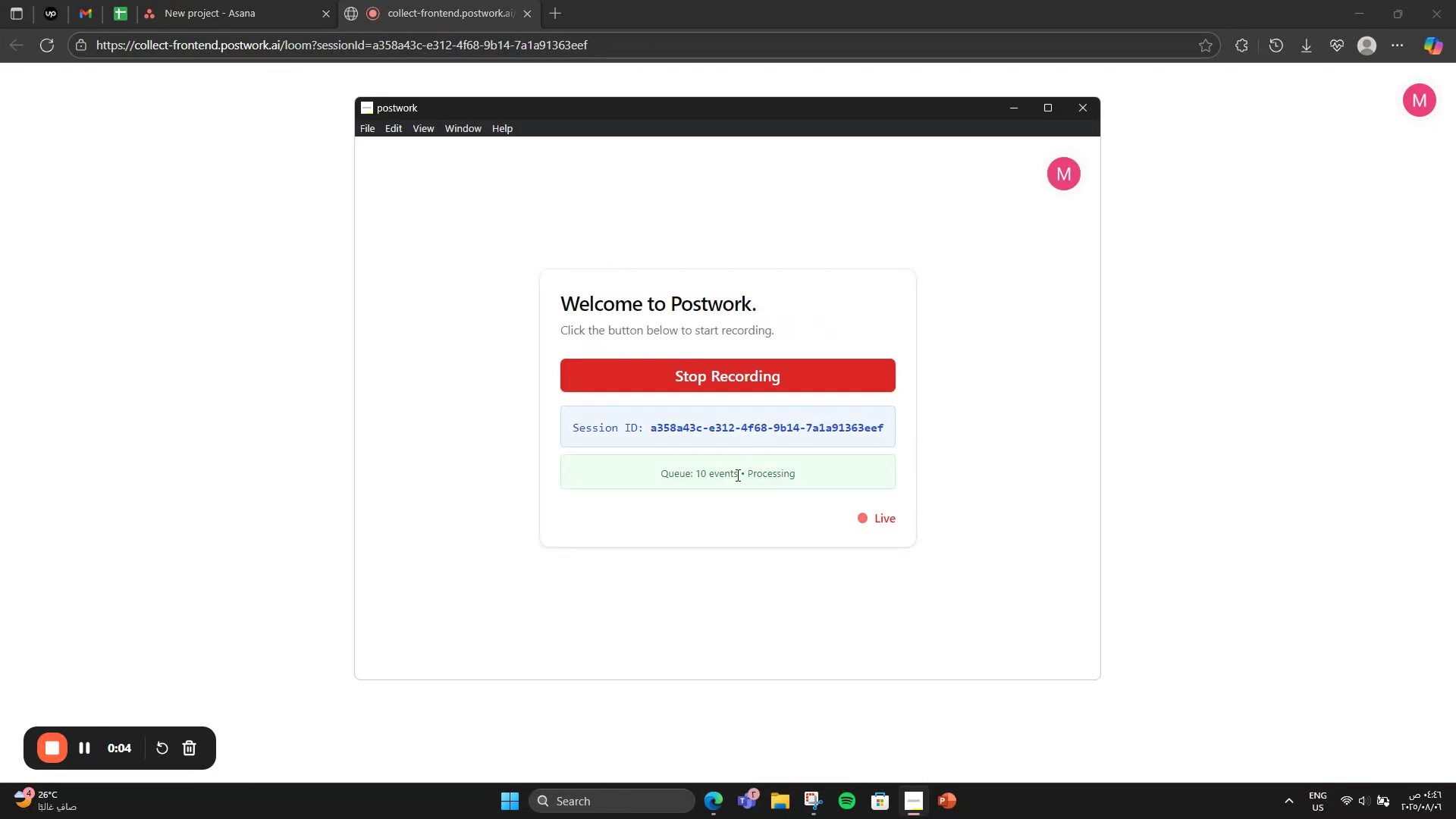 
left_click([231, 12])
 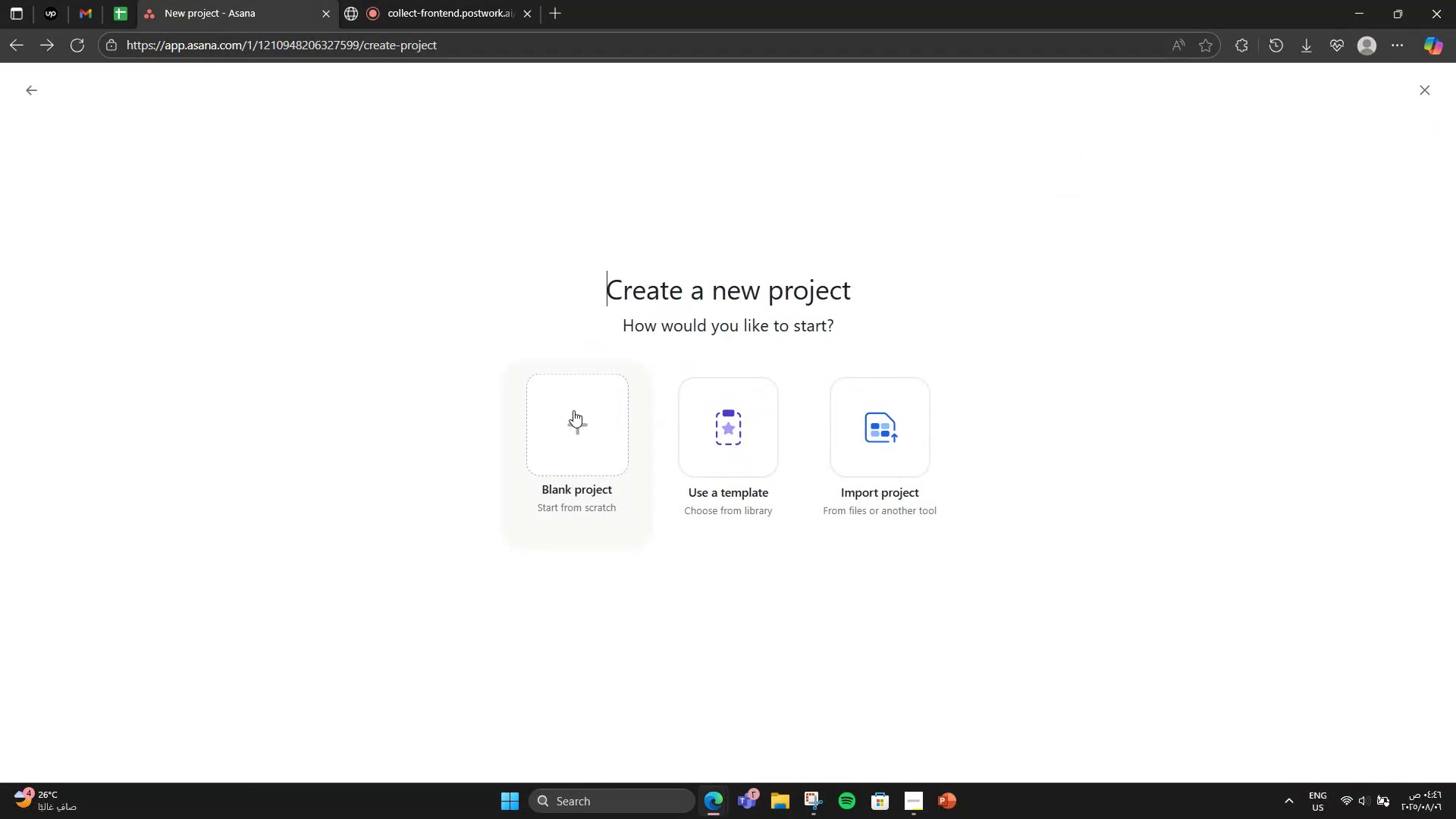 
left_click([573, 410])
 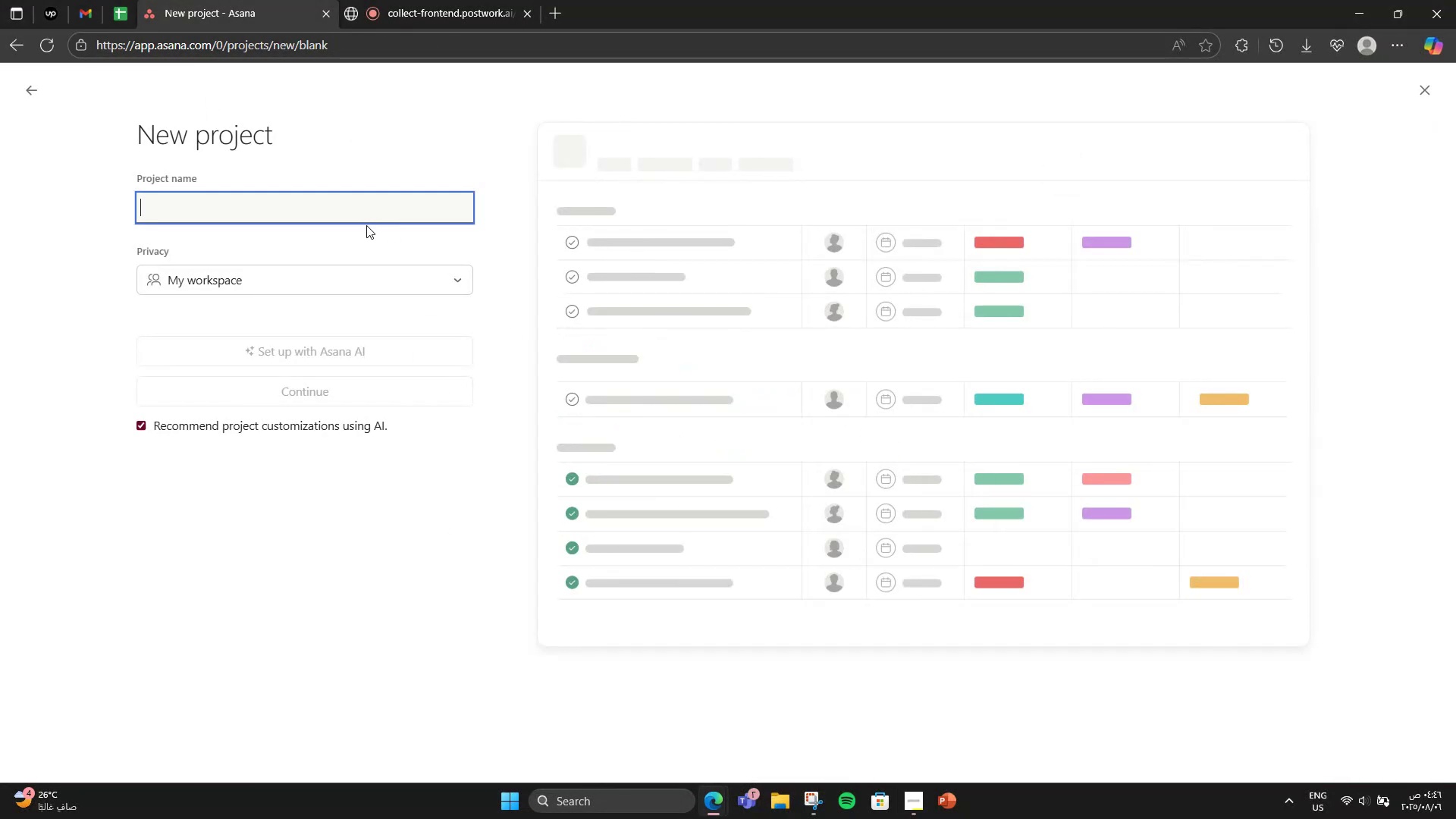 
type(Recruitment Campaign - Creative Hit)
key(Backspace)
type(ring Drive)
 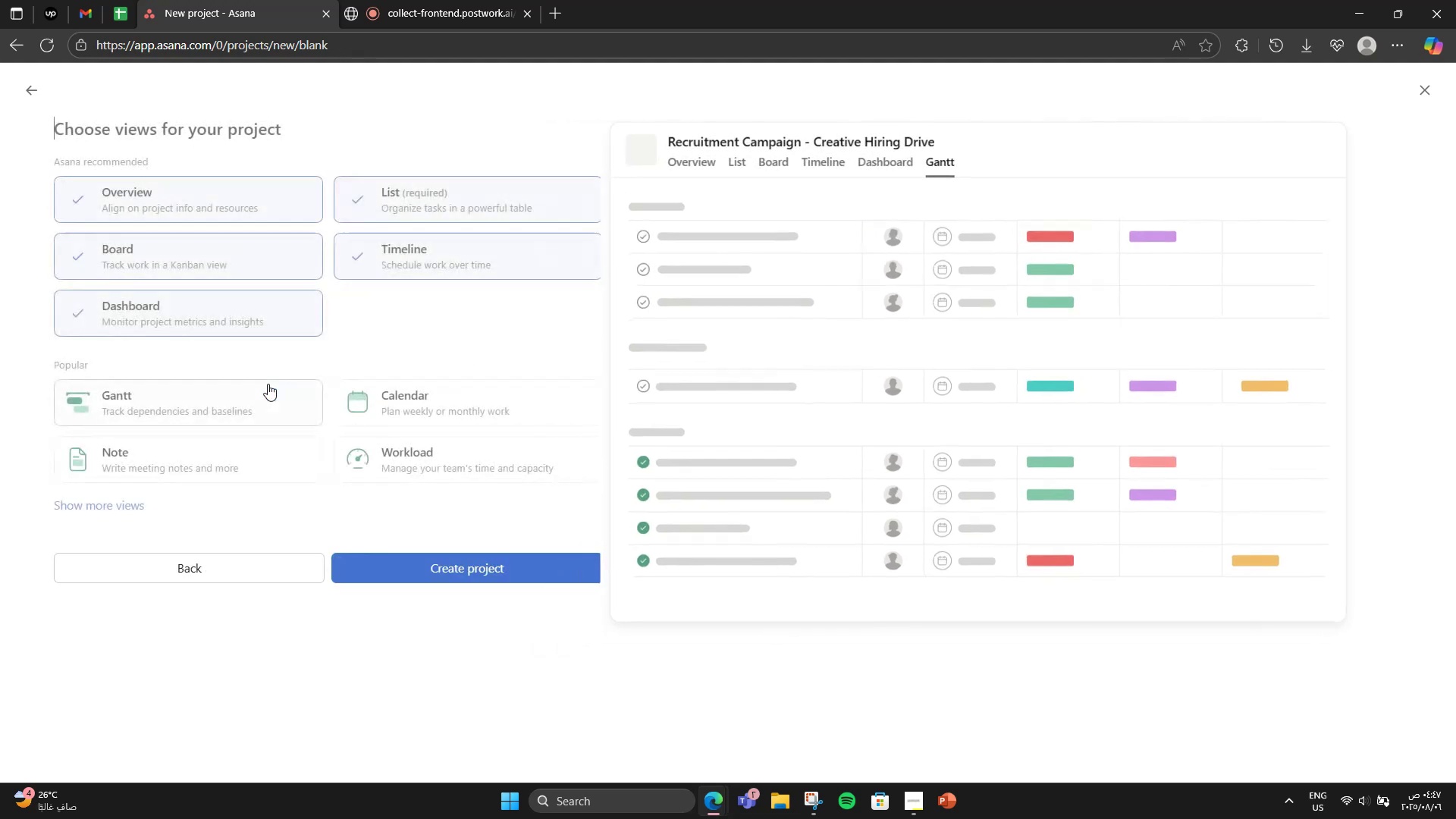 
left_click([419, 576])
 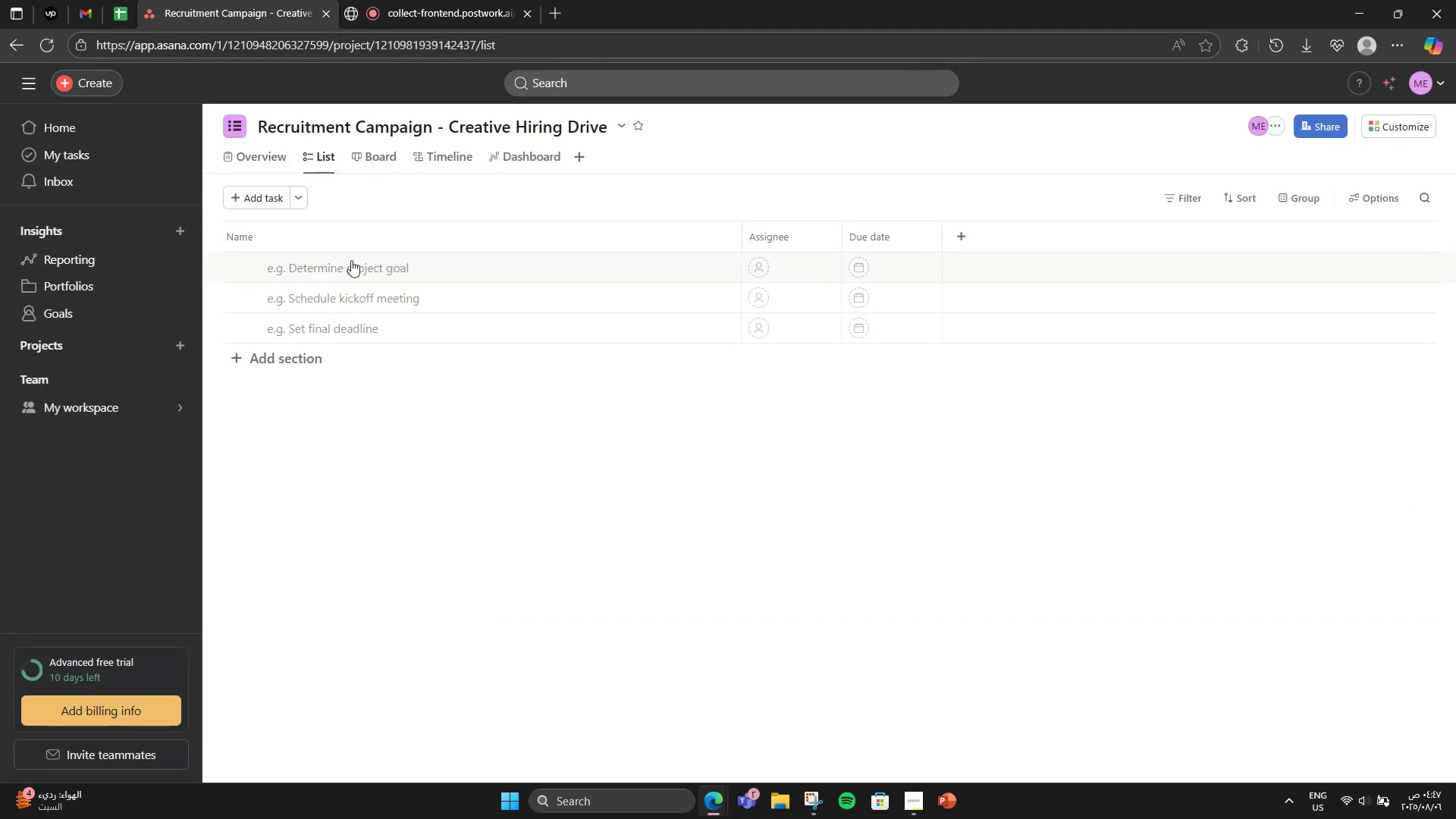 
wait(6.91)
 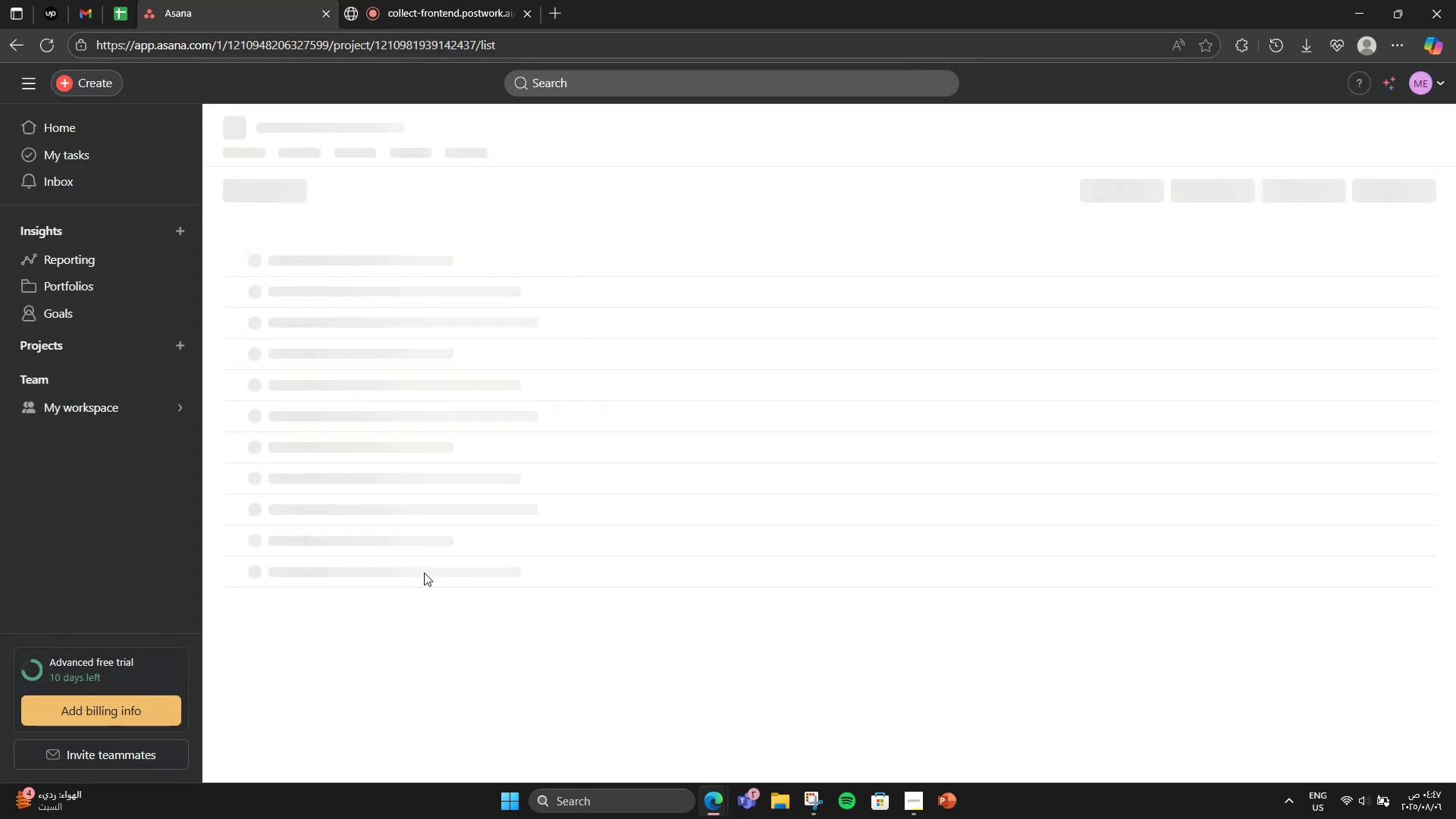 
left_click([303, 356])
 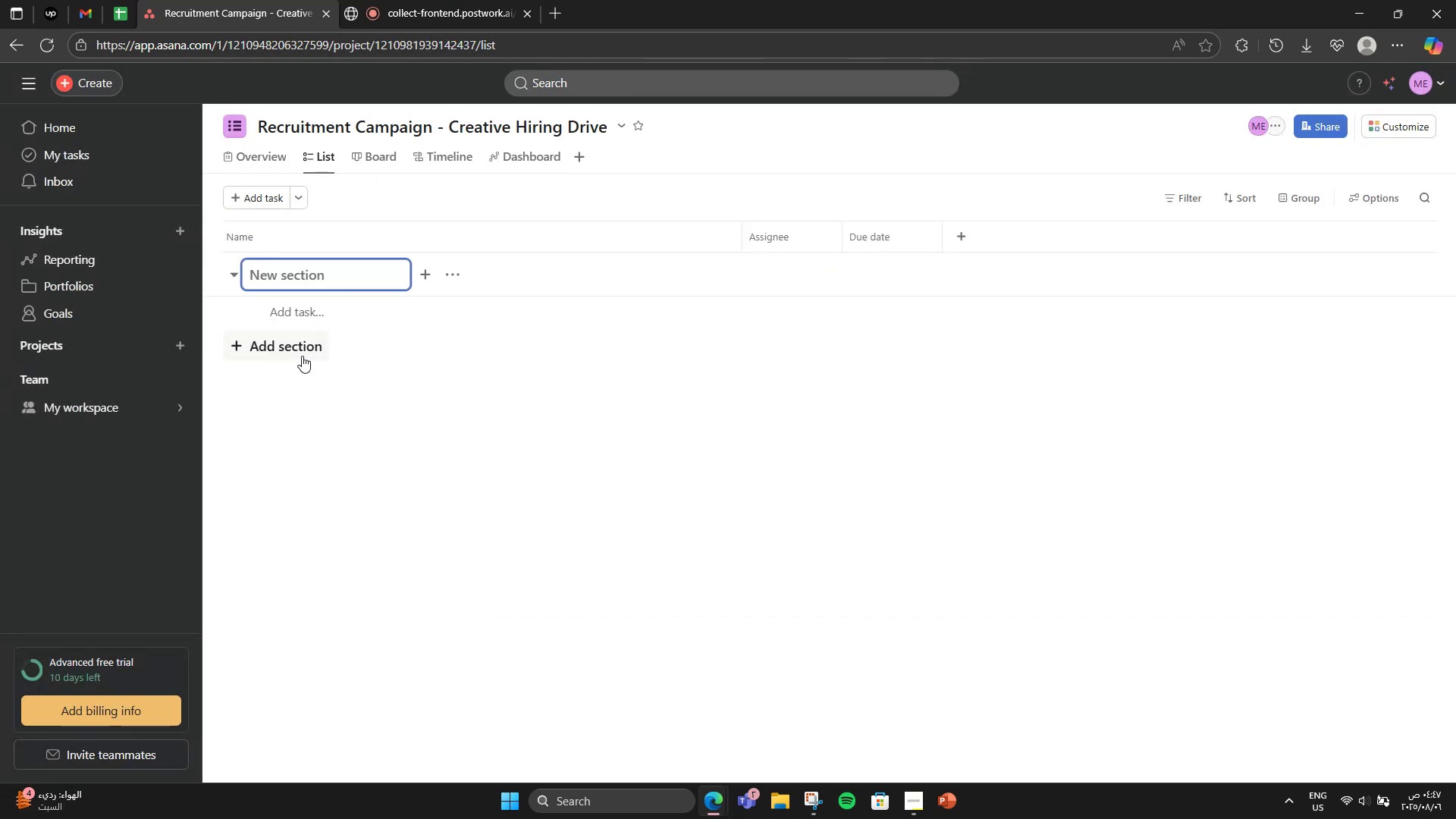 
type(Strategy & Planning)
 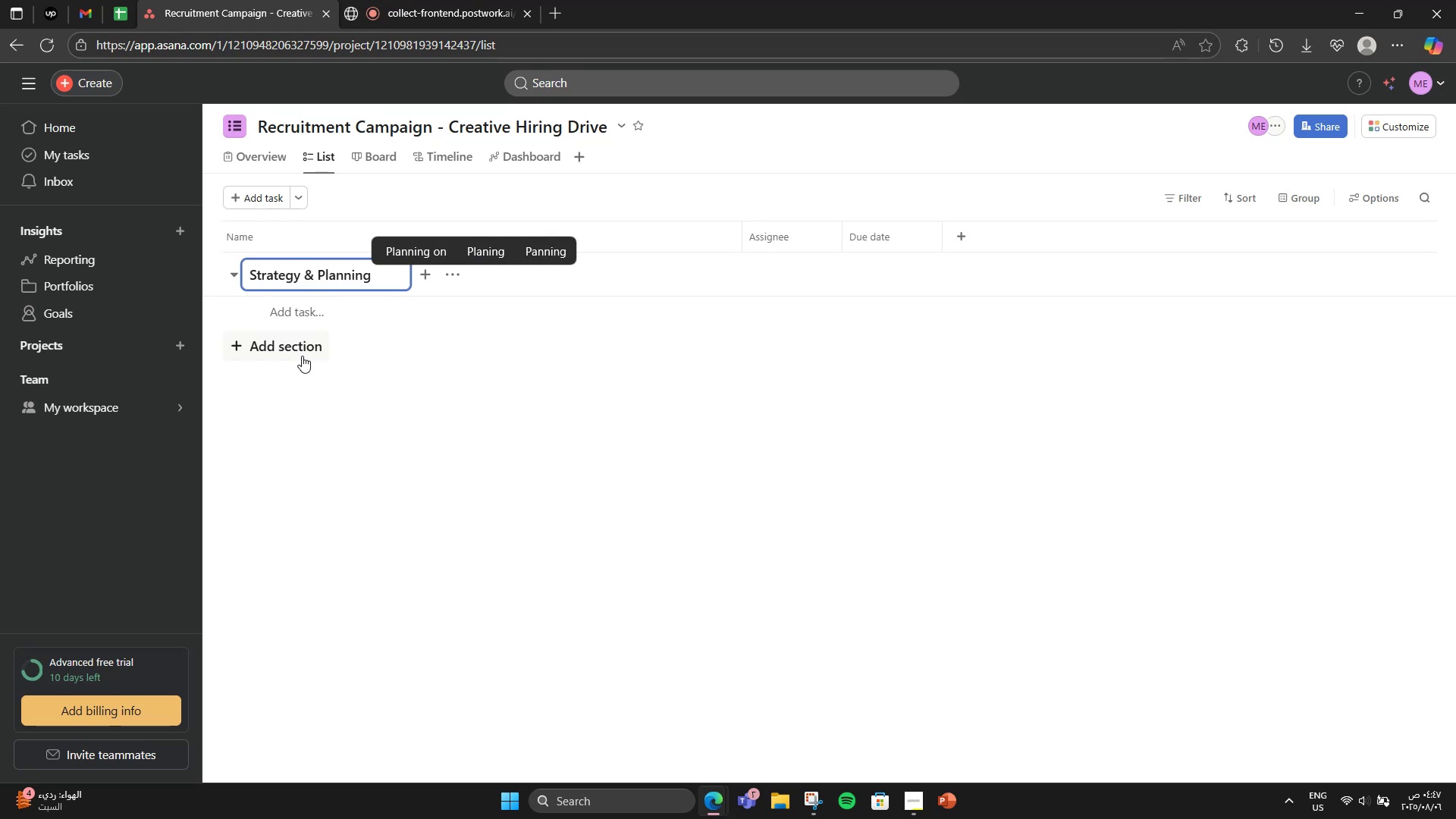 
left_click([303, 300])
 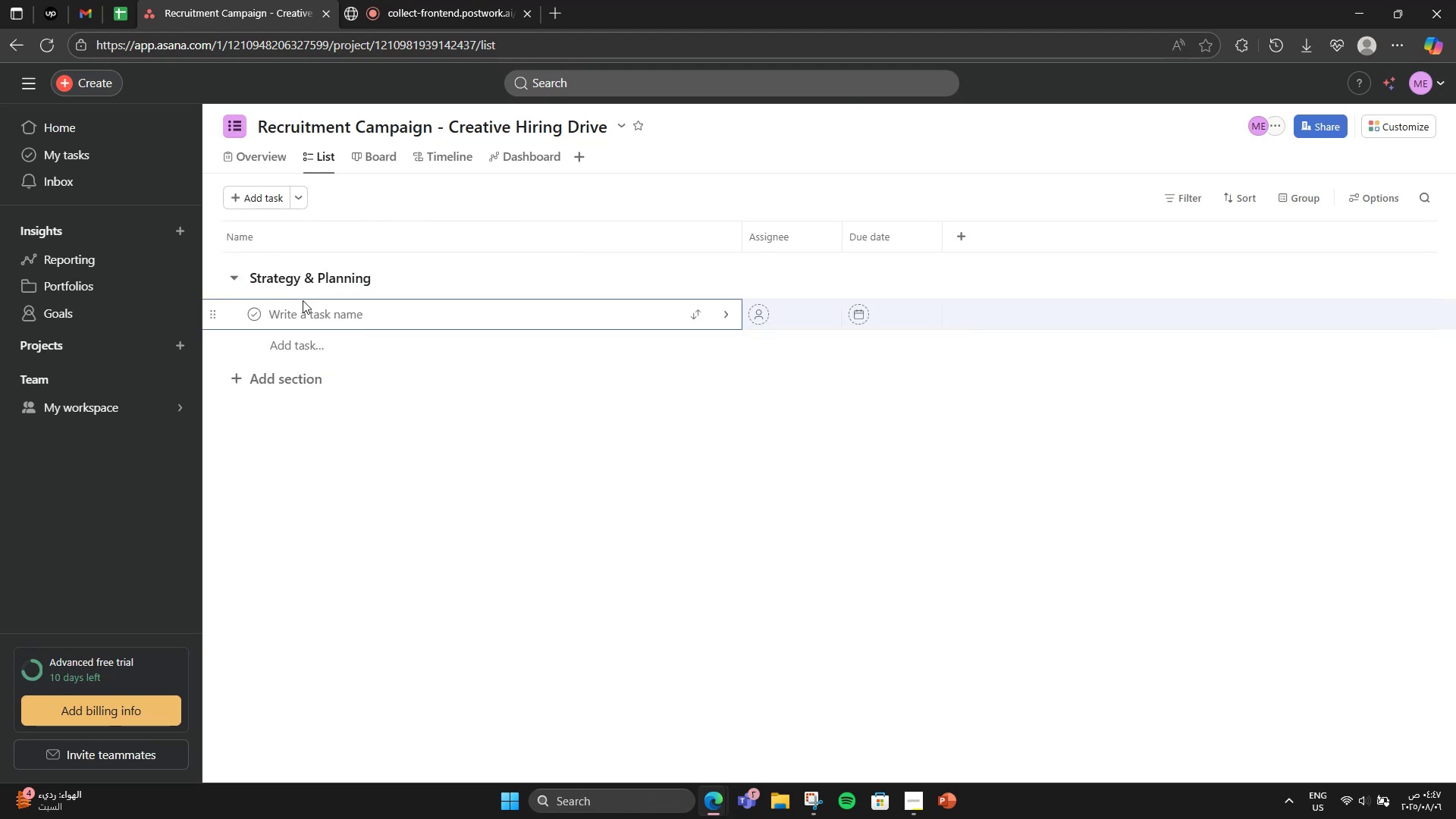 
type(DDefine )
 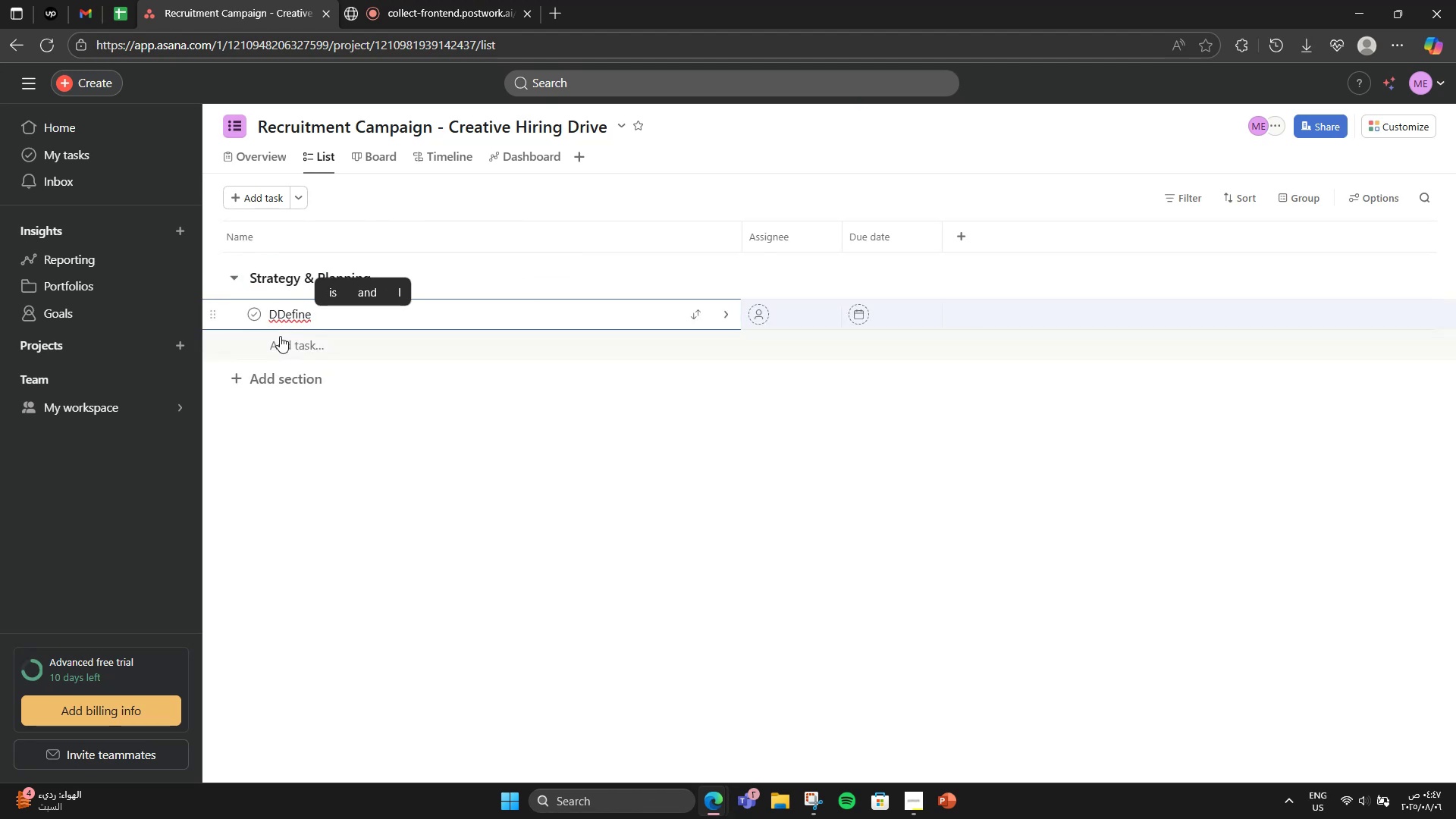 
left_click([282, 315])
 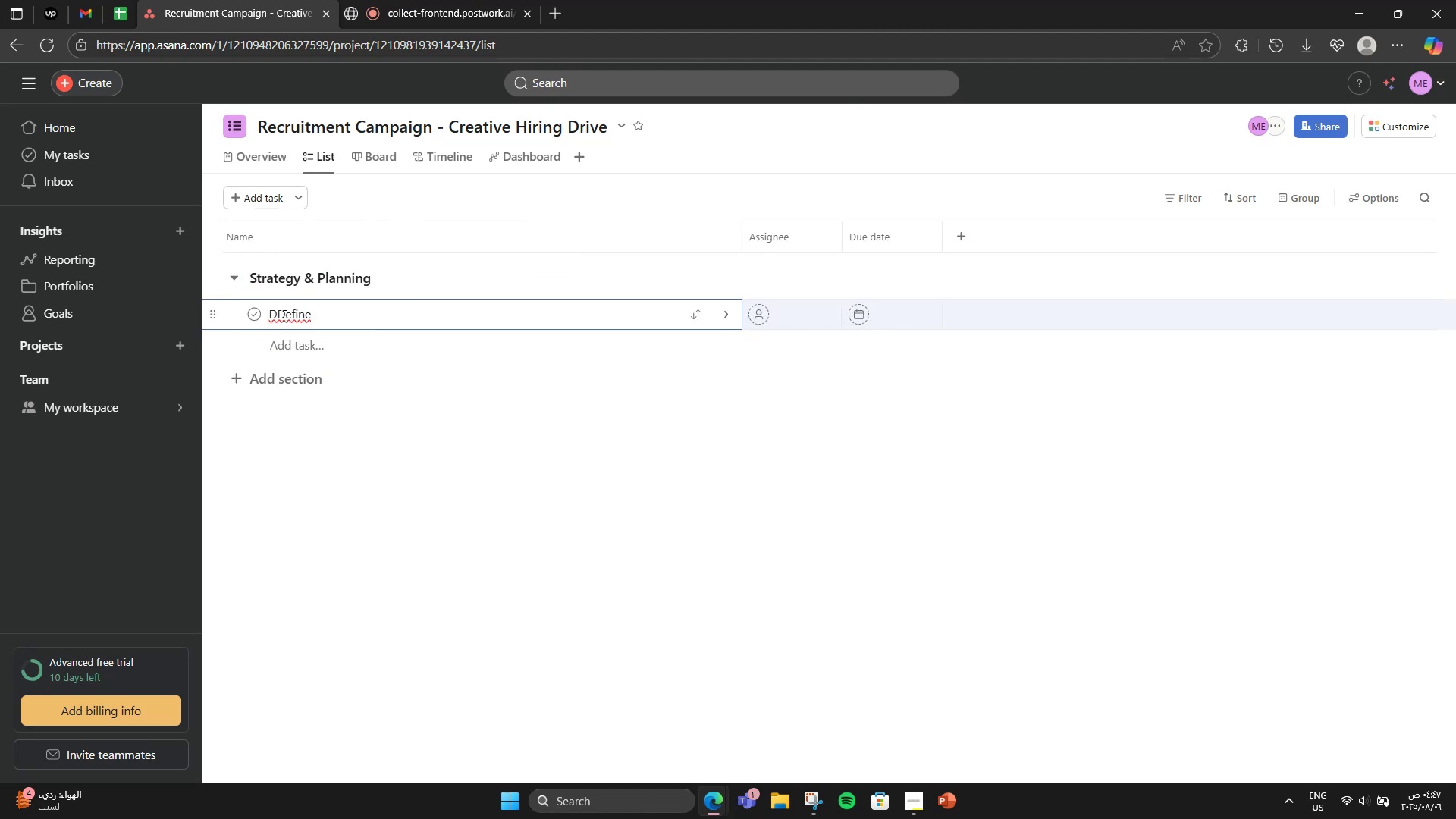 
key(Backspace)
type(hiring goals')
key(Backspace)
 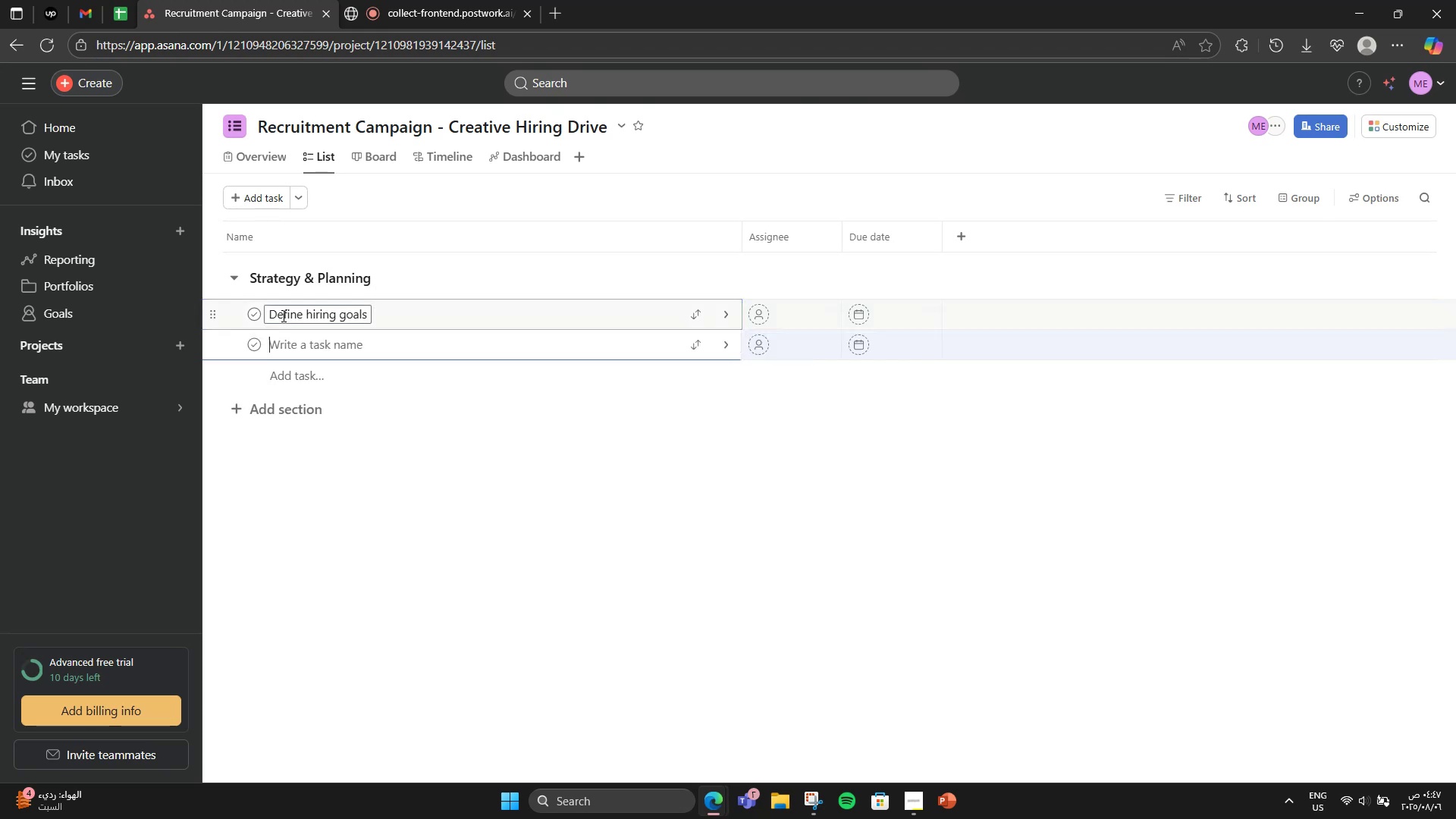 
hold_key(key=ArrowRight, duration=0.76)
 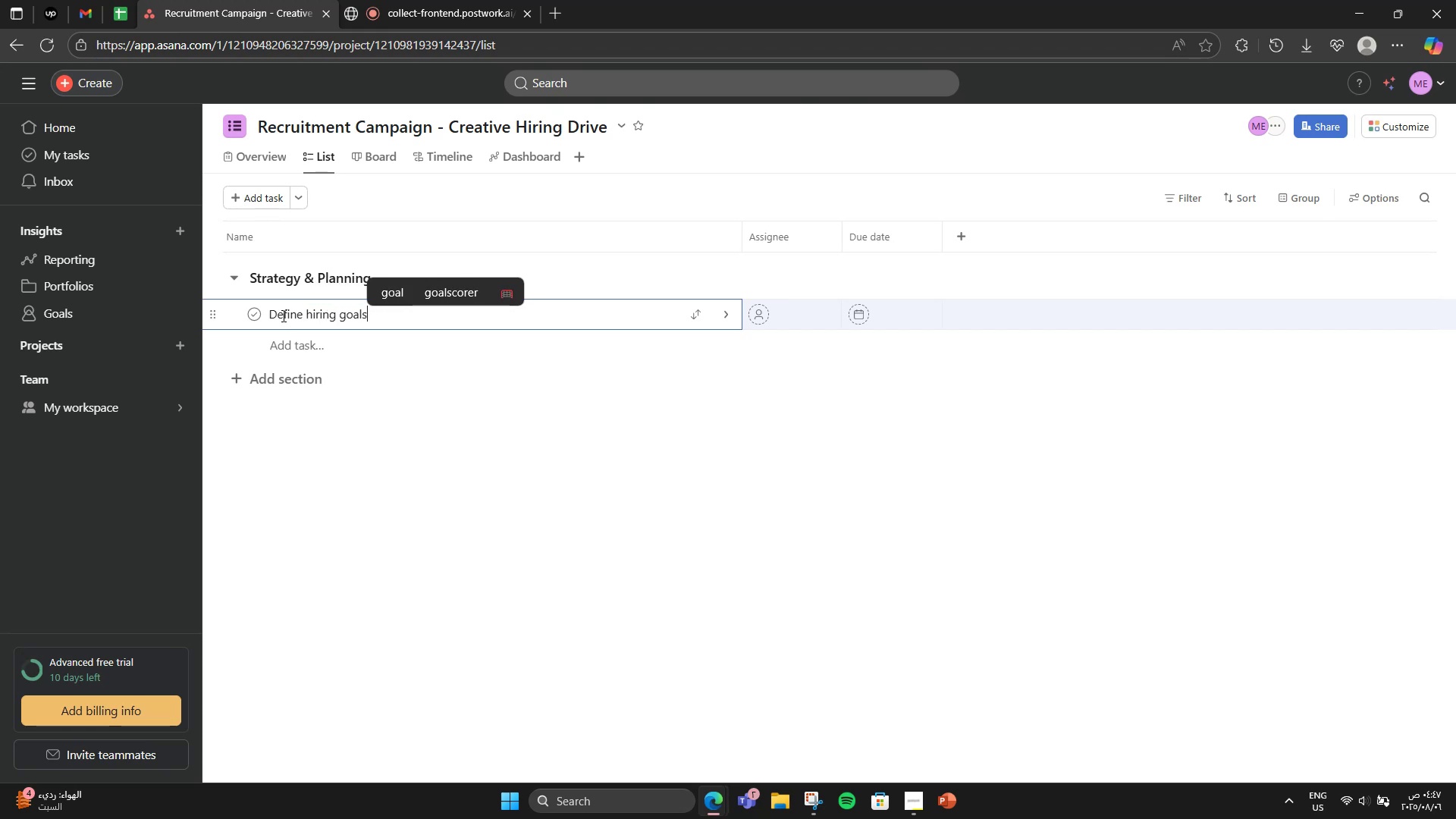 
key(Enter)
 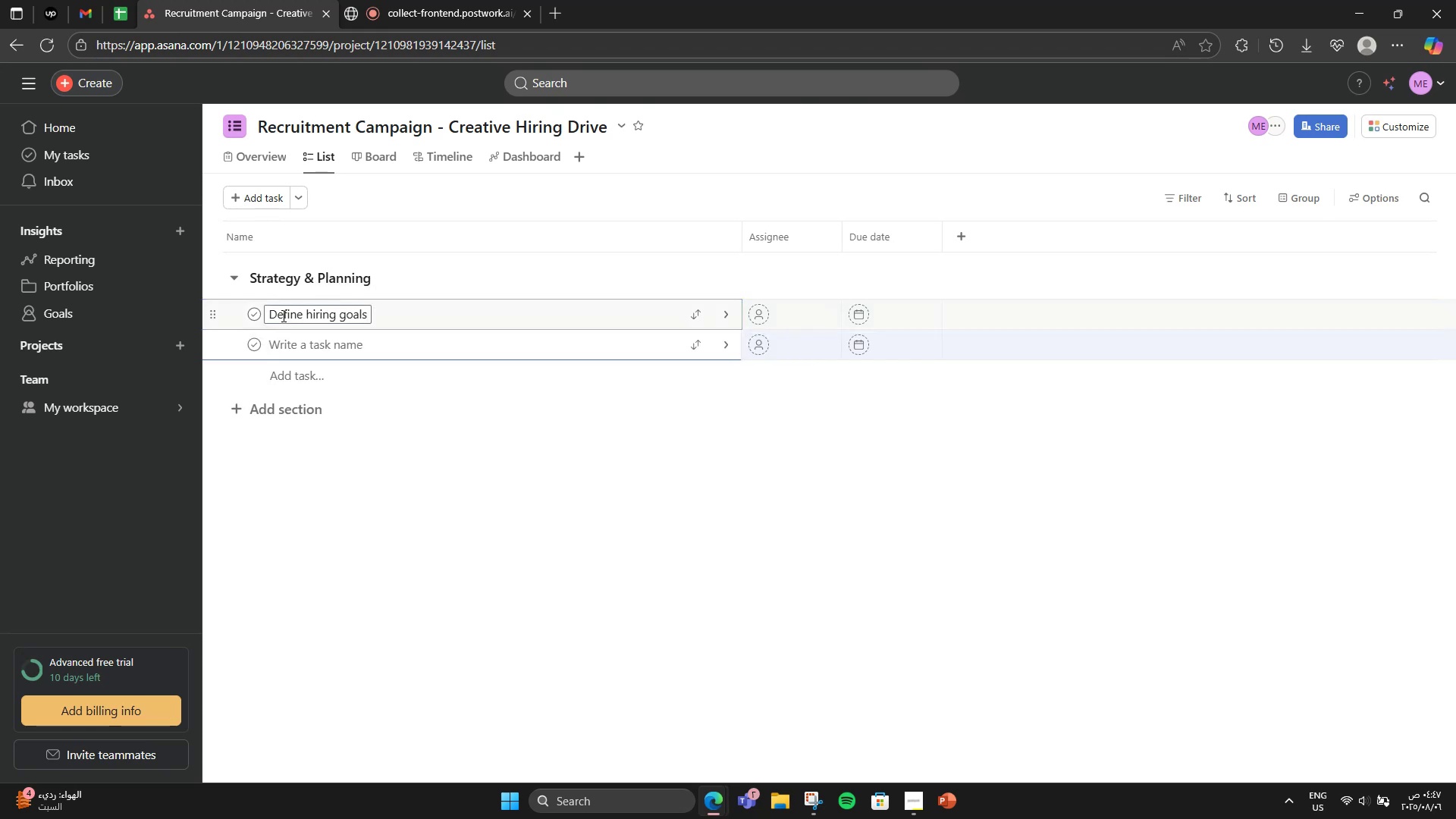 
type(Identify target roles)
 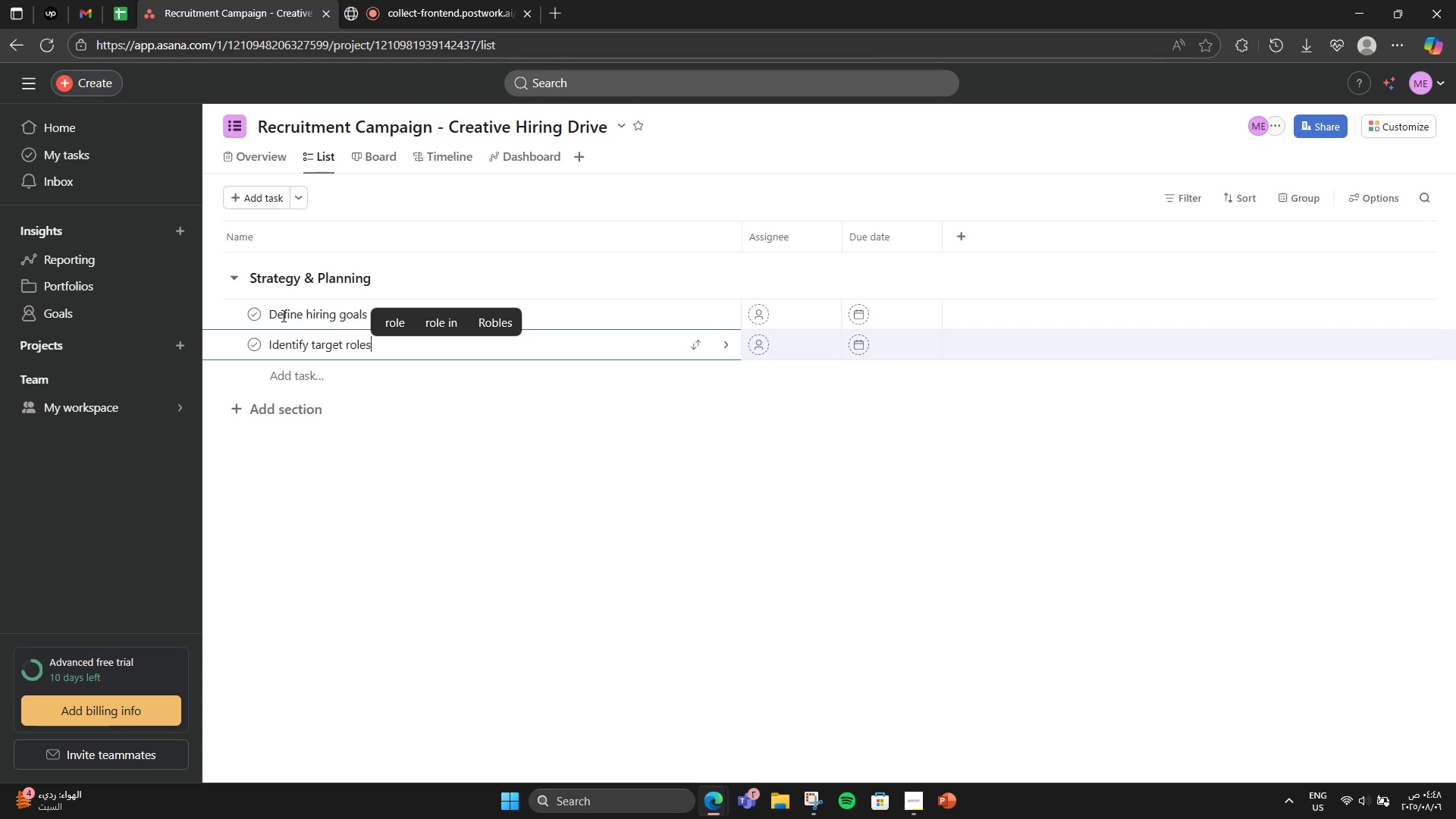 
key(Enter)
 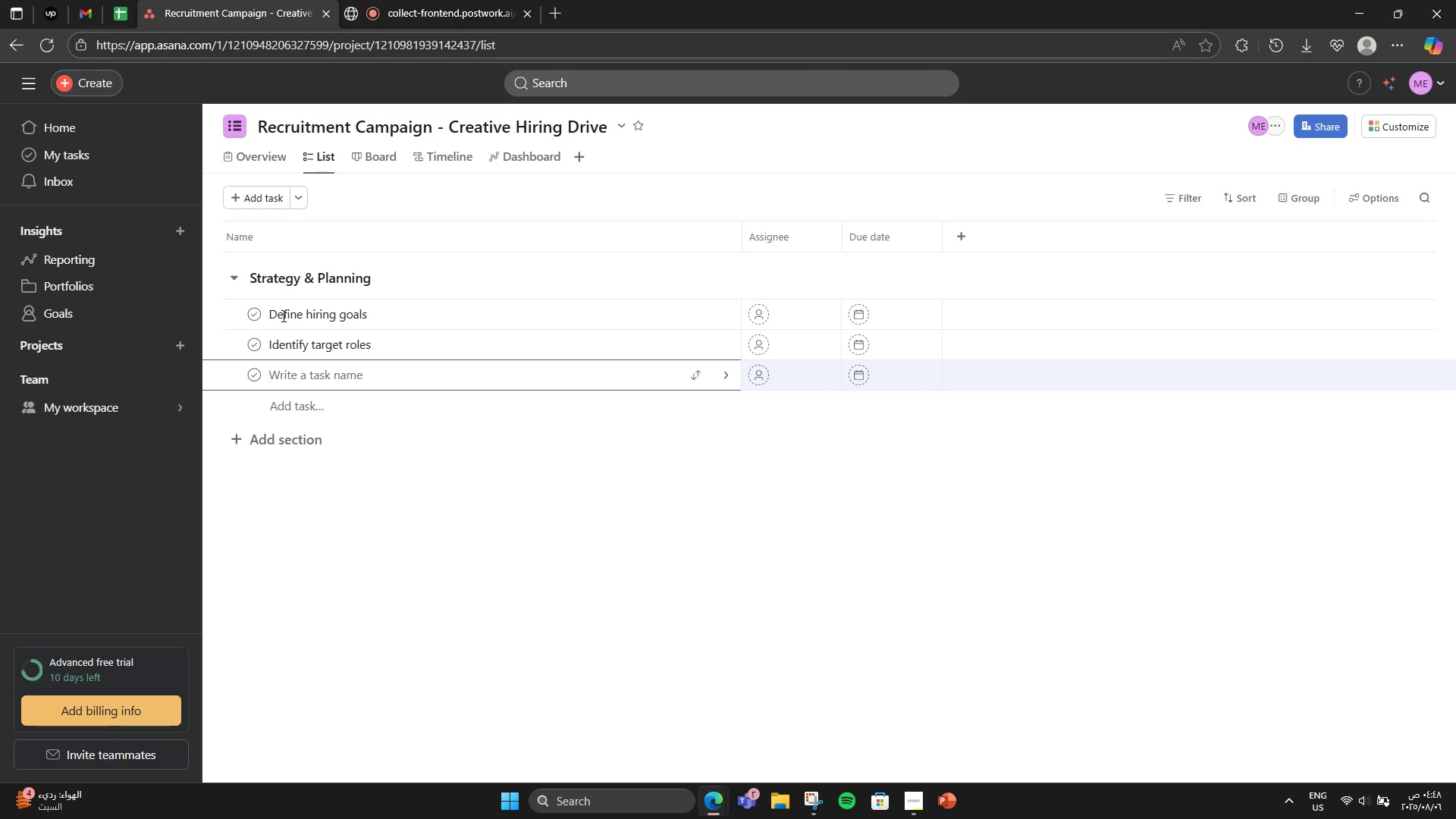 
type(Set campaign KPIs)
 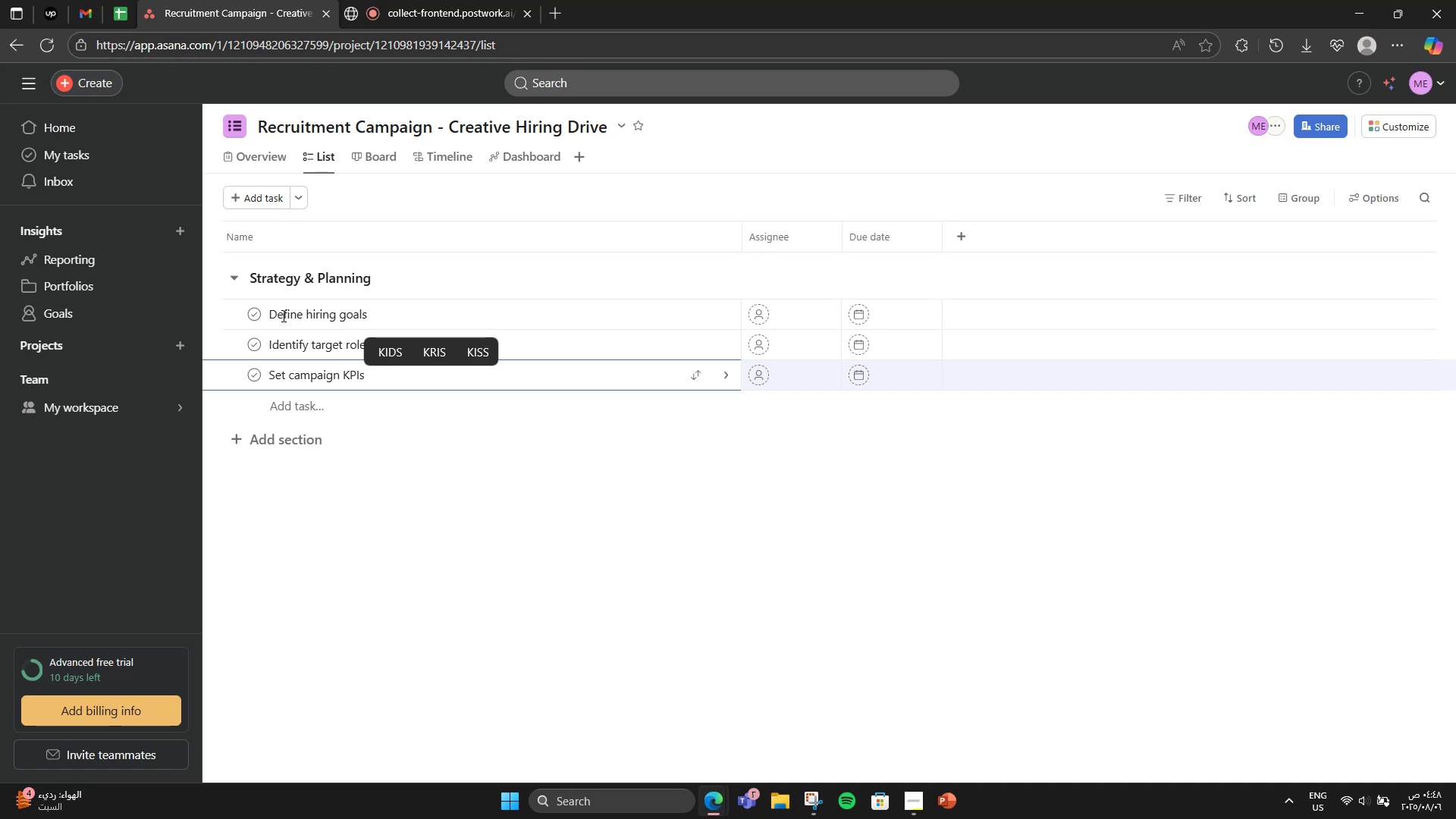 
key(Enter)
 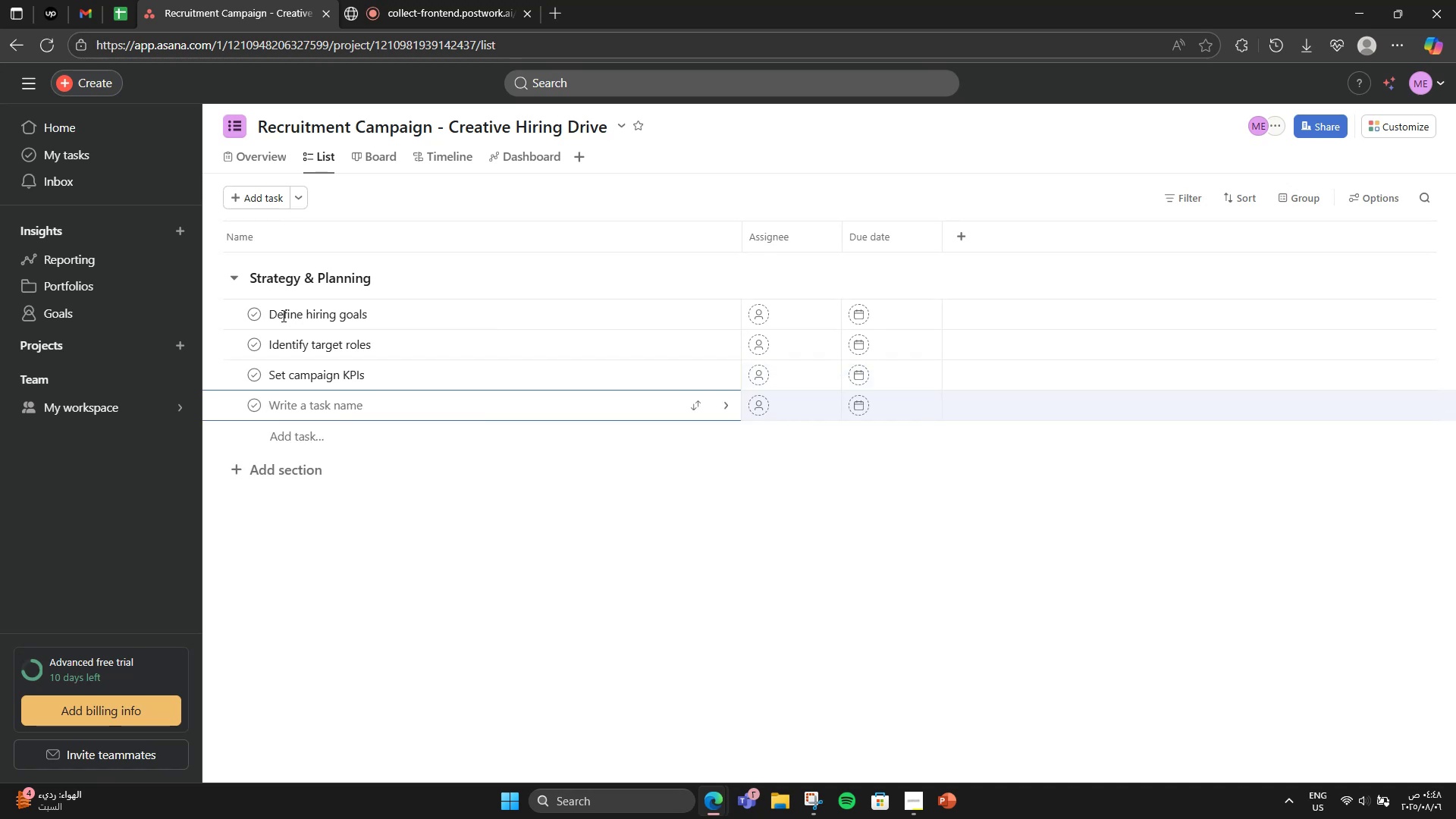 
type(Budget approval)
 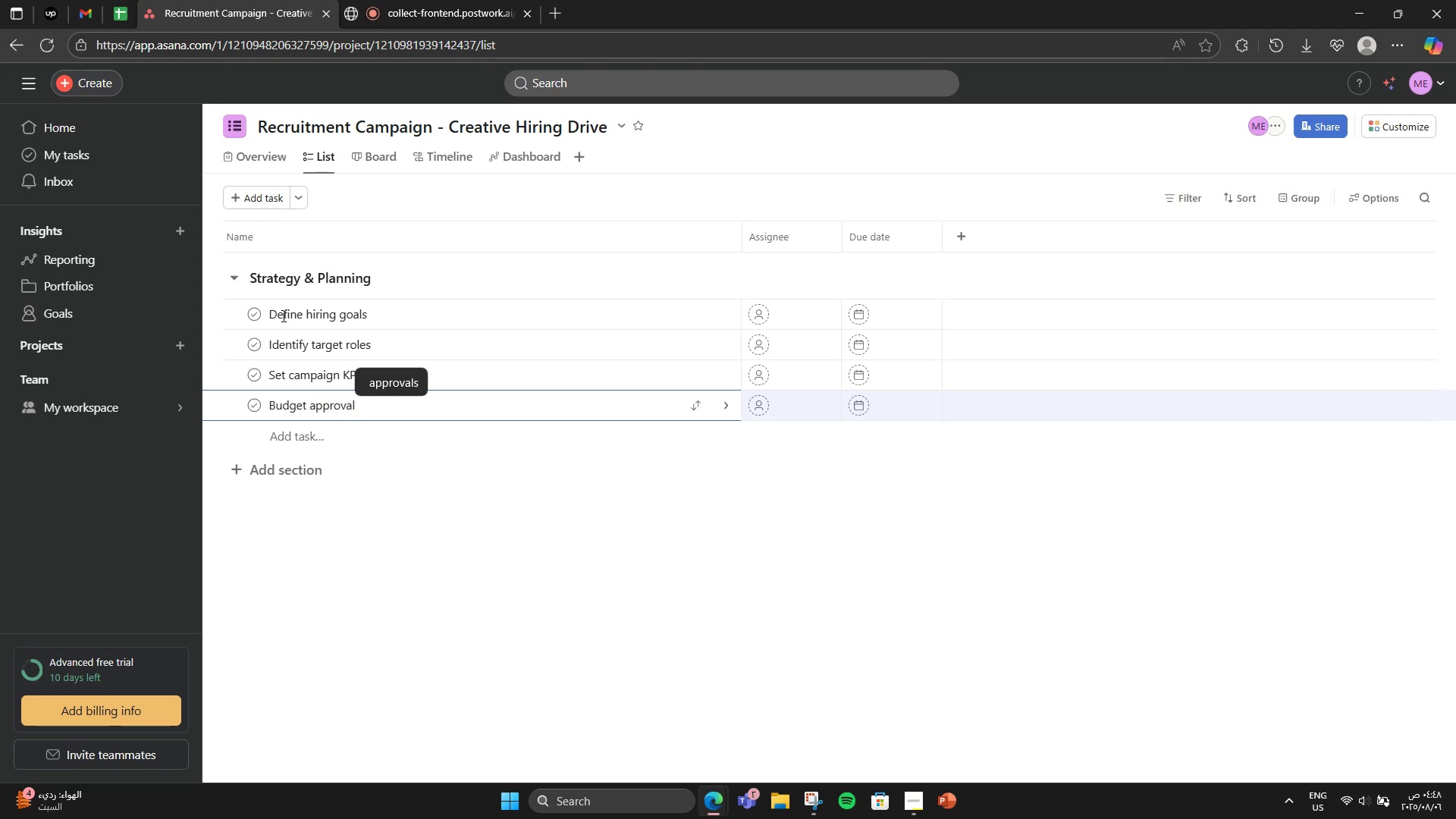 
left_click([403, 540])
 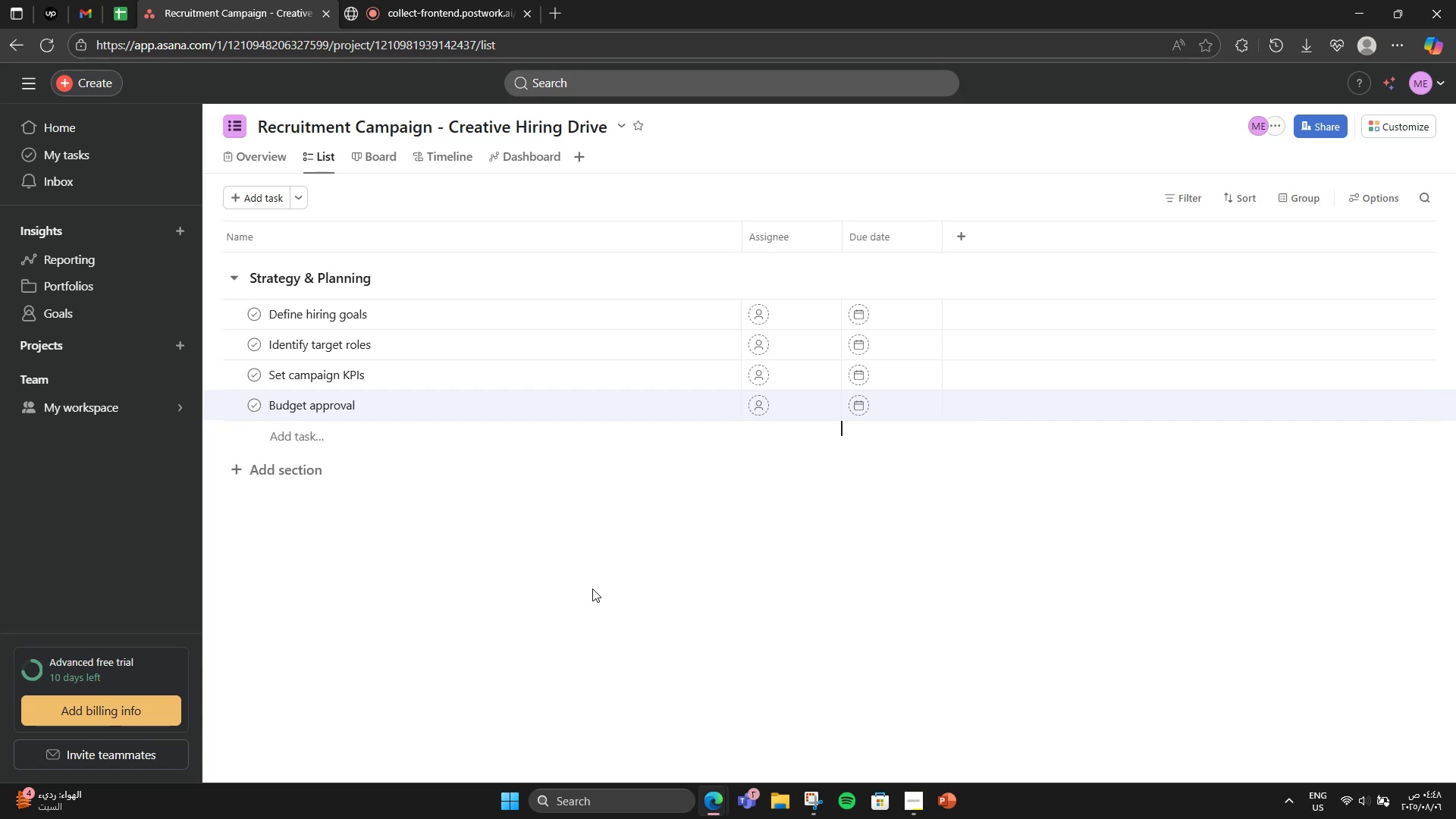 
wait(24.01)
 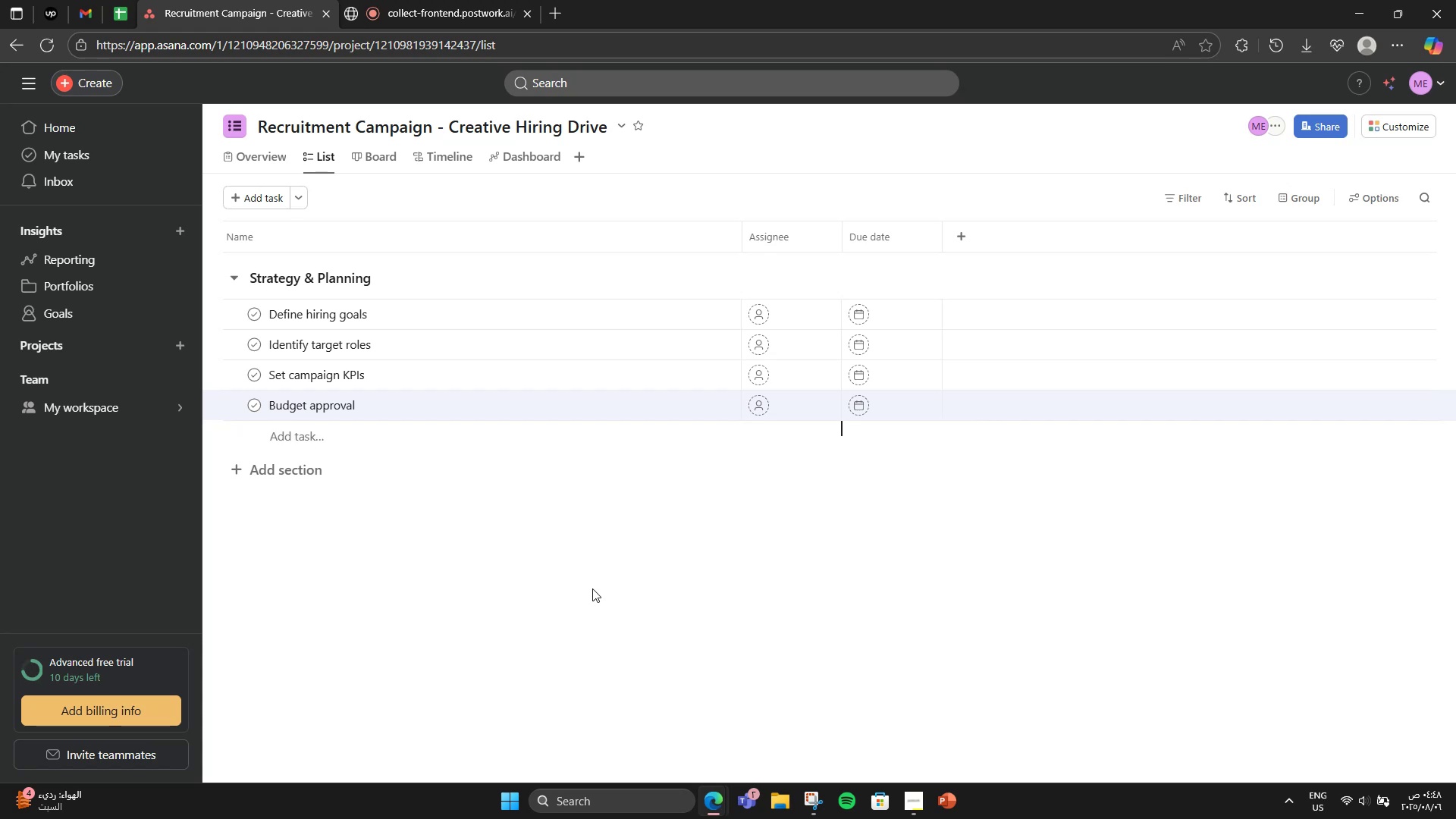 
left_click([885, 302])
 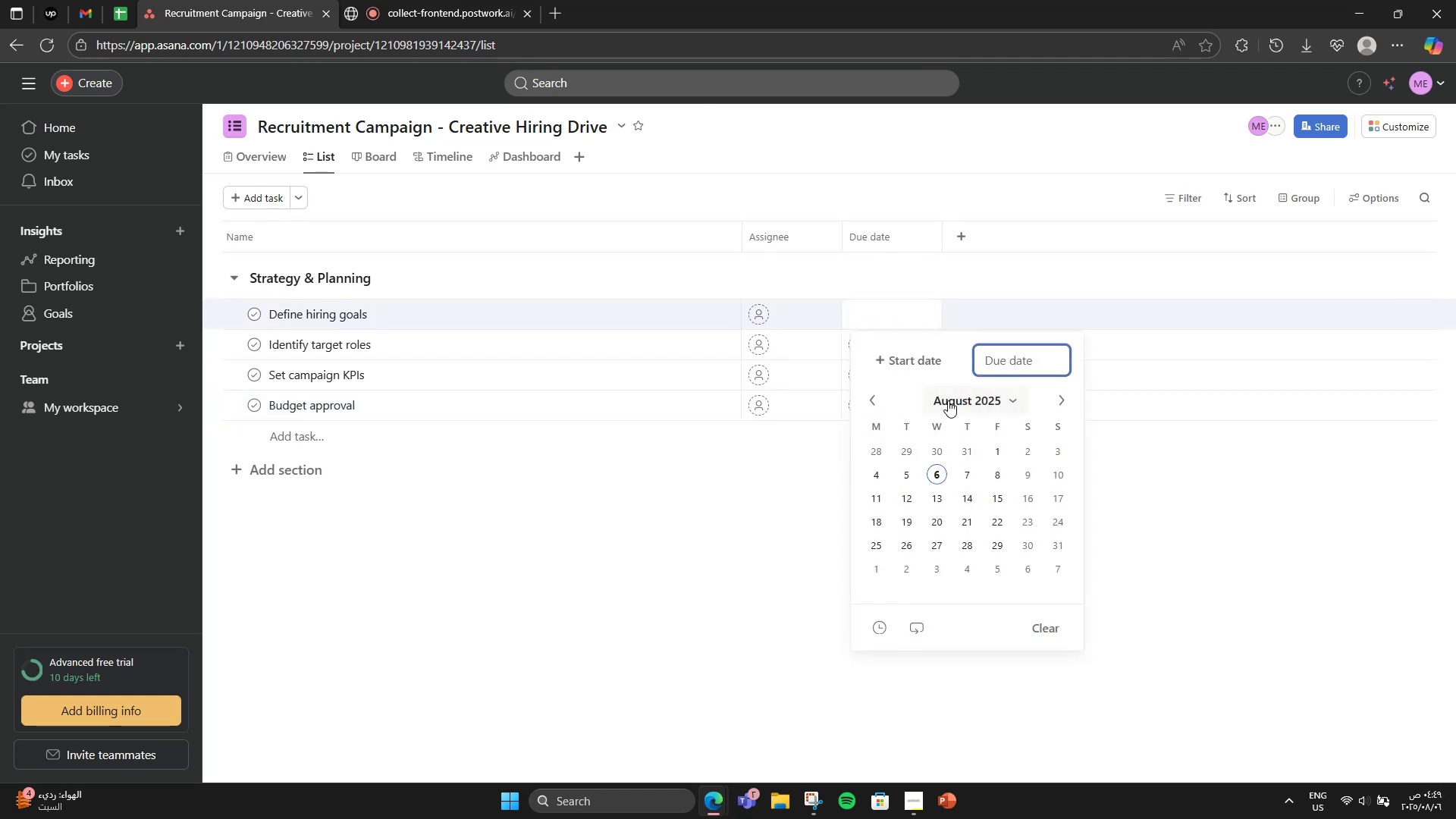 
left_click([932, 369])
 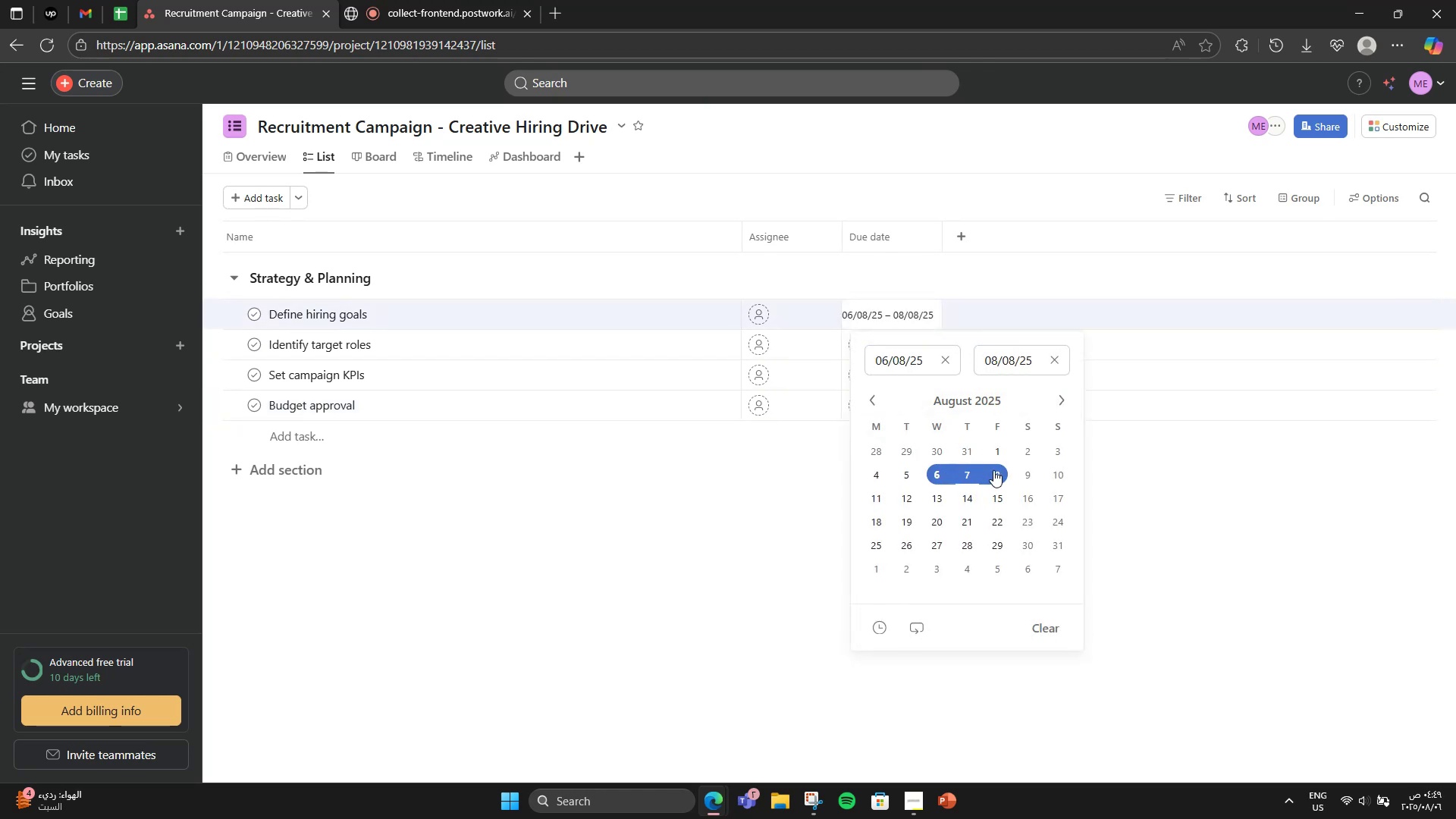 
double_click([730, 508])
 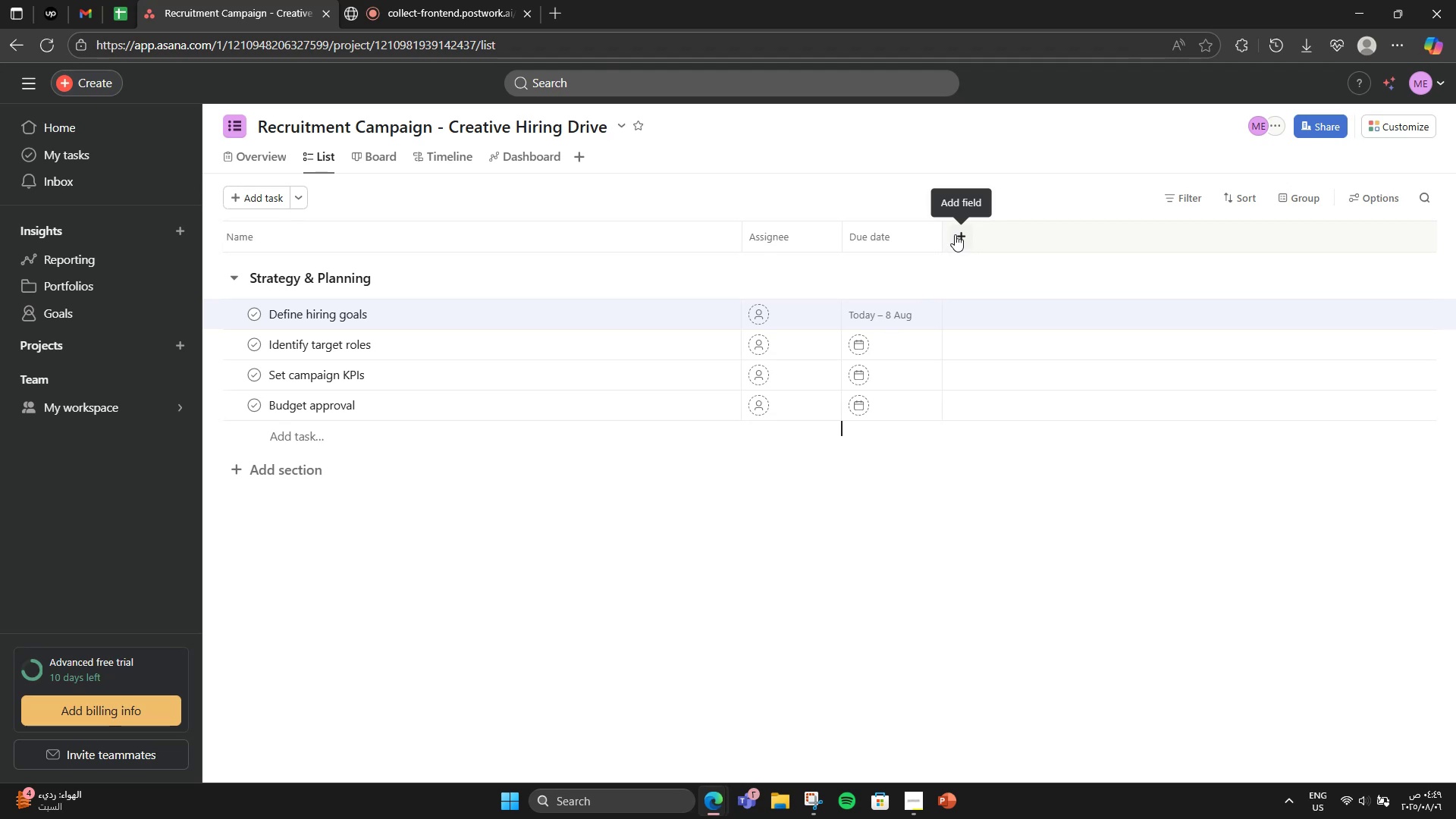 
wait(5.73)
 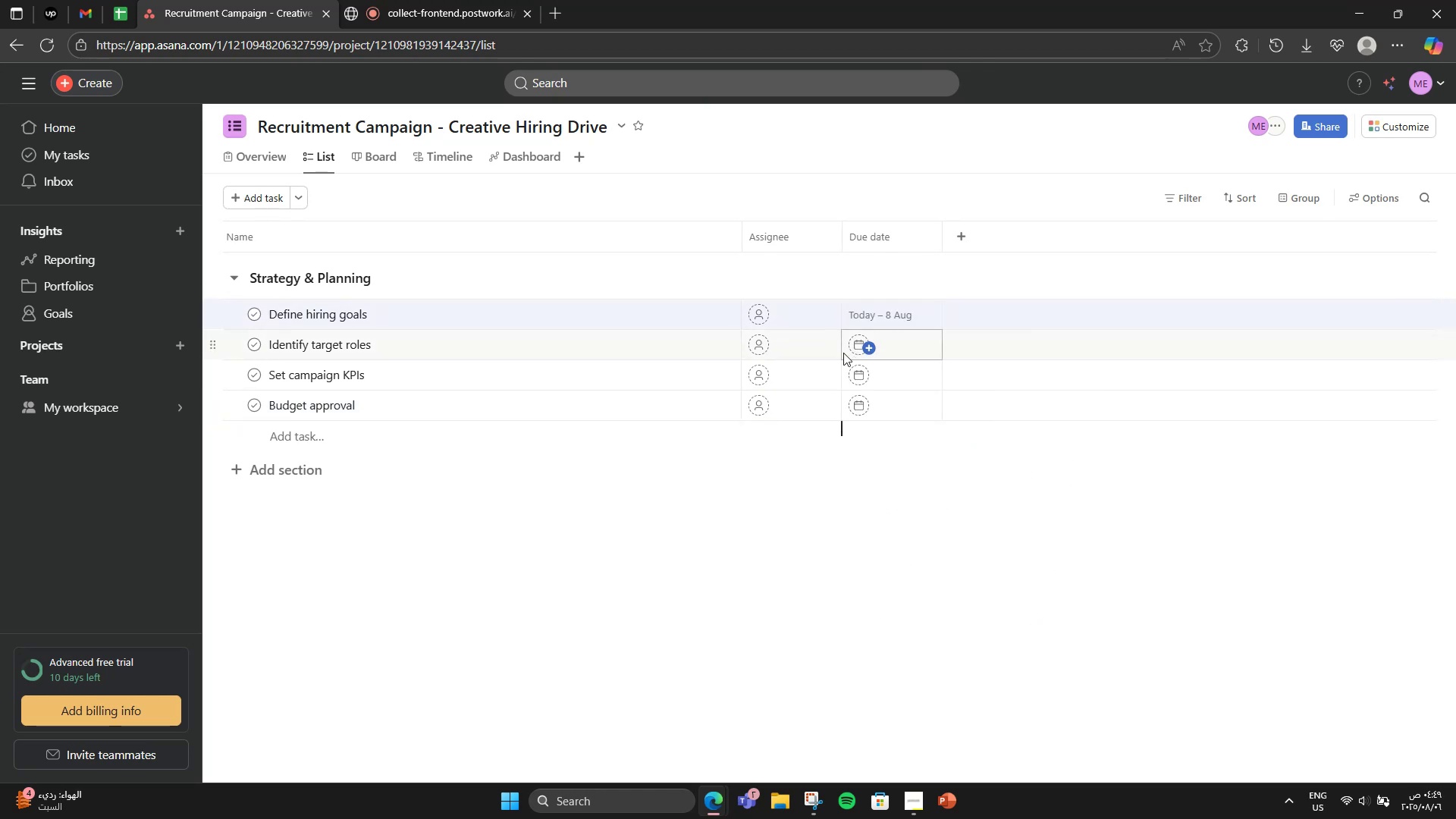 
left_click([956, 234])
 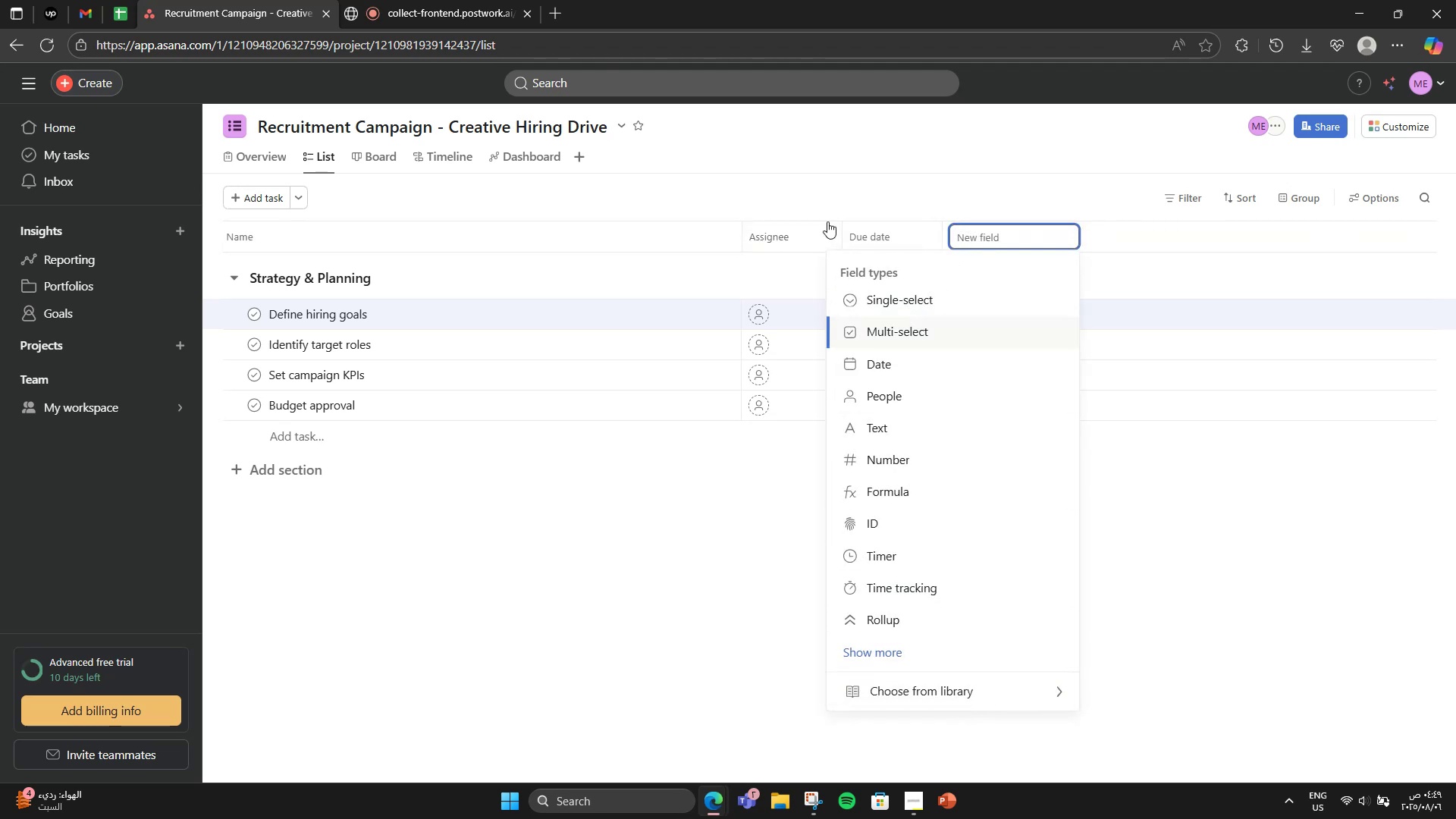 
left_click([827, 228])
 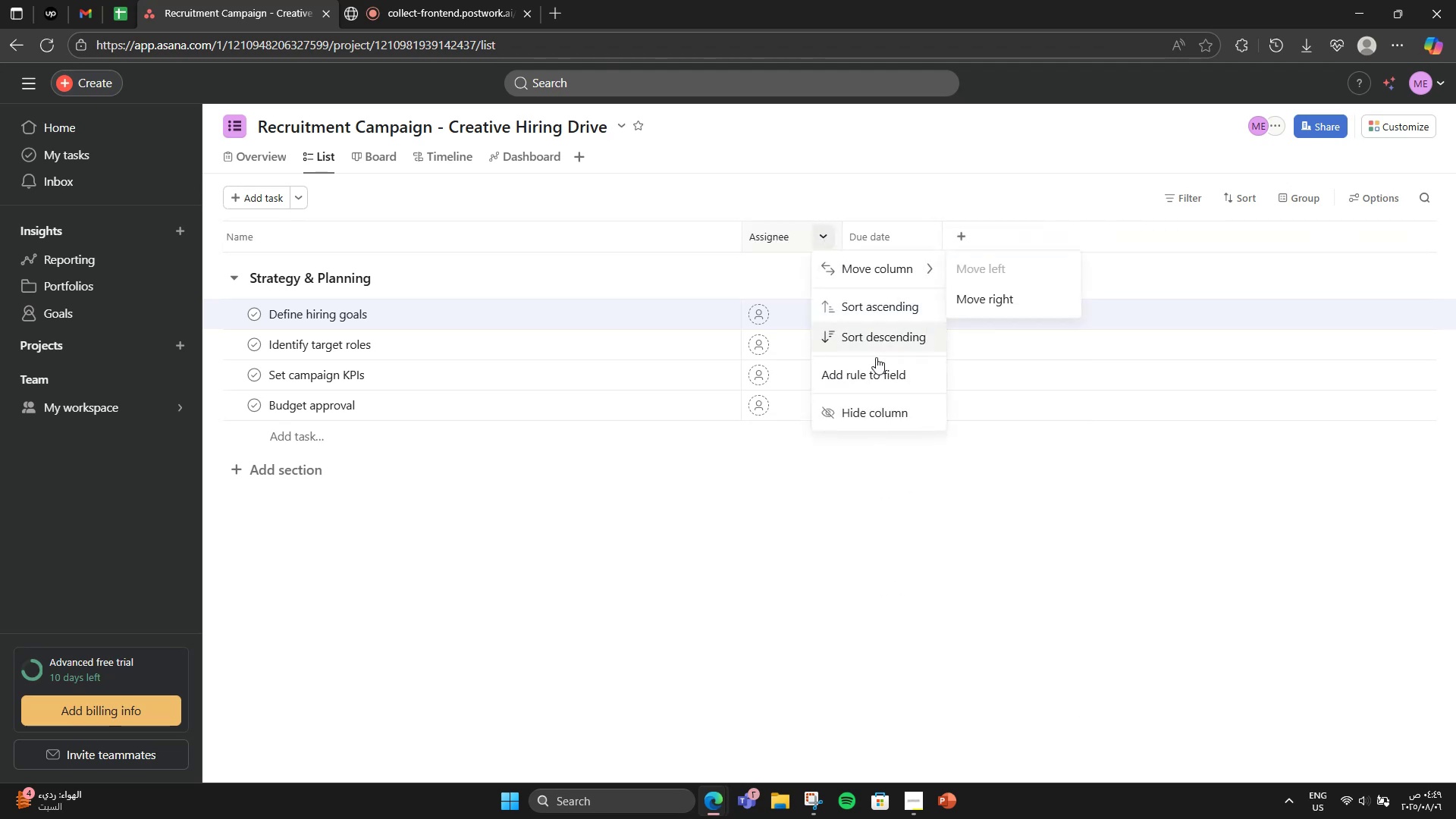 
left_click([875, 412])
 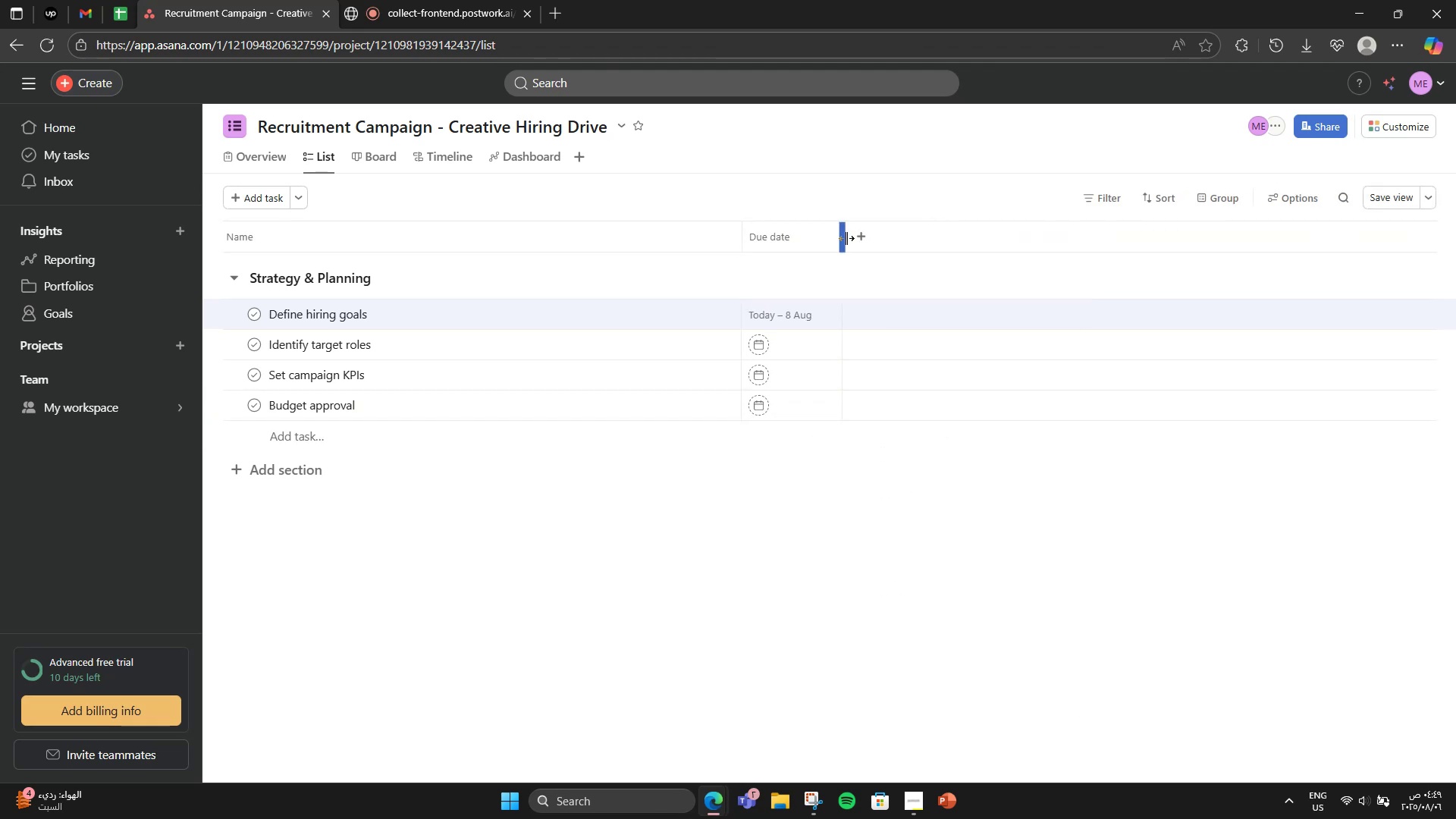 
left_click([861, 239])
 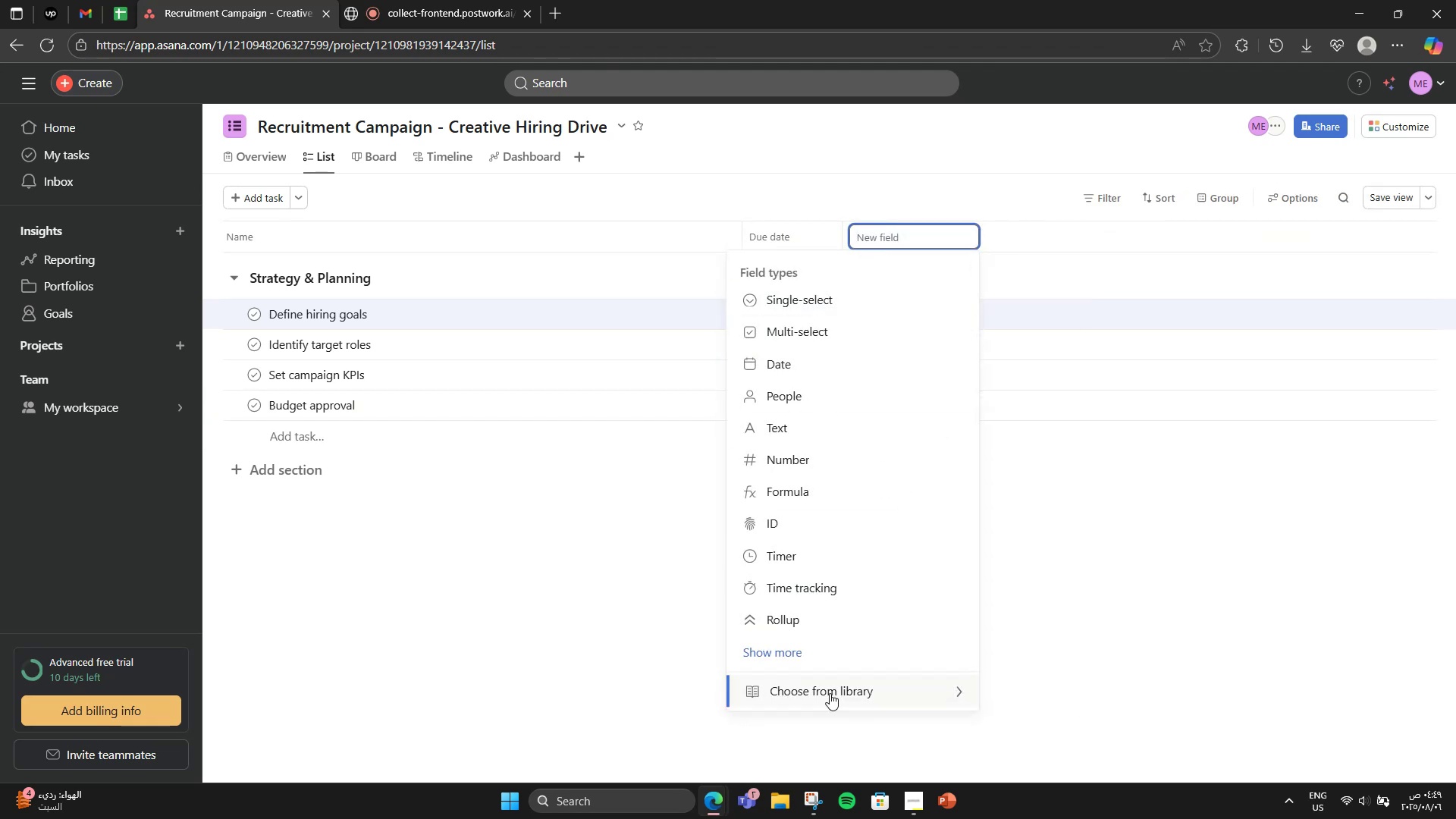 
left_click([830, 693])
 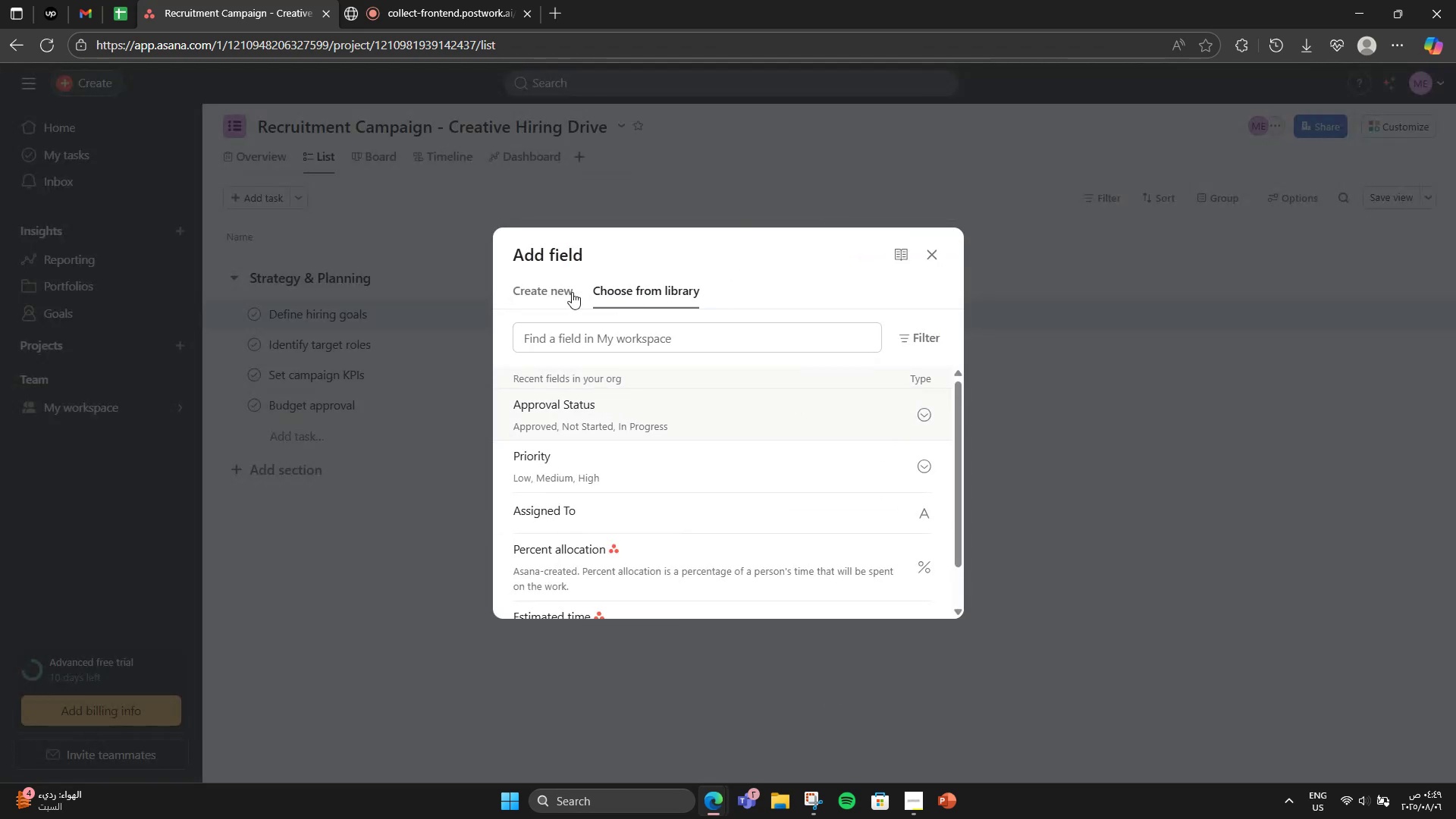 
left_click([572, 292])
 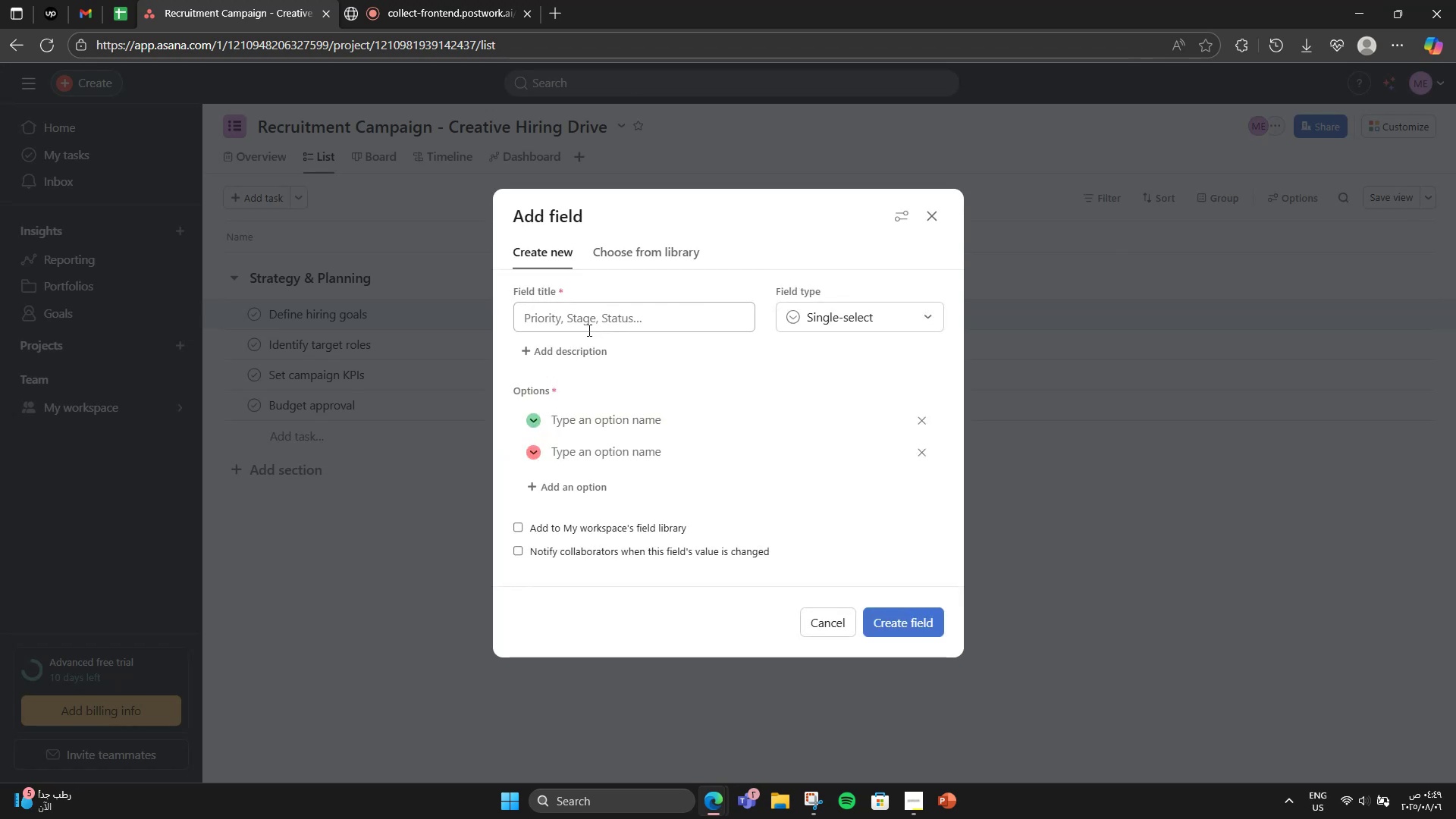 
left_click([588, 330])
 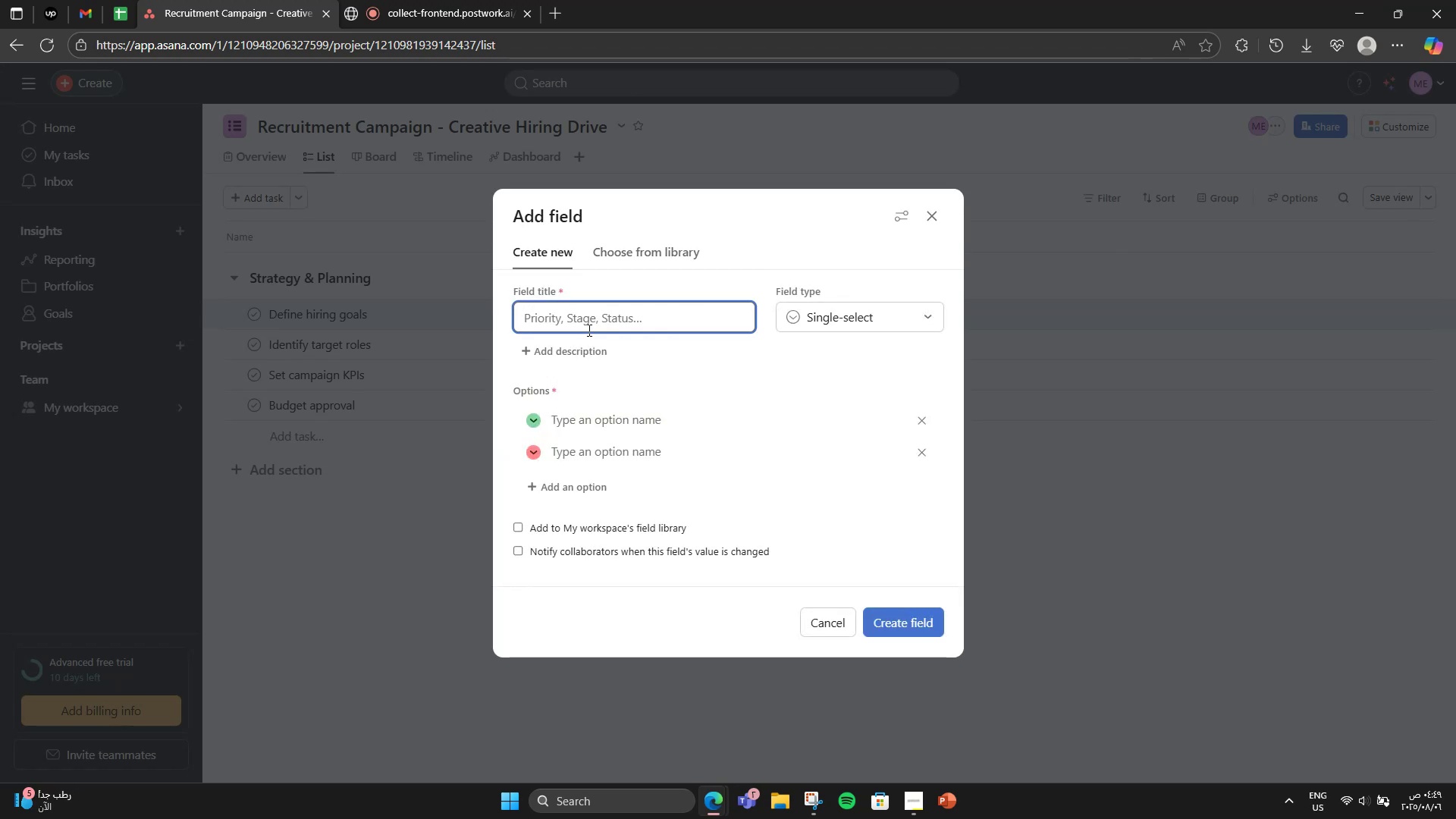 
type(Assignee)
 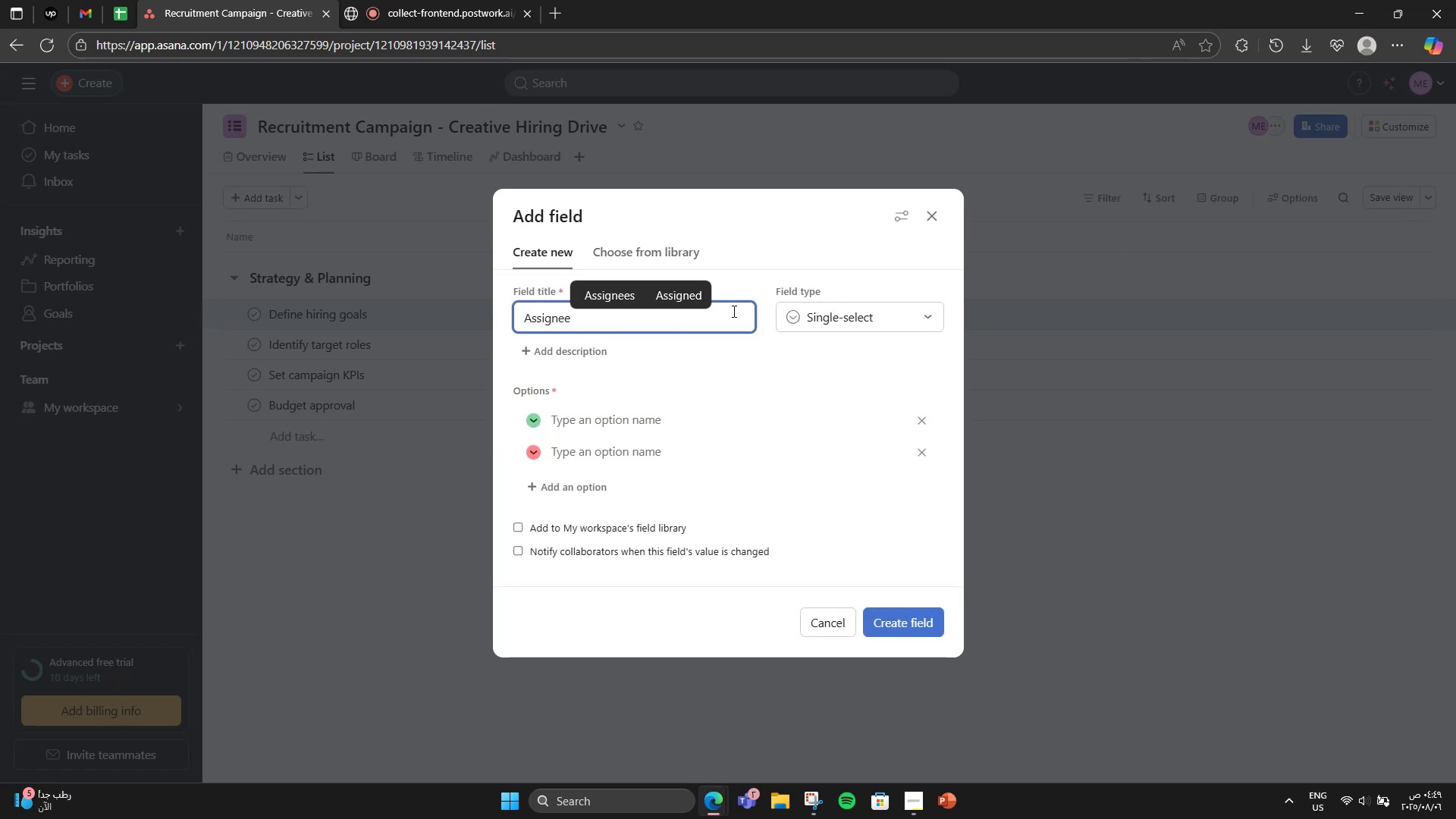 
left_click([822, 315])
 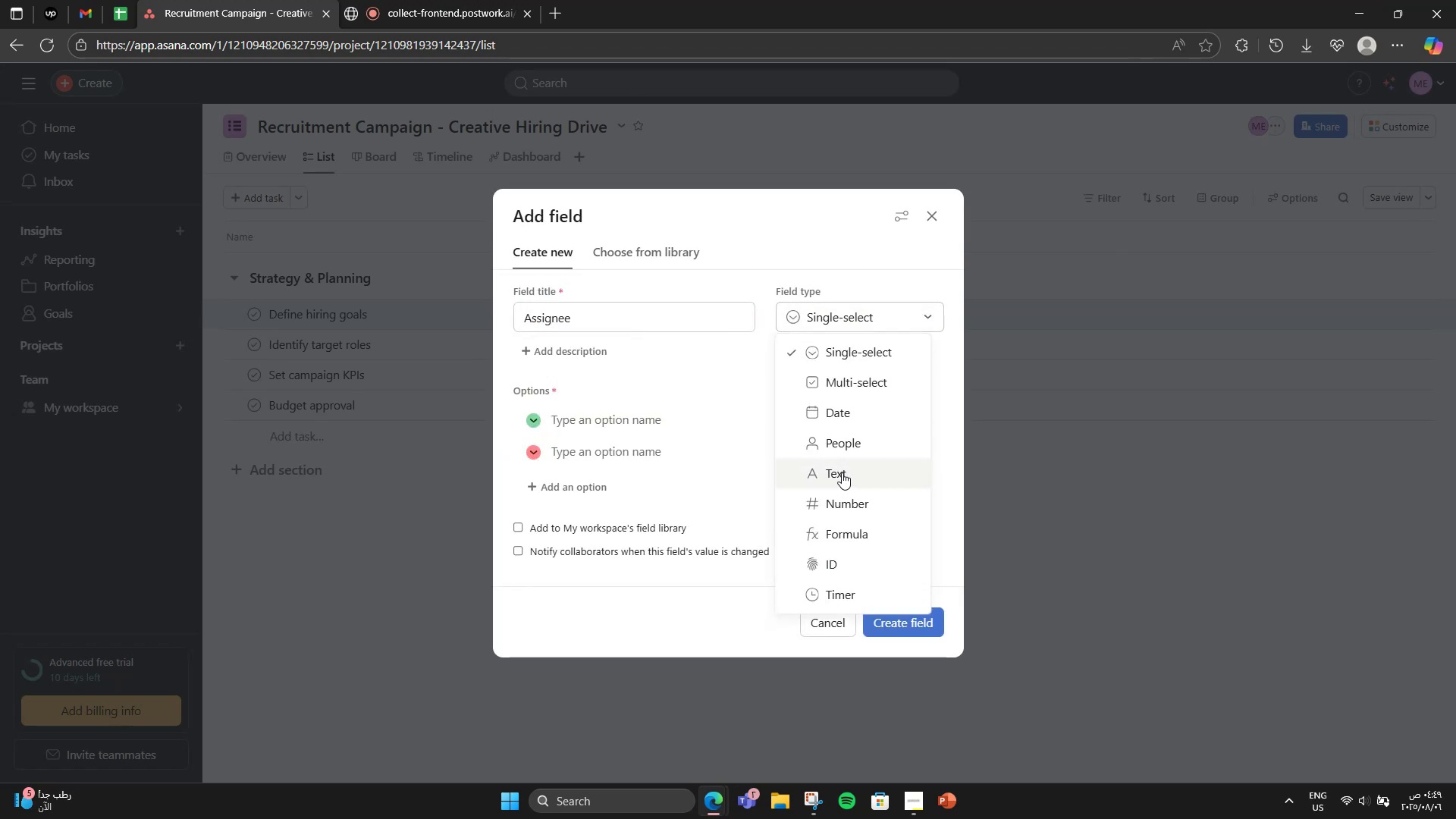 
left_click([843, 472])
 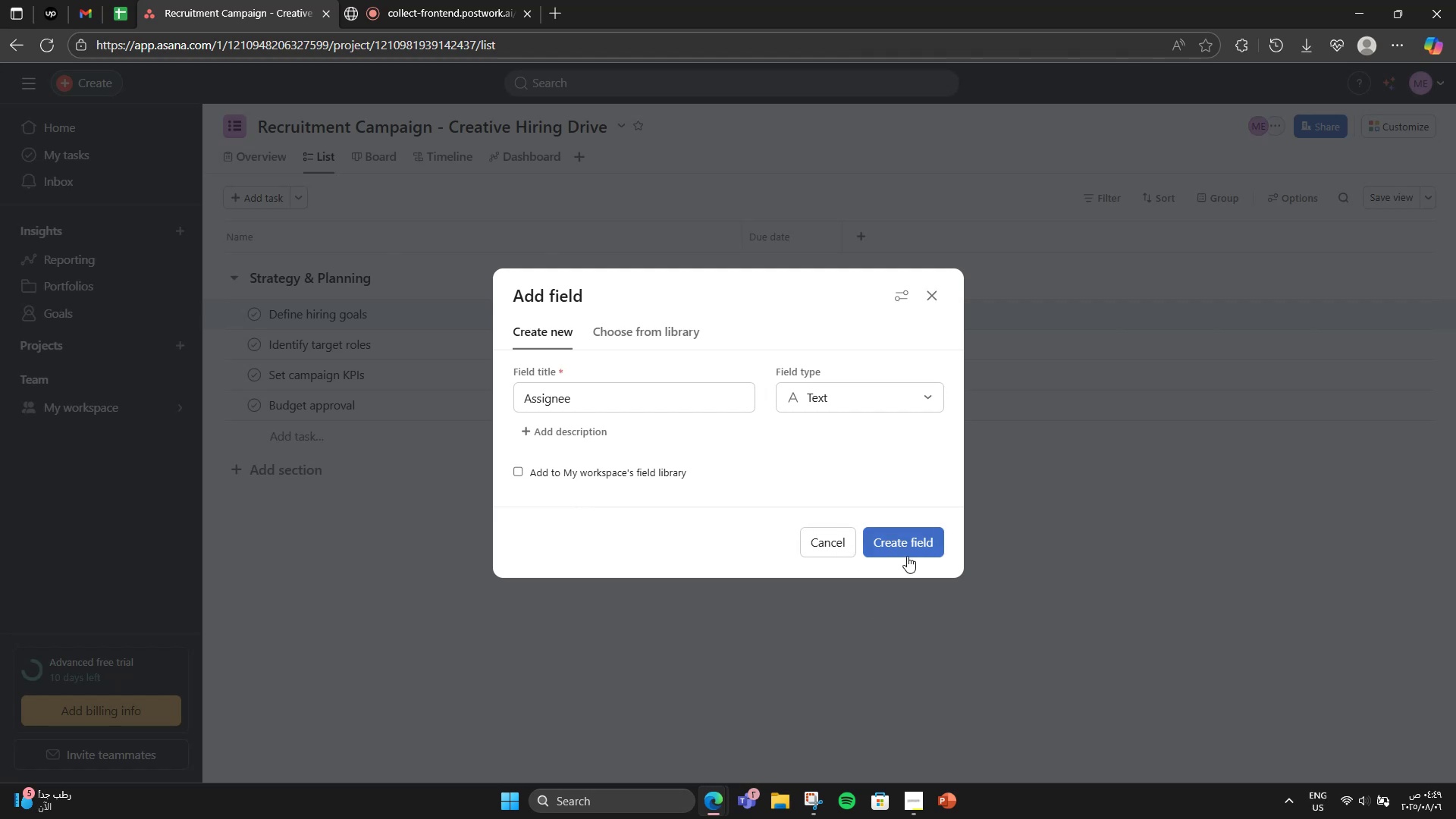 
left_click([907, 556])
 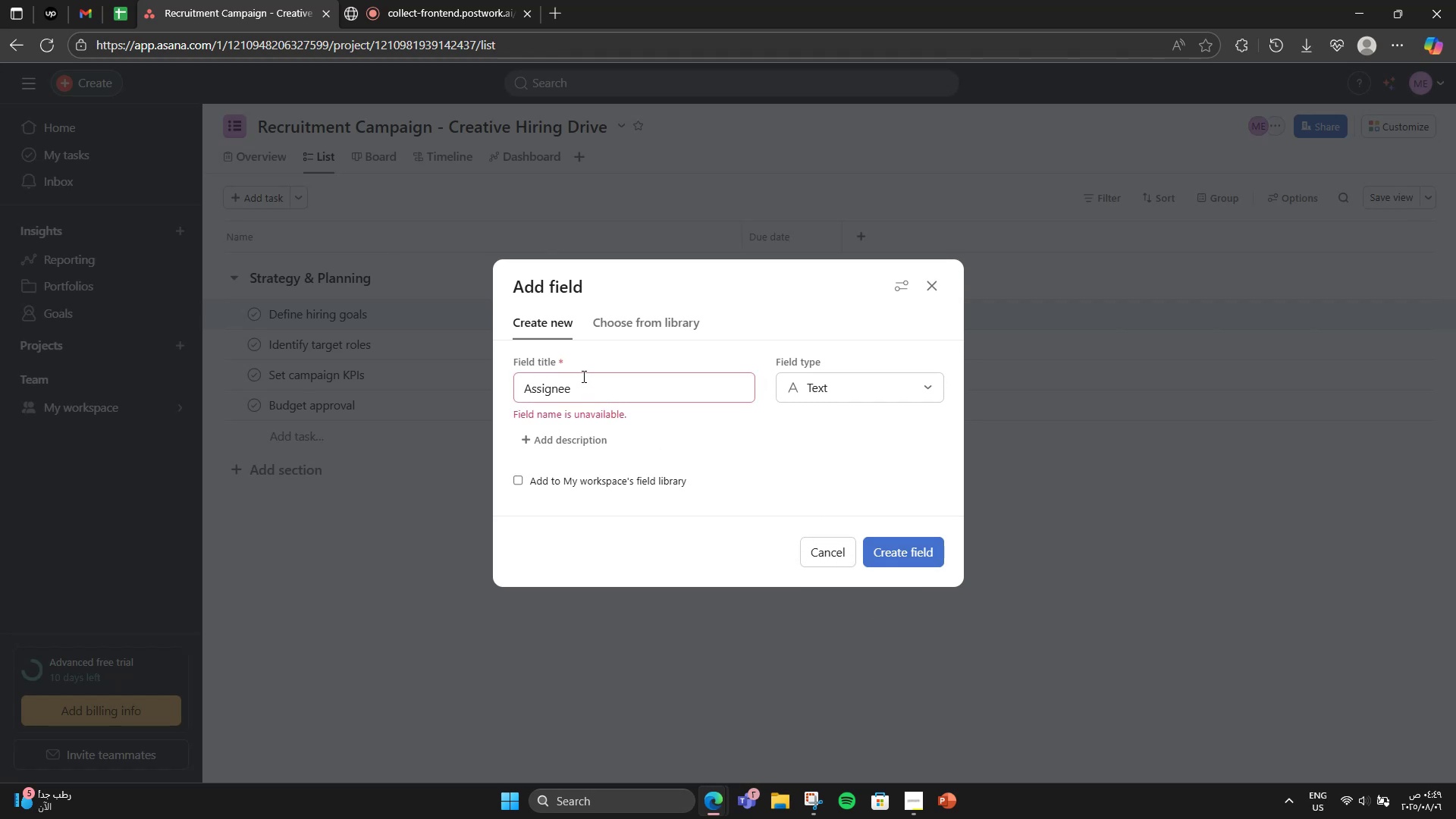 
left_click([582, 376])
 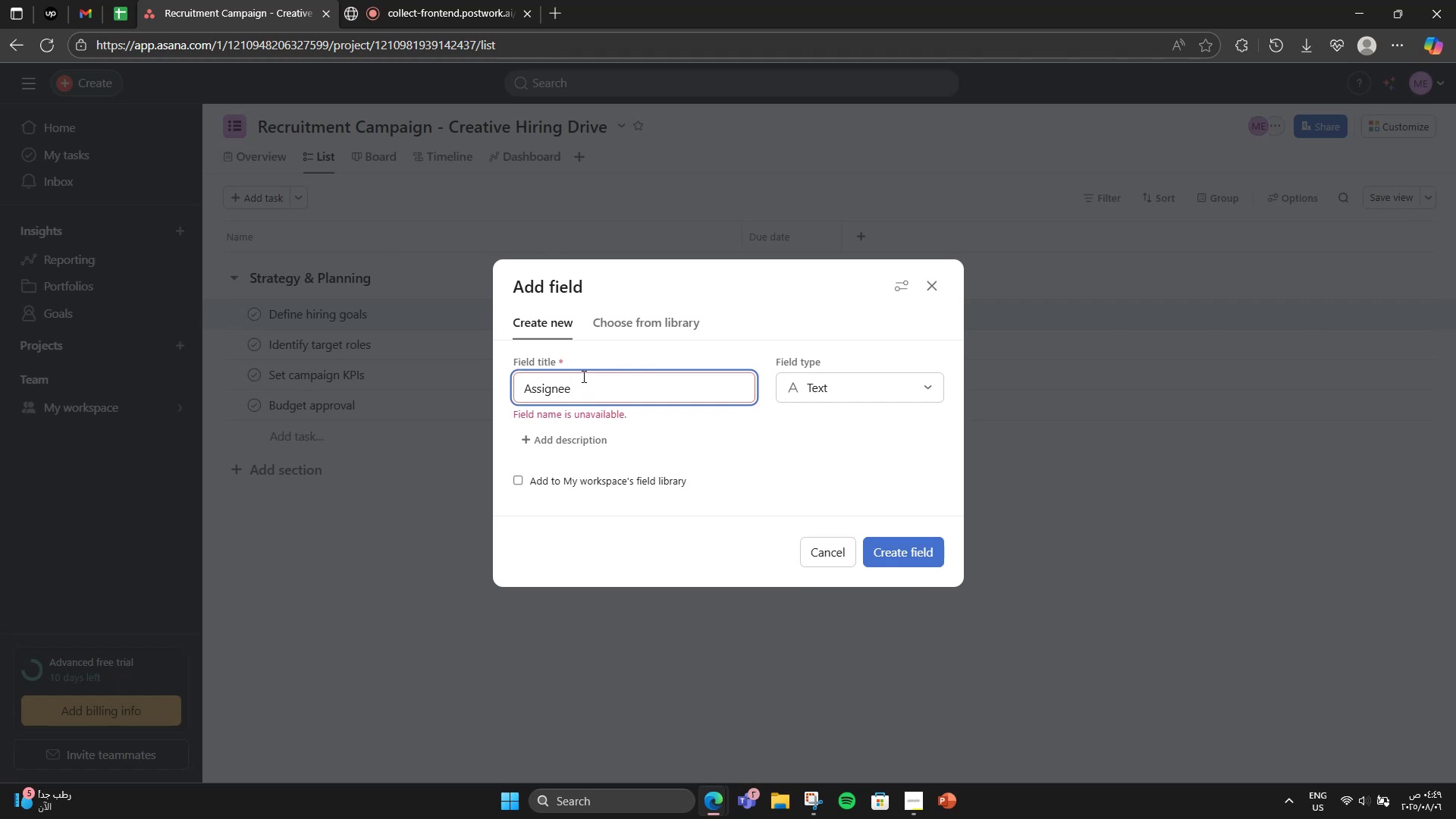 
key(Backspace)
type(ed)
key(Backspace)
key(Backspace)
type(d to)
 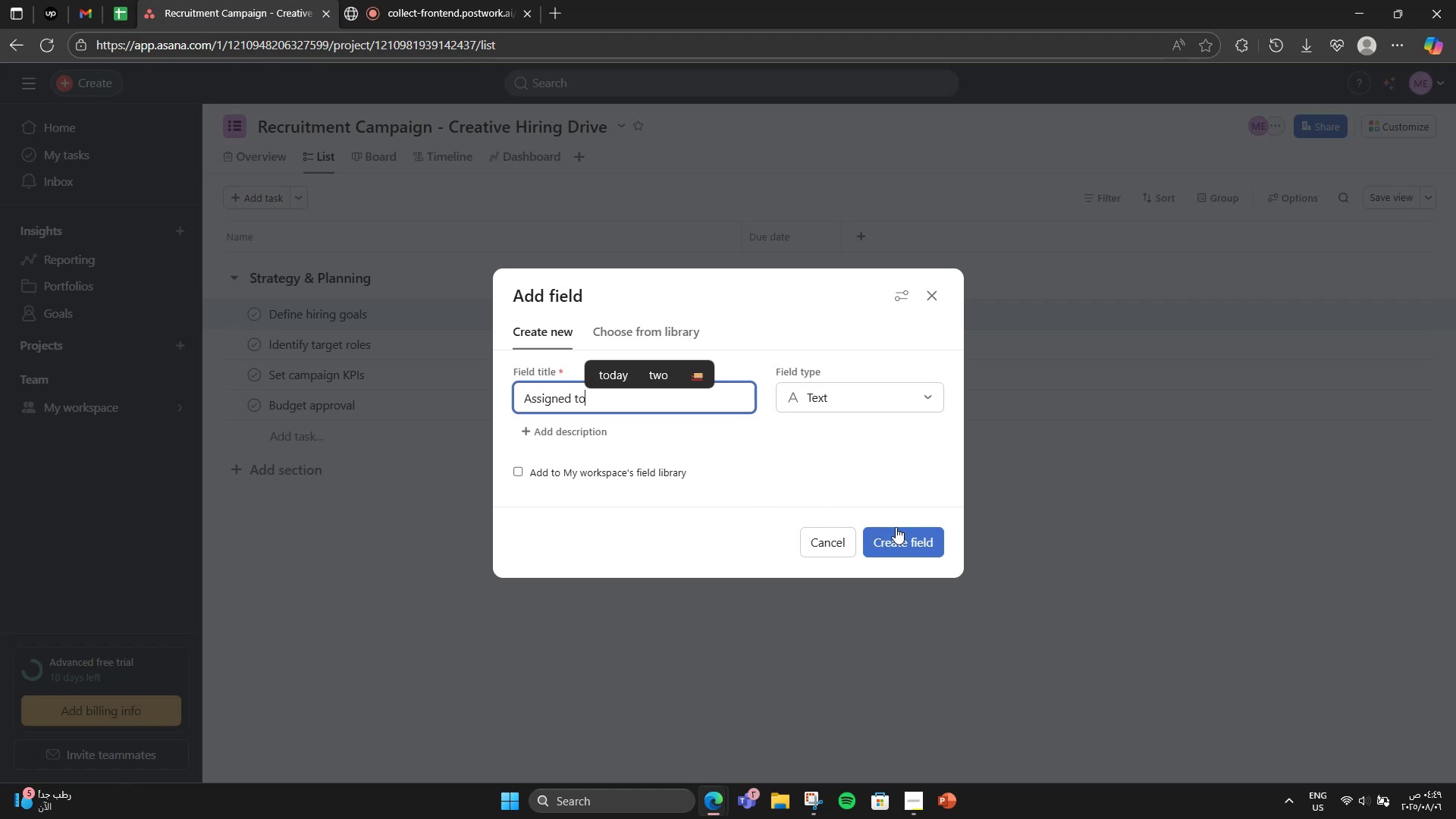 
left_click([896, 527])
 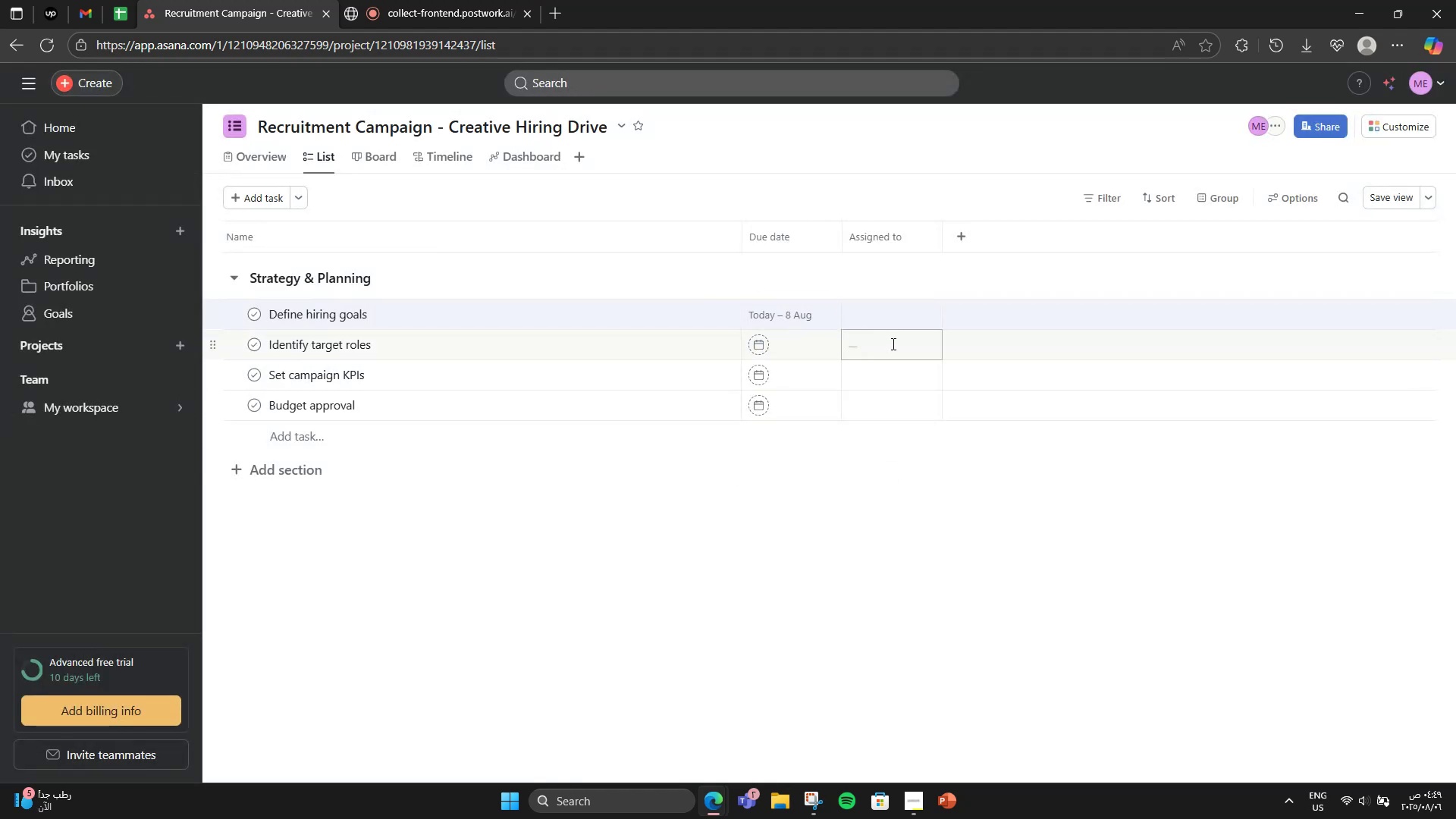 
left_click([892, 318])
 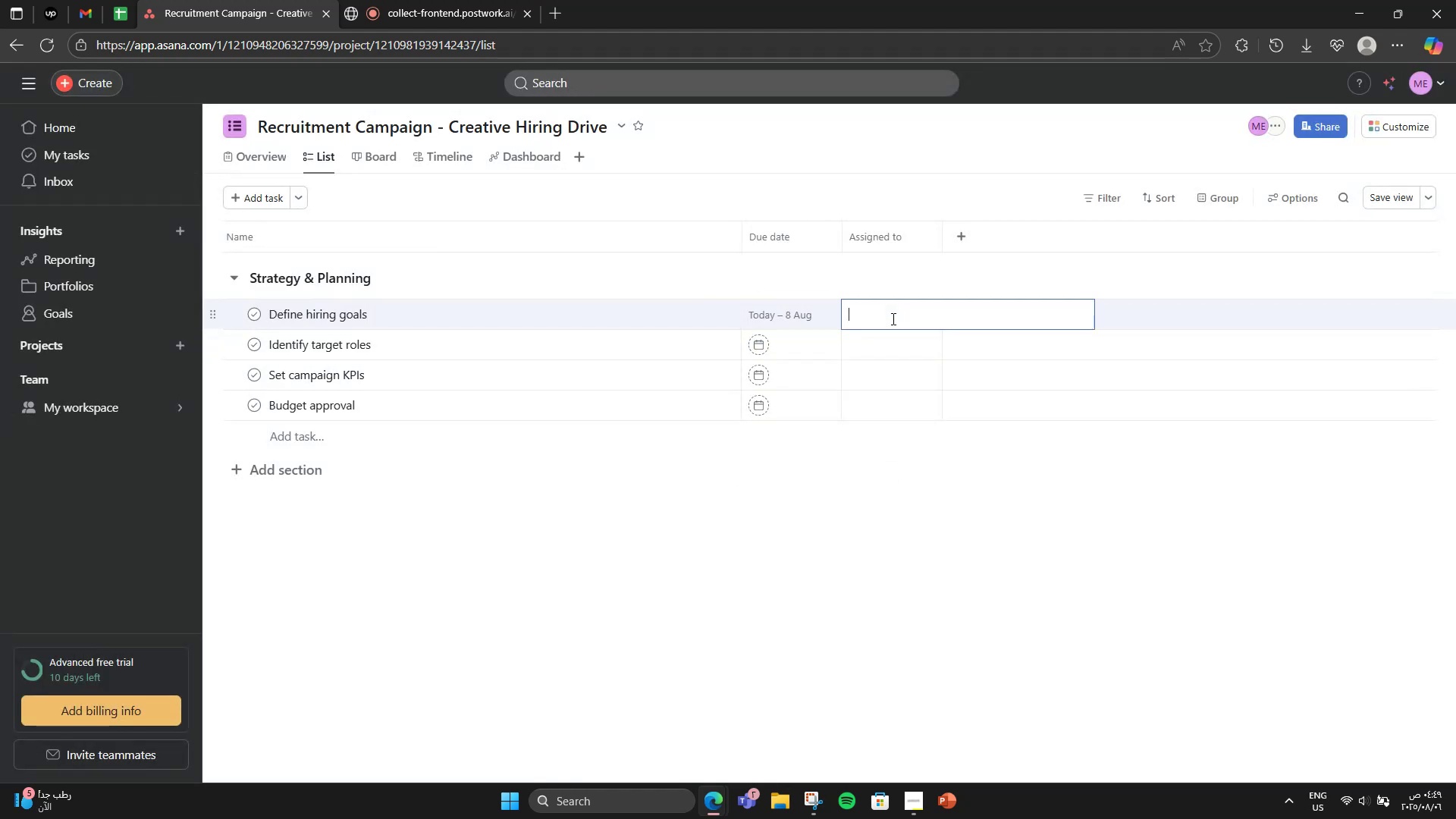 
type(Hiir)
key(Backspace)
key(Backspace)
type(ring Manager)
 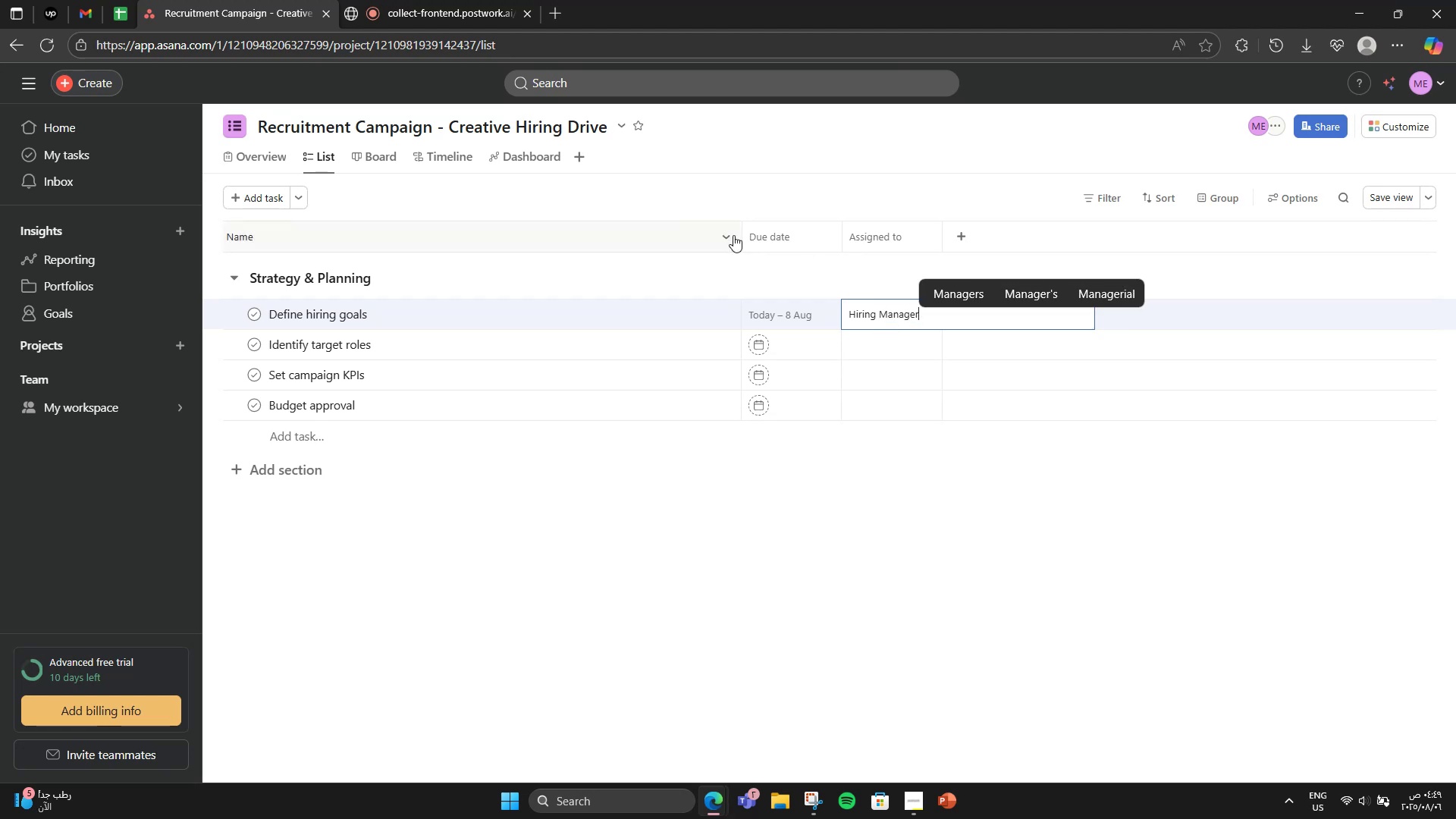 
left_click([792, 282])
 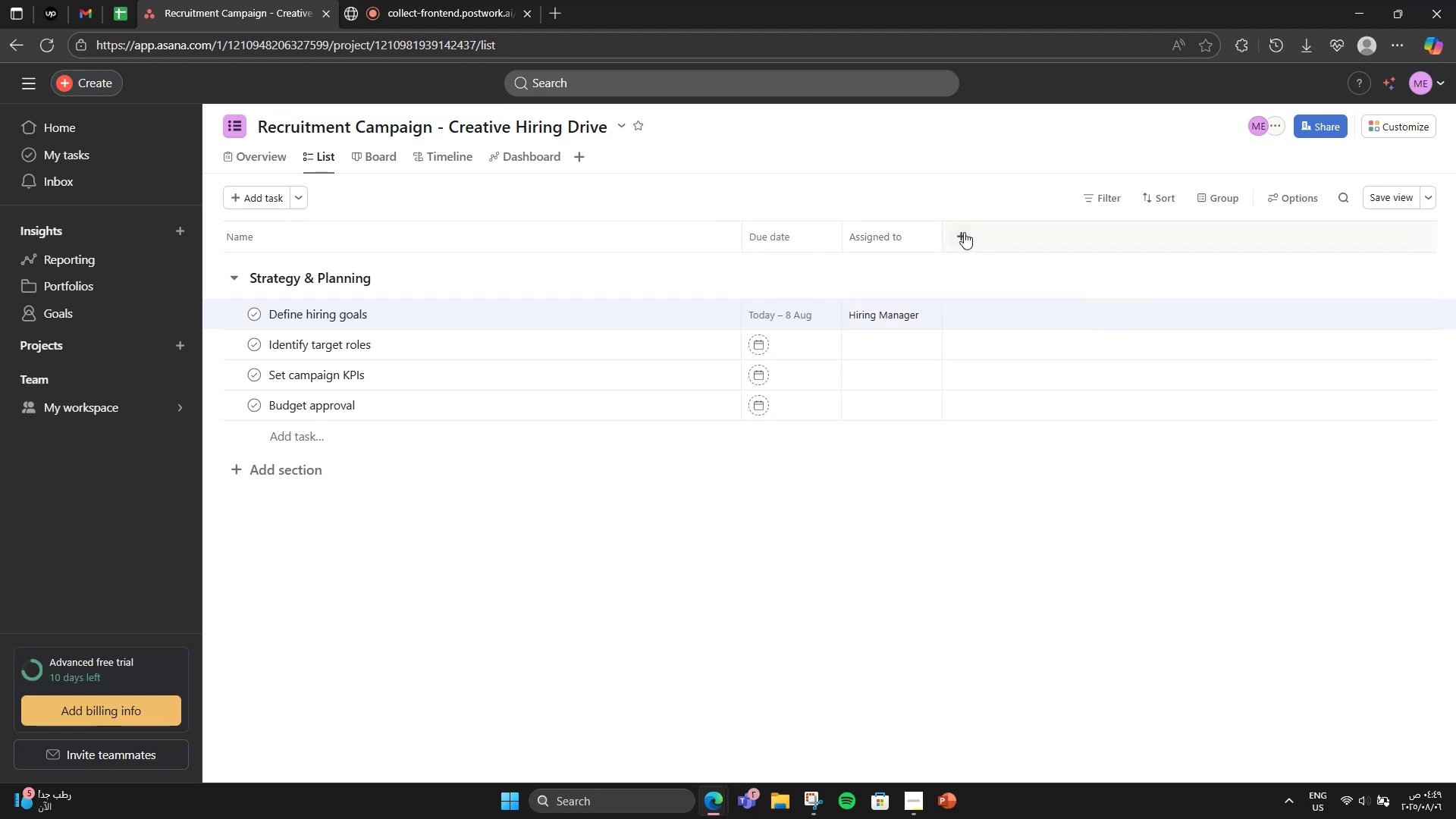 
left_click([964, 232])
 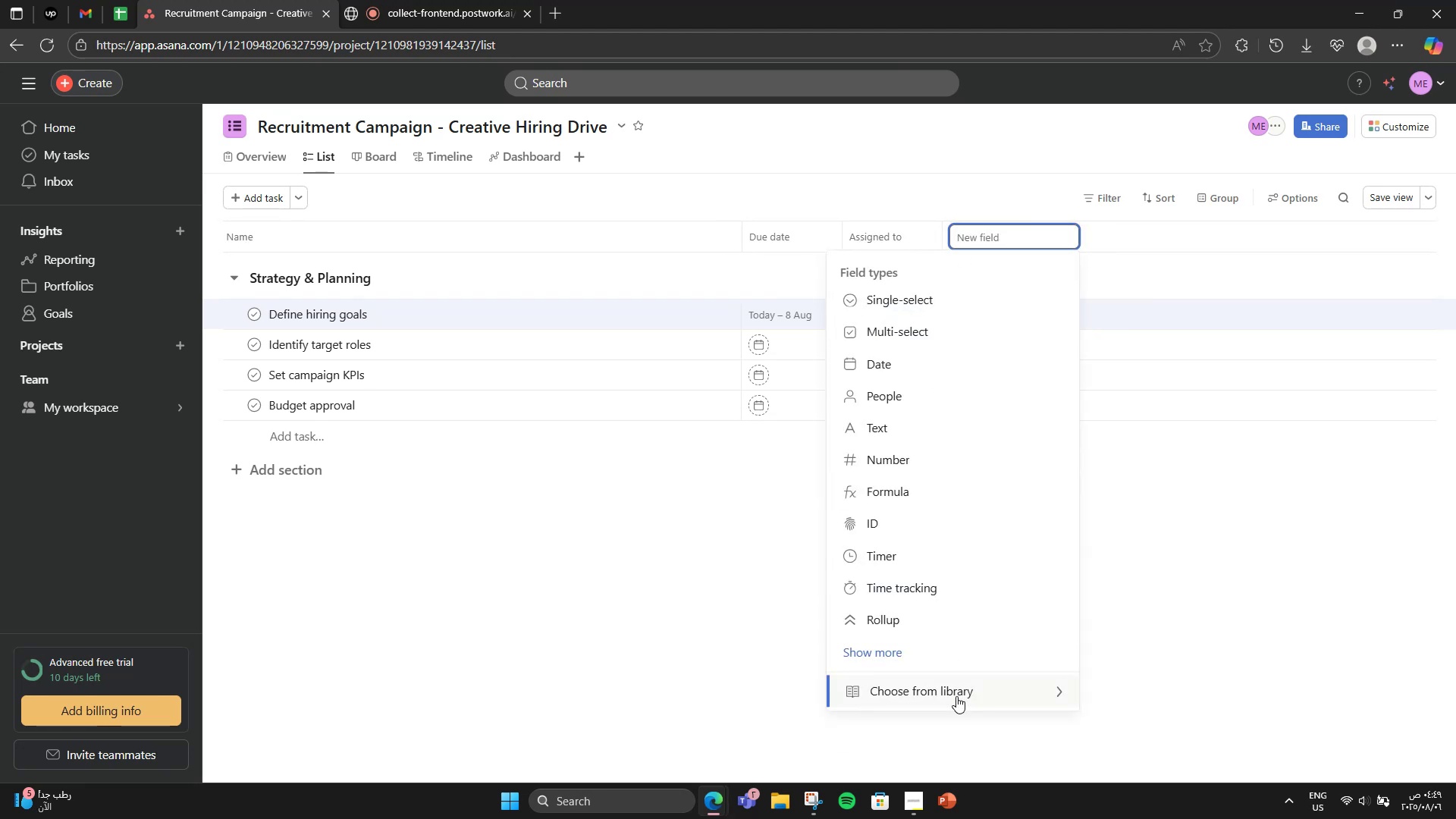 
left_click([956, 696])
 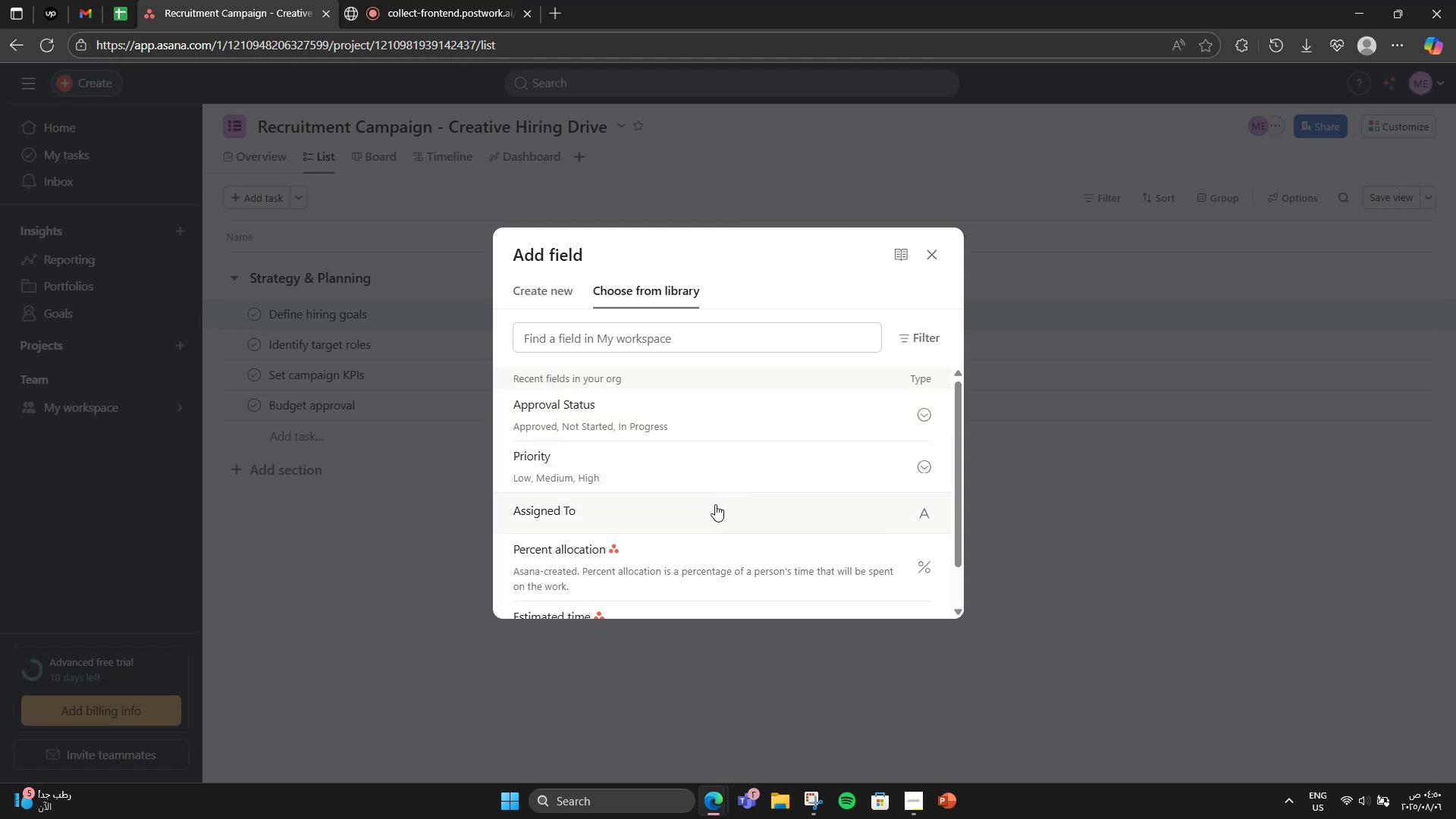 
wait(5.55)
 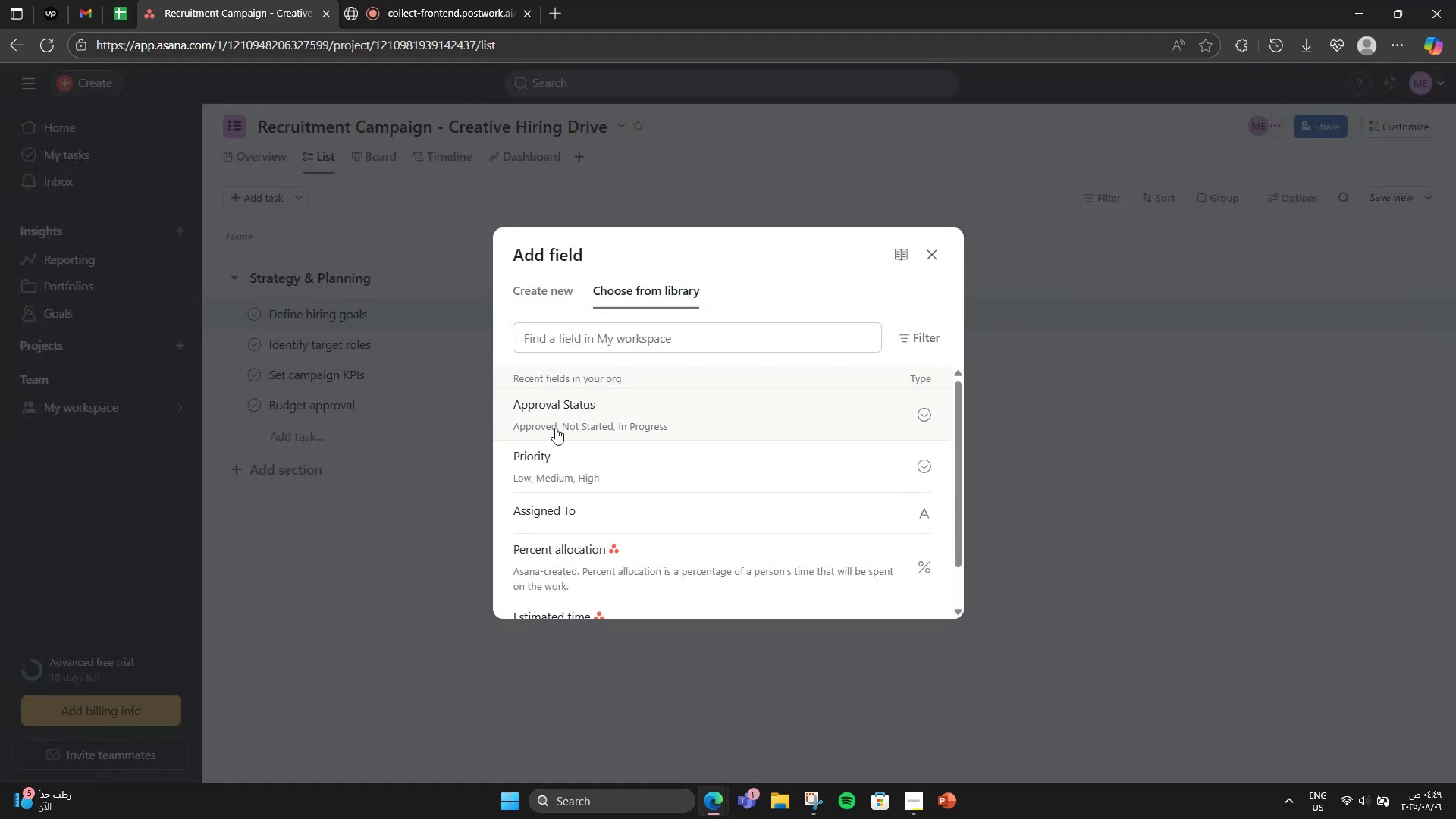 
left_click([714, 467])
 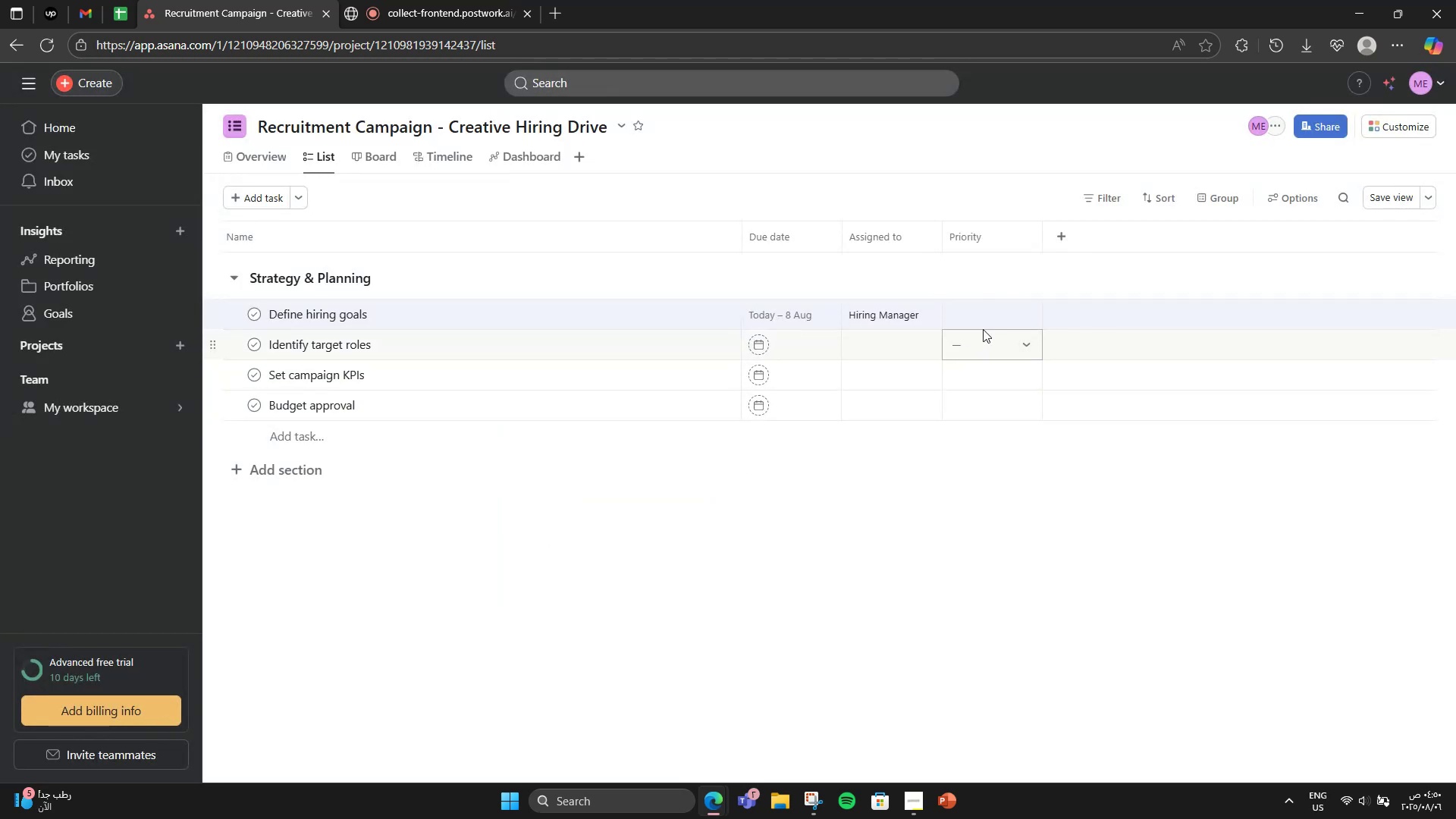 
left_click([984, 315])
 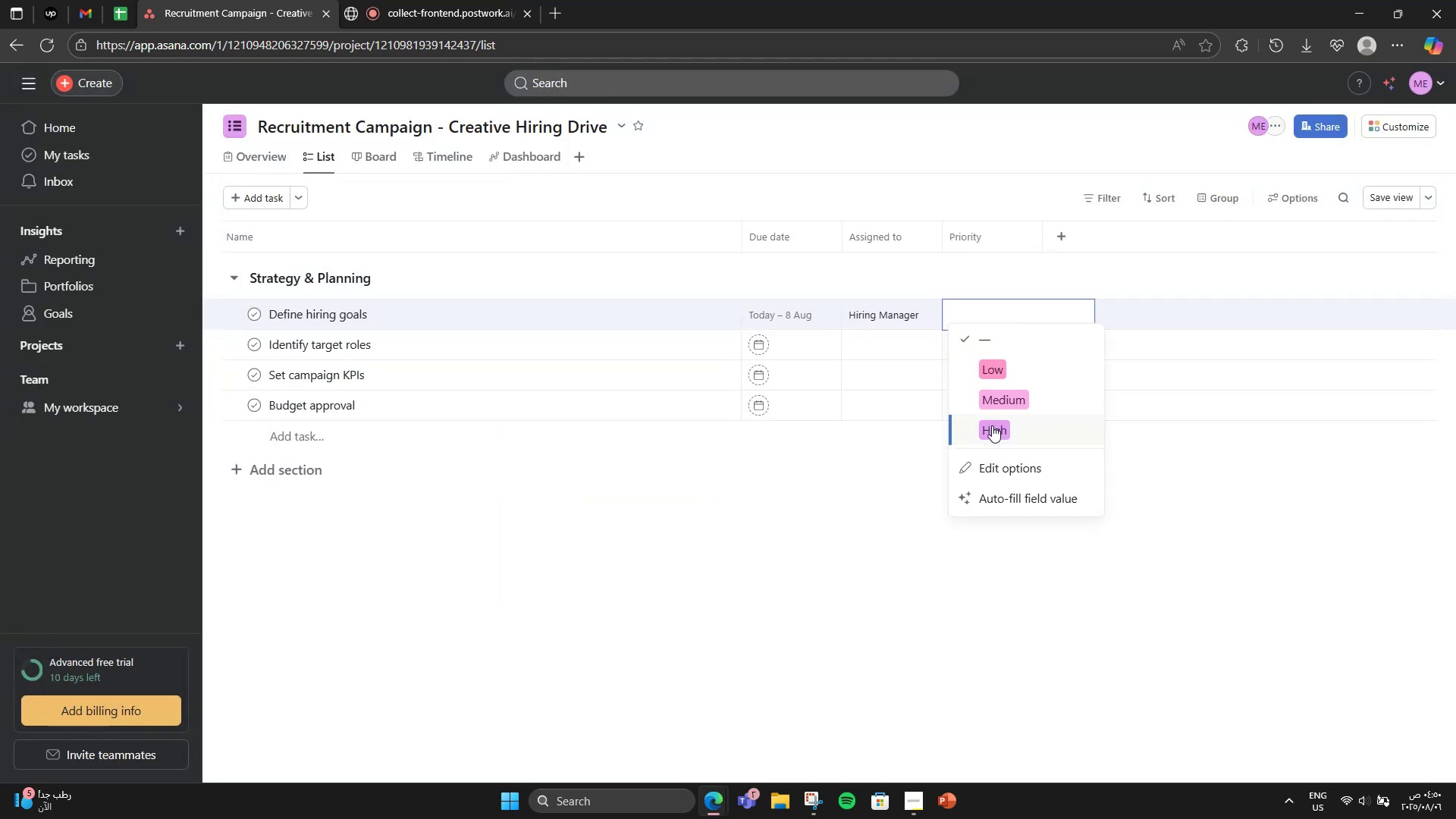 
left_click([994, 428])
 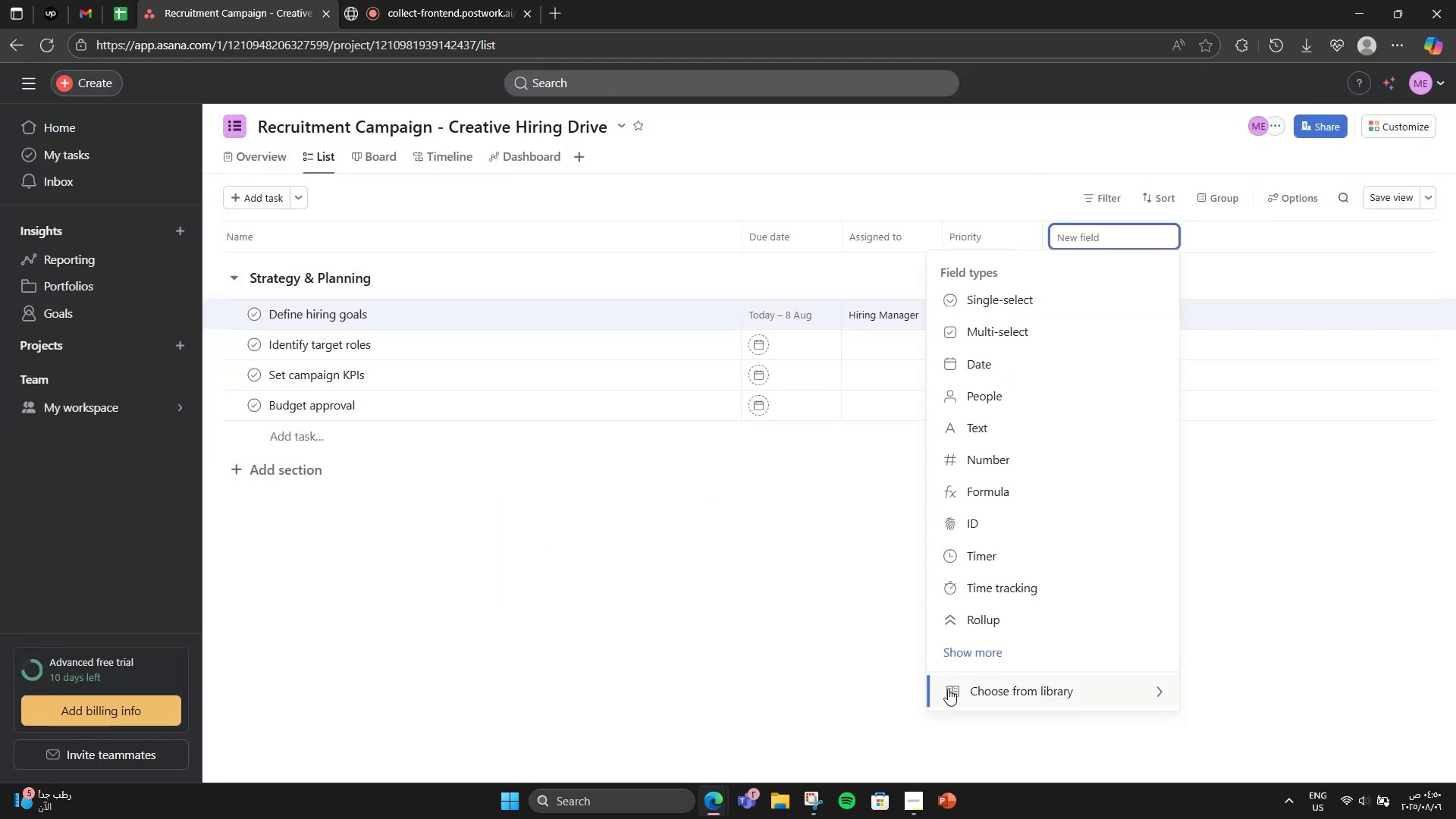 
left_click([948, 689])
 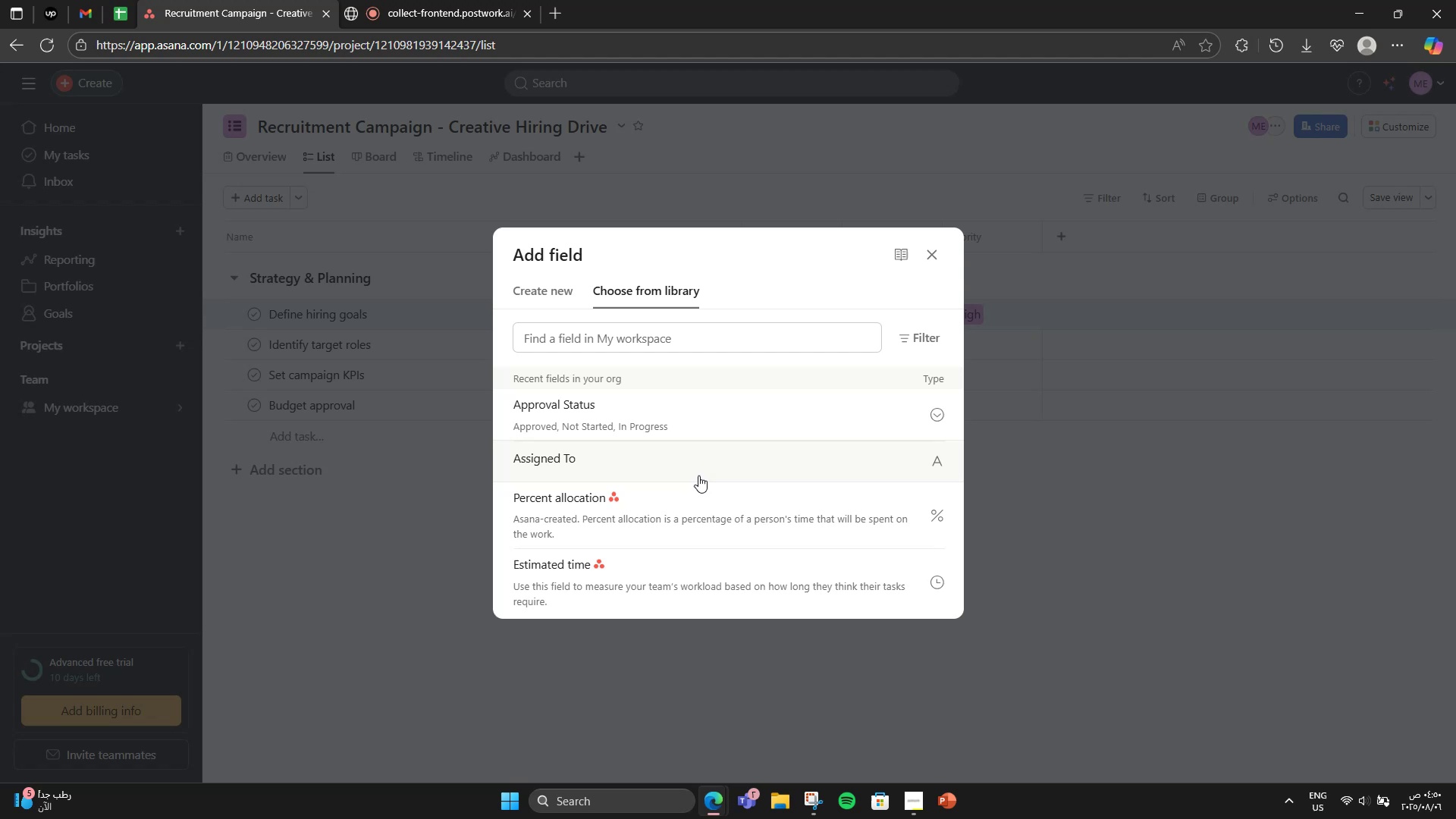 
scroll: coordinate [699, 478], scroll_direction: down, amount: 2.0
 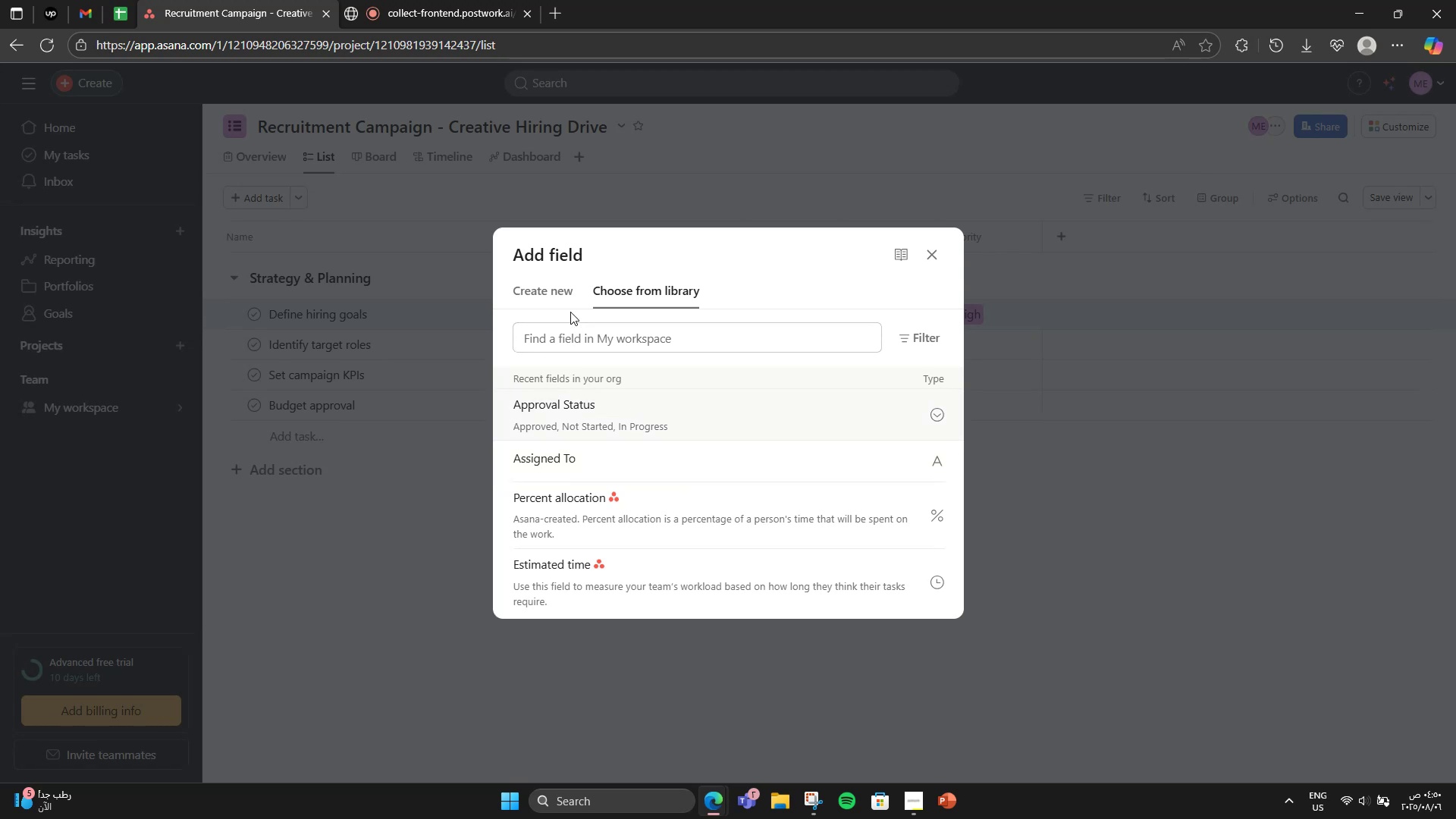 
left_click([572, 289])
 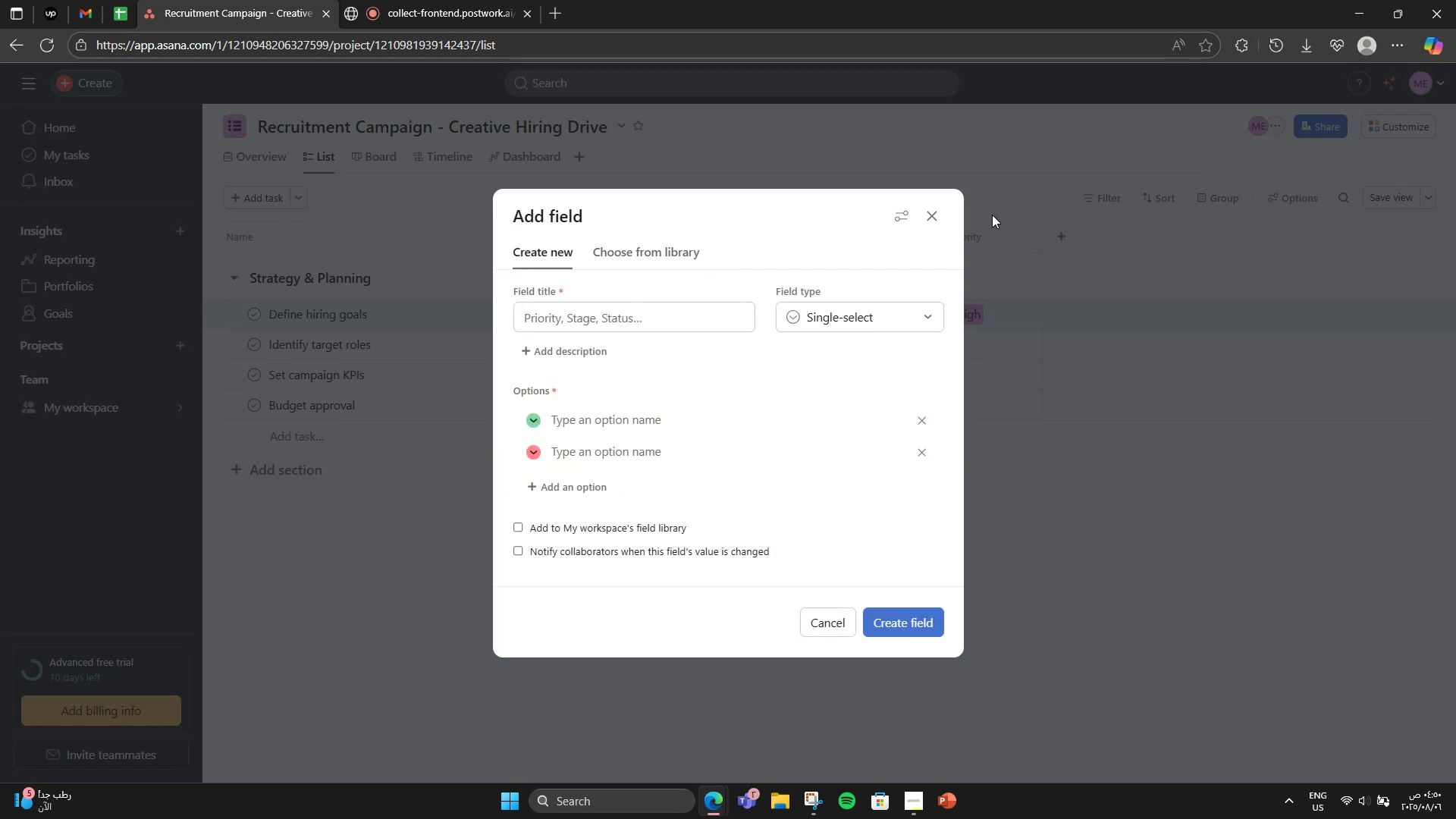 
left_click([936, 217])
 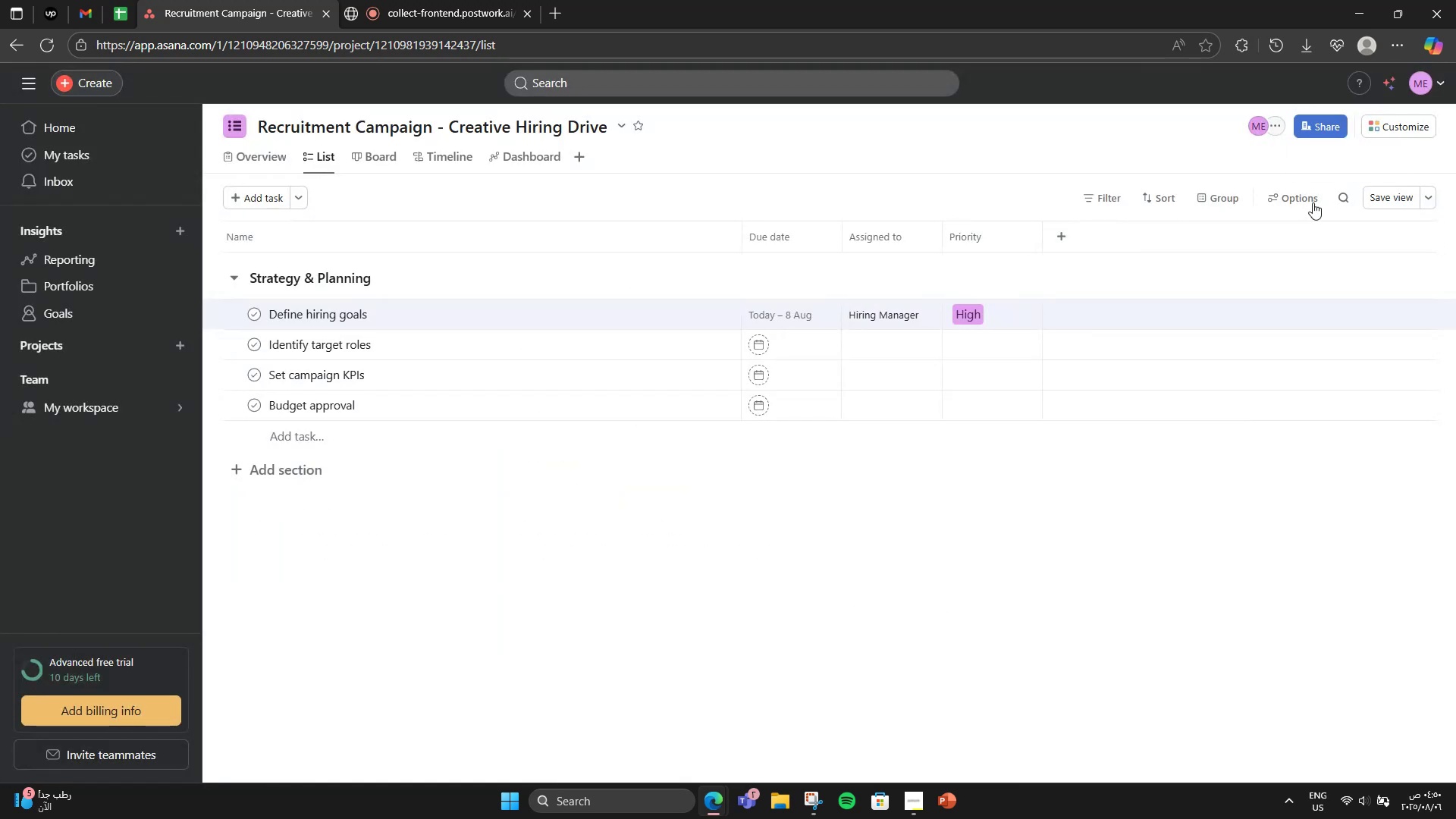 
left_click([1288, 202])
 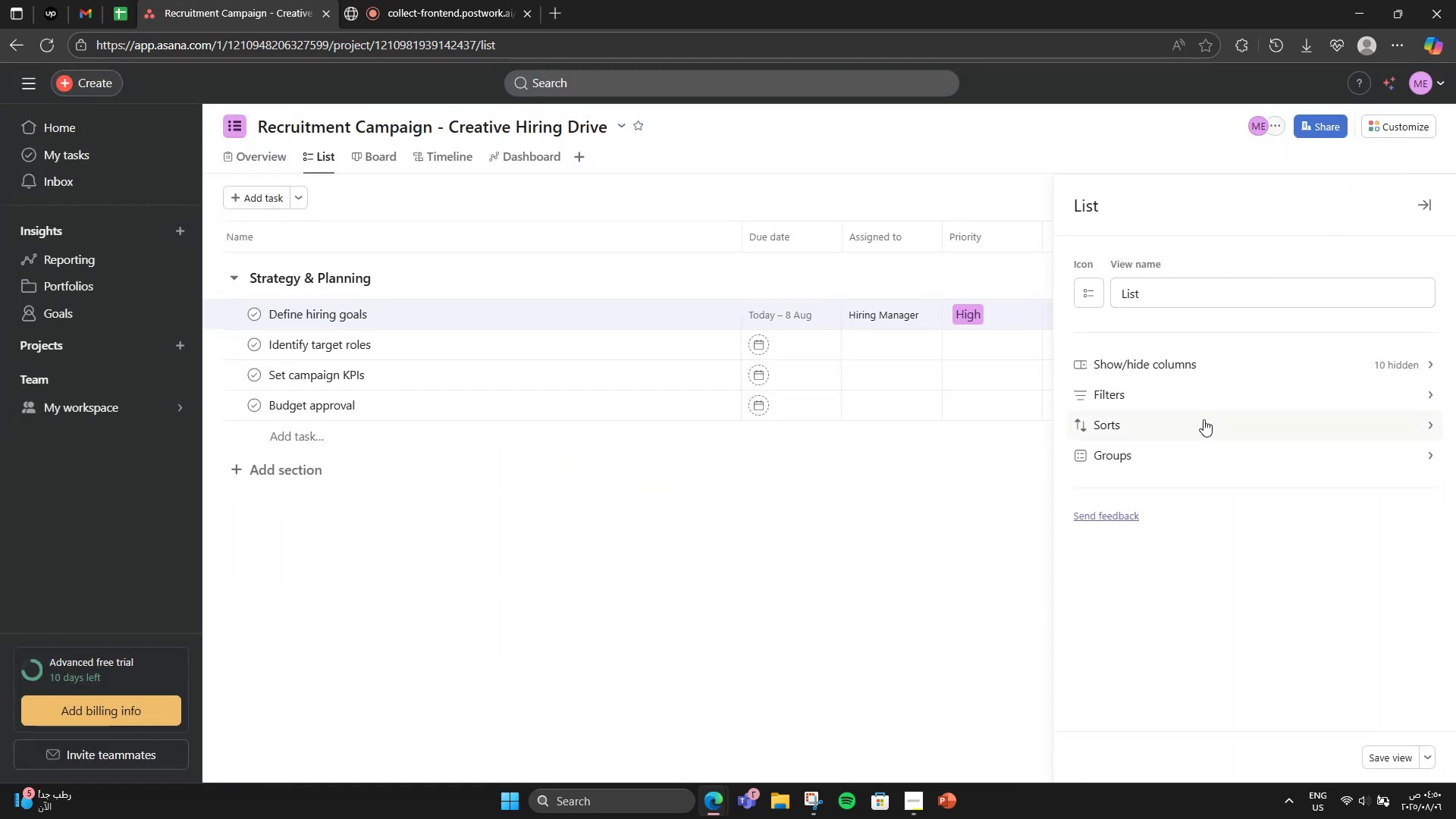 
left_click([1270, 356])
 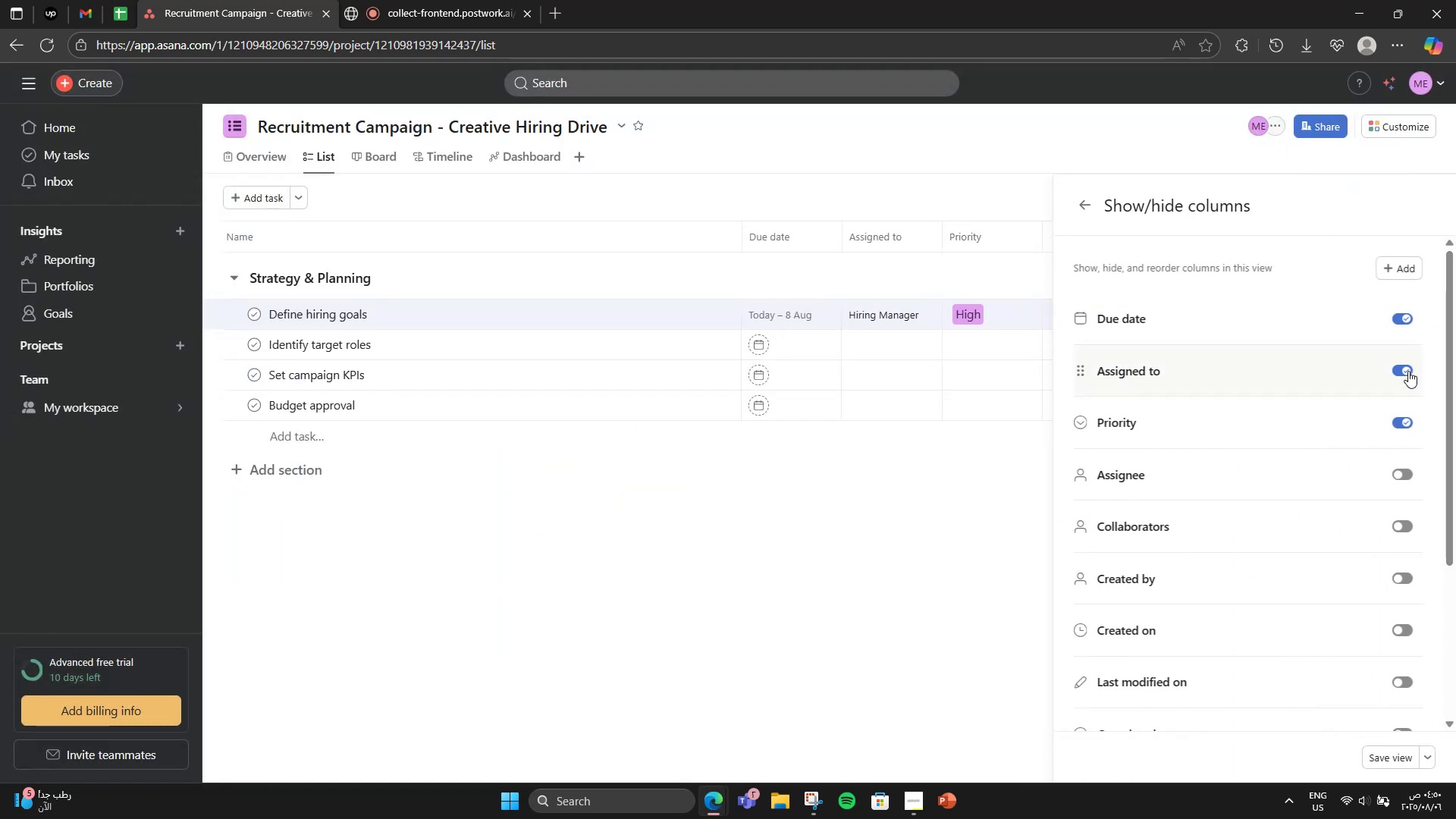 
left_click([1404, 370])
 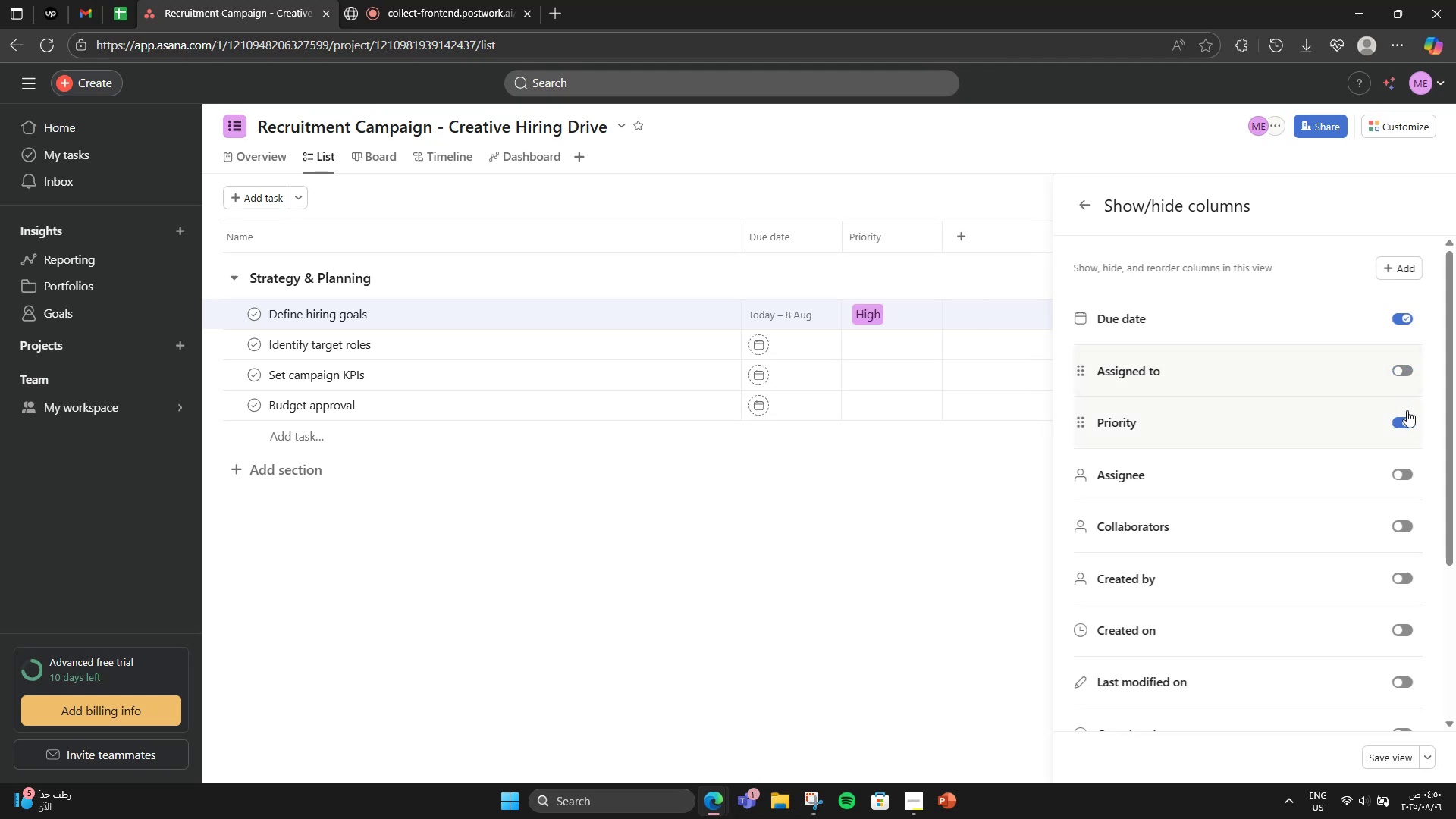 
left_click([1409, 375])
 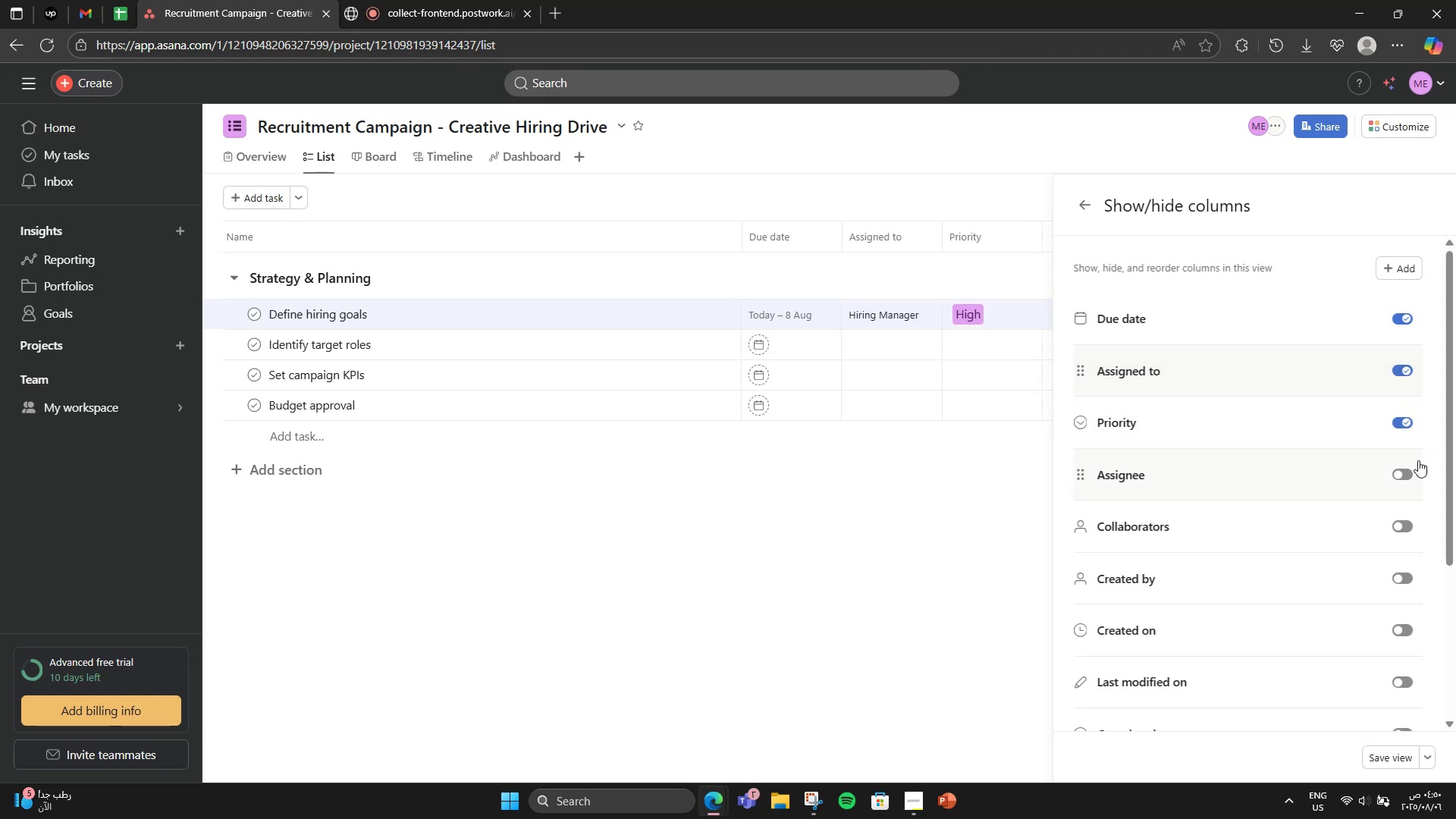 
left_click([1404, 473])
 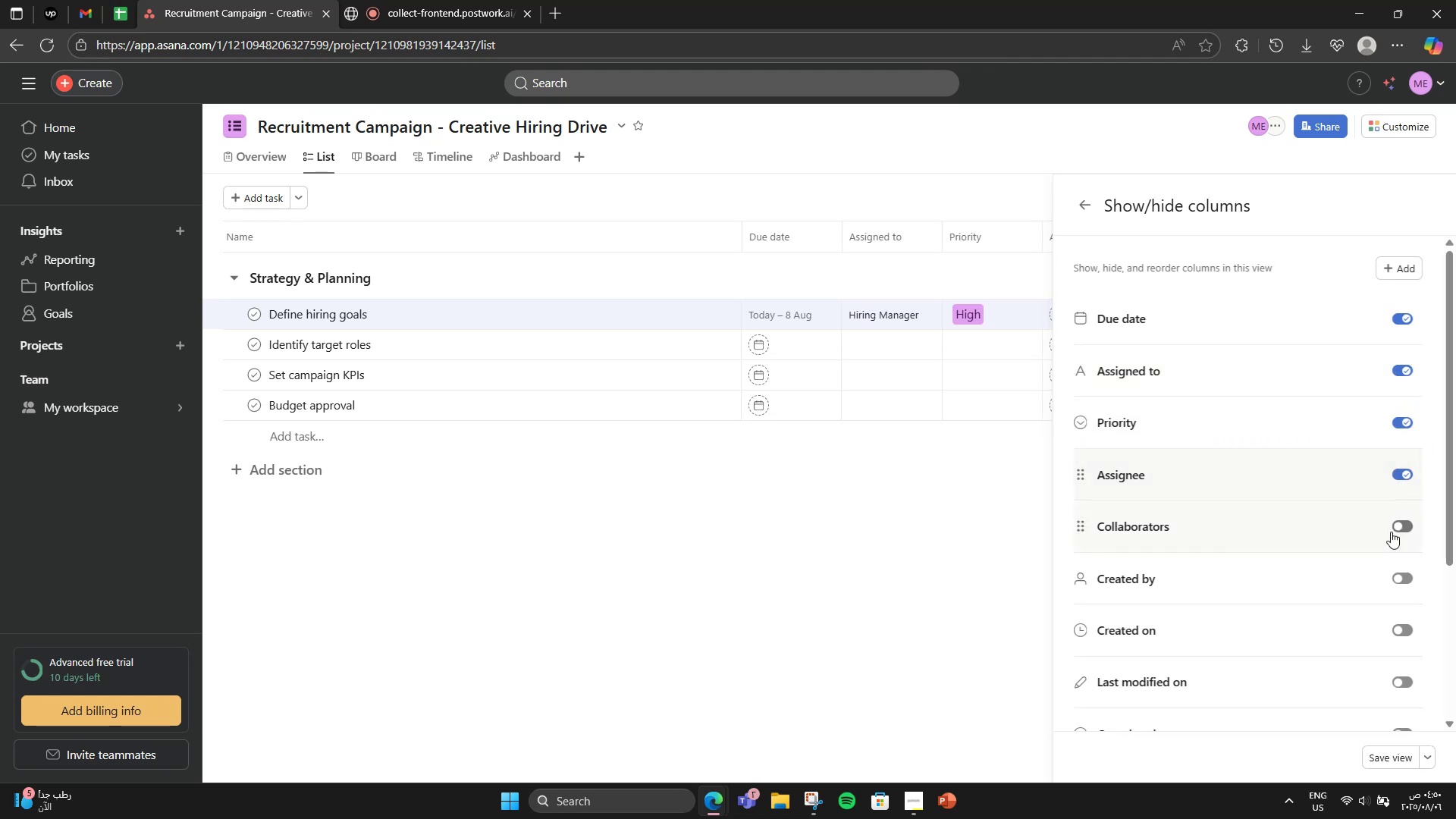 
scroll: coordinate [1391, 532], scroll_direction: down, amount: 3.0
 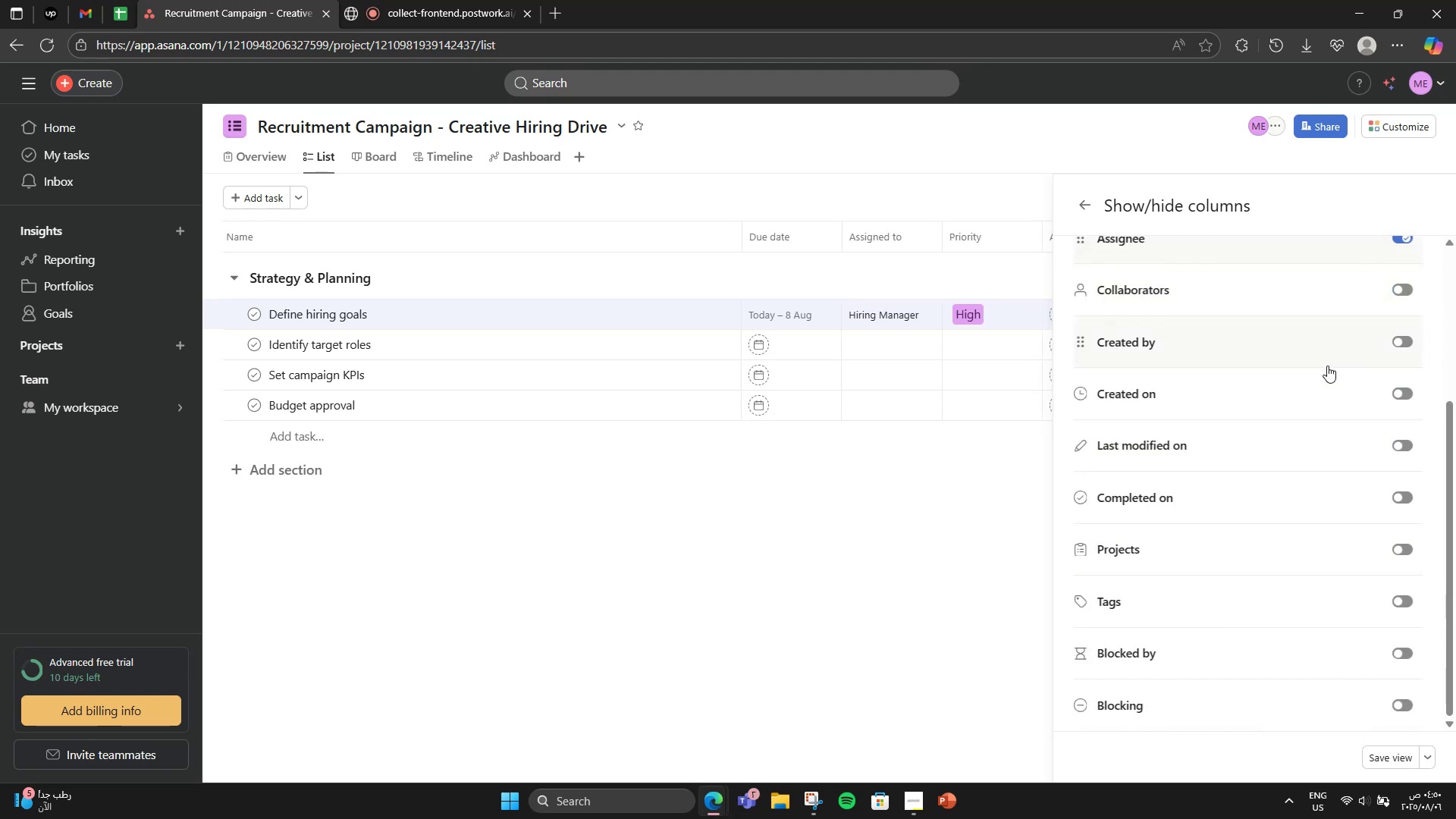 
scroll: coordinate [1365, 363], scroll_direction: up, amount: 3.0
 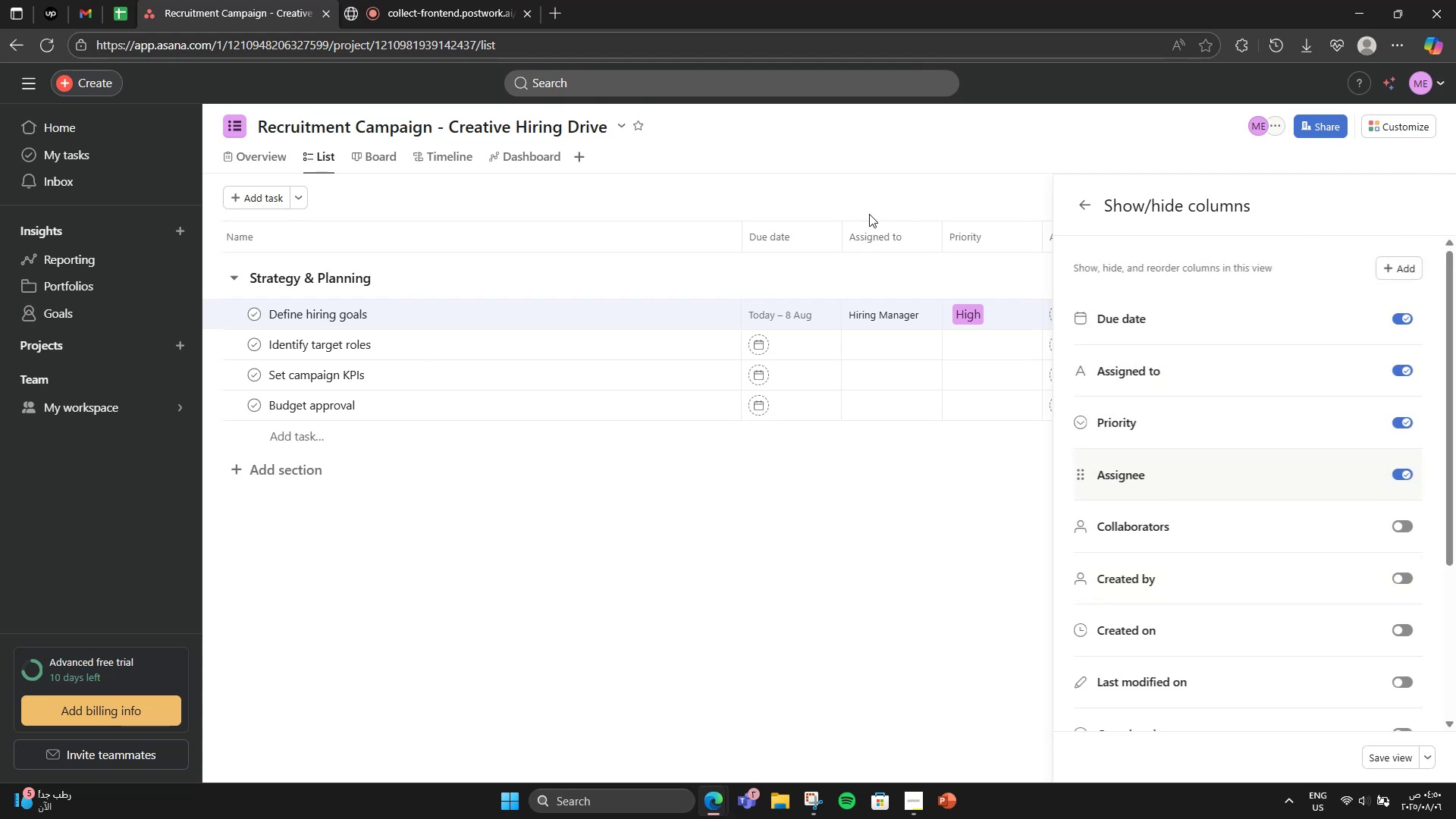 
left_click([868, 196])
 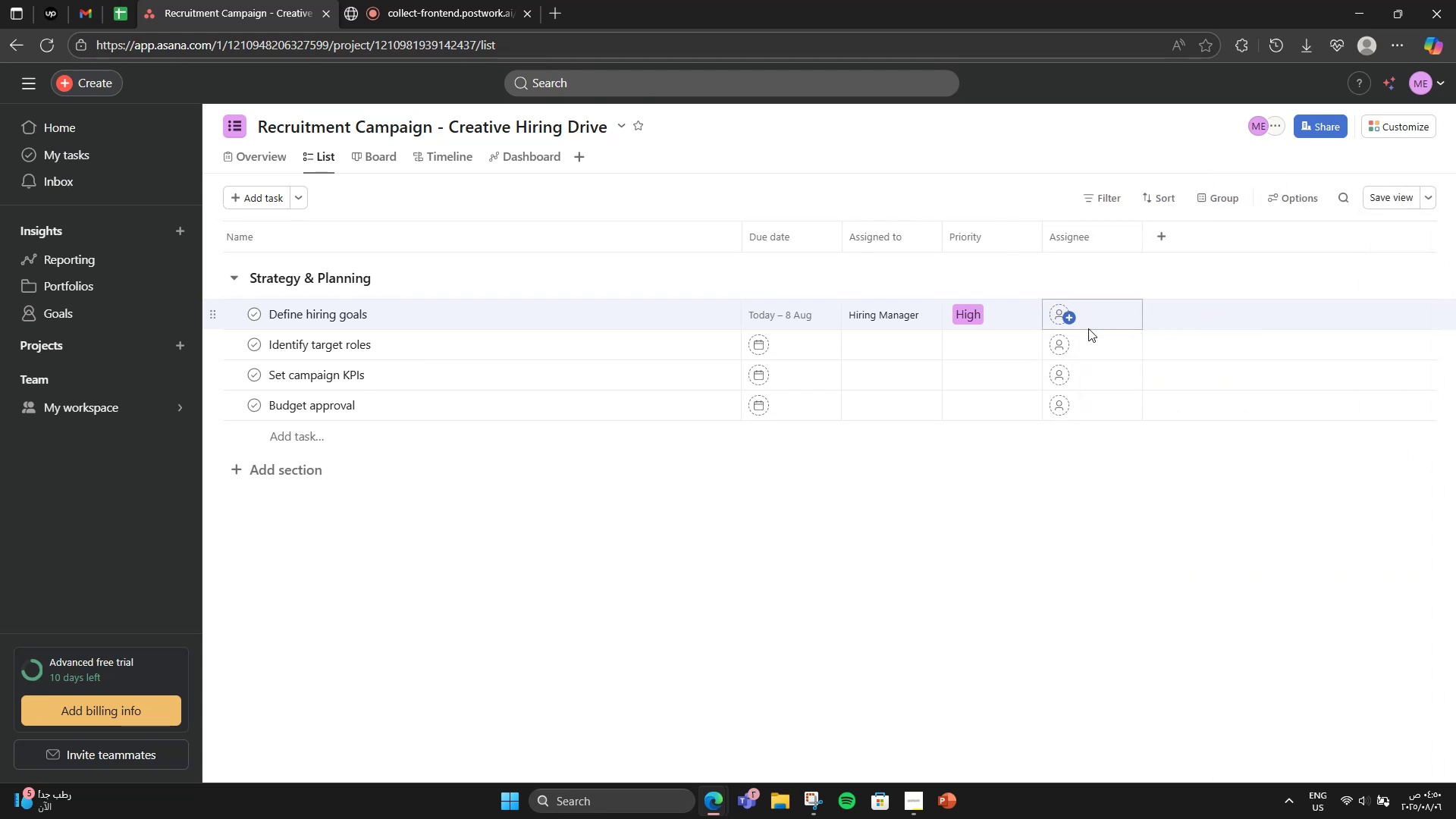 
left_click([1081, 327])
 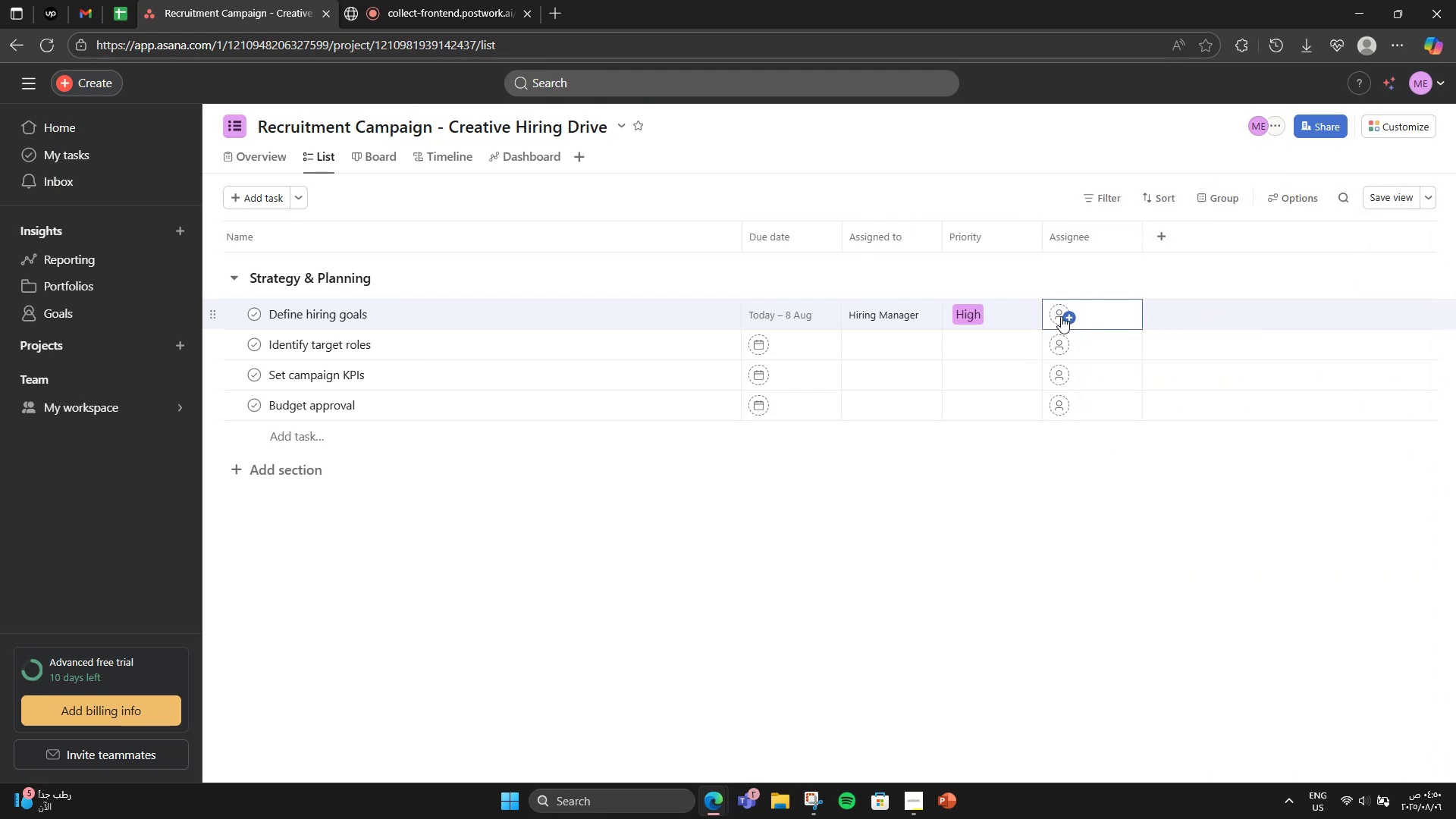 
left_click([1059, 315])
 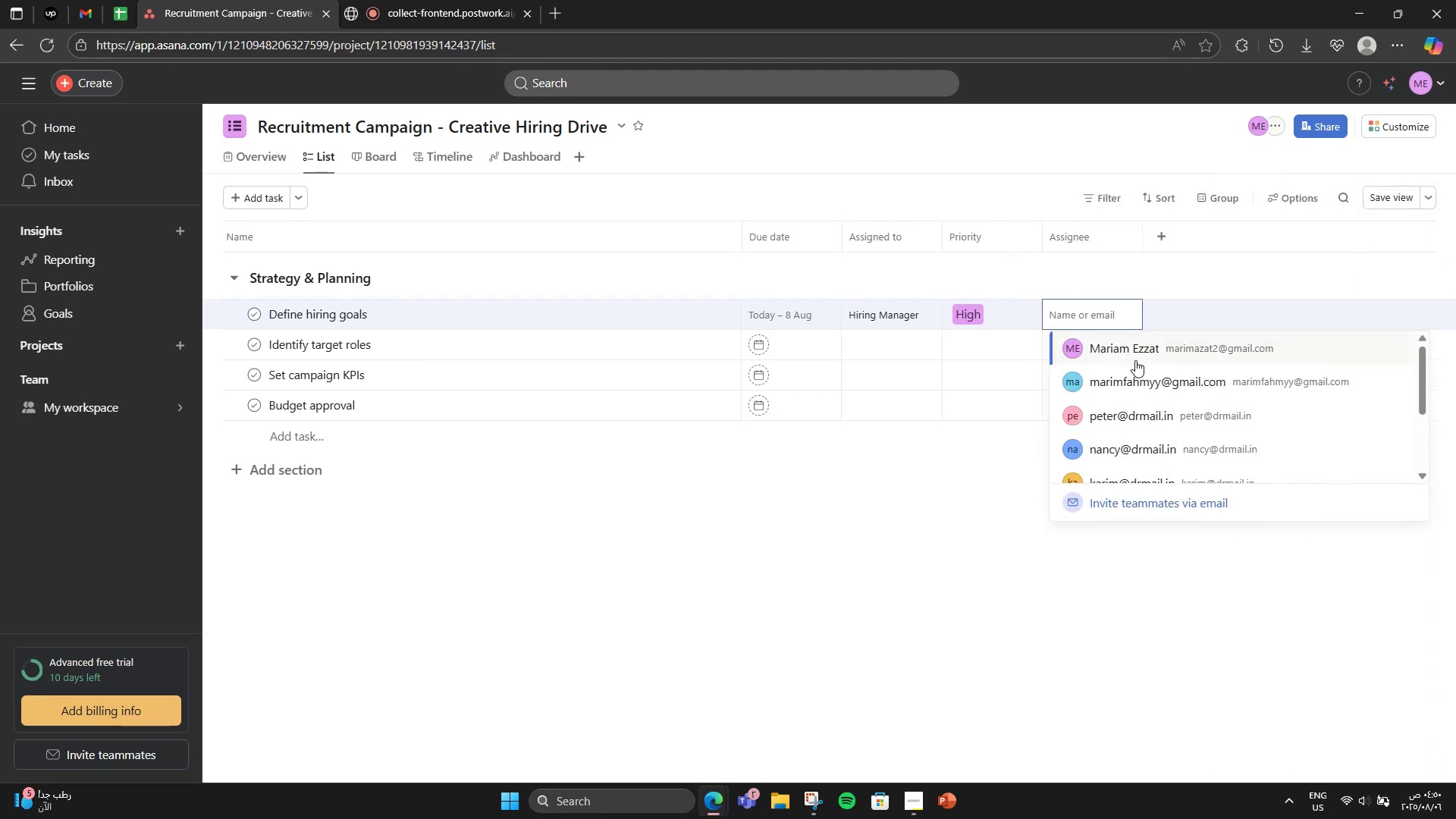 
left_click([1135, 360])
 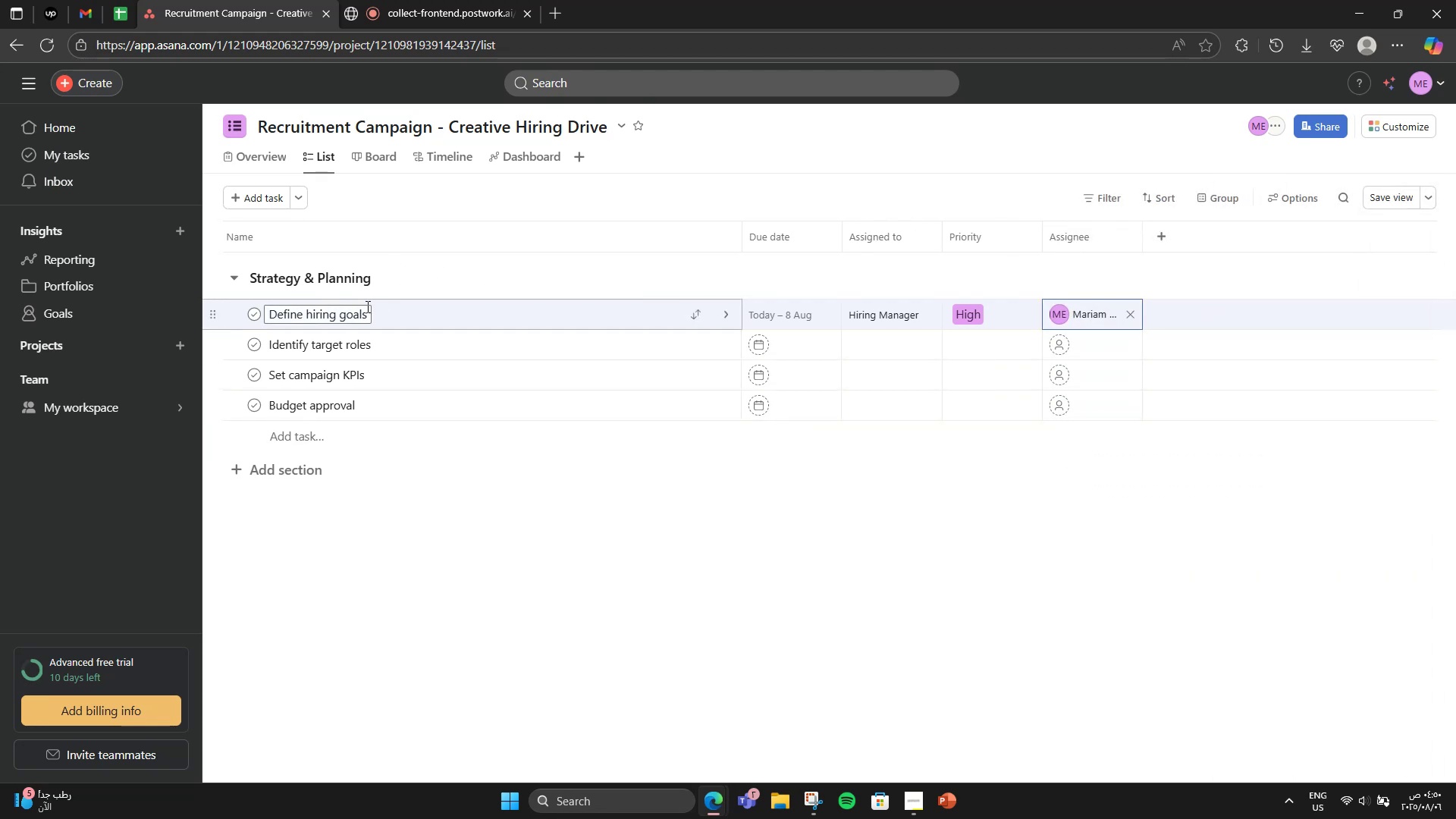 
wait(8.17)
 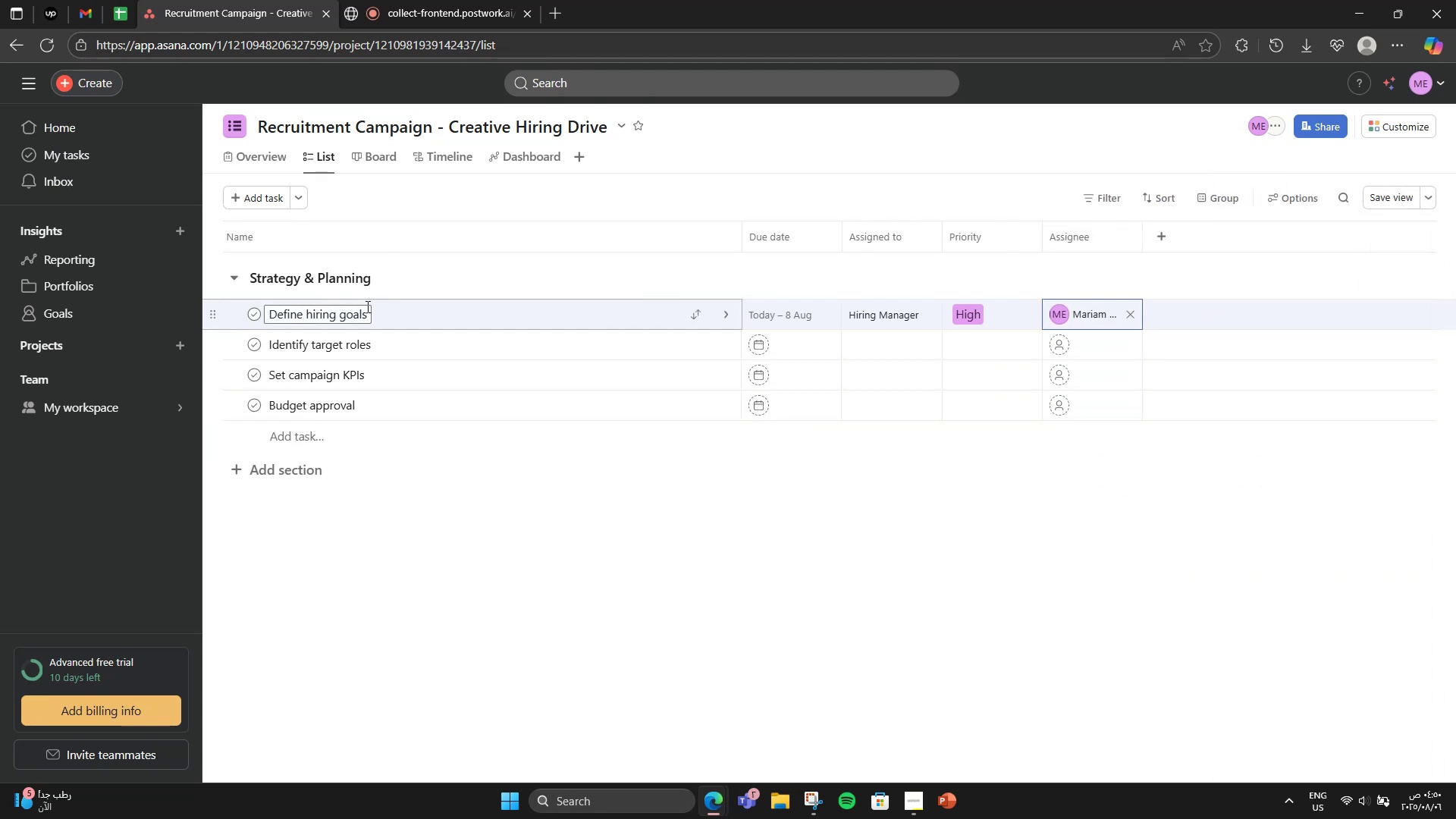 
left_click([421, 303])
 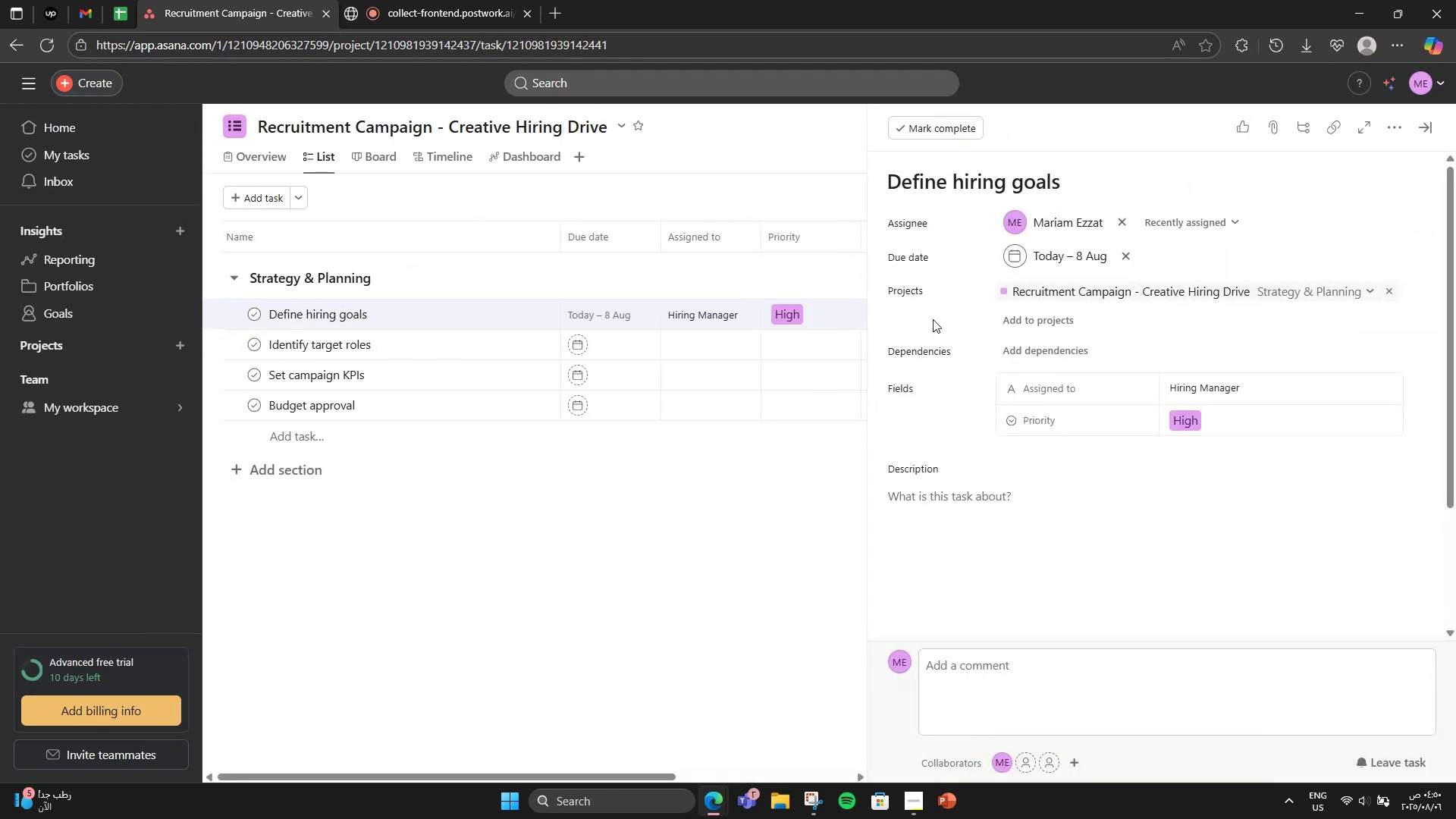 
scroll: coordinate [900, 306], scroll_direction: down, amount: 3.0
 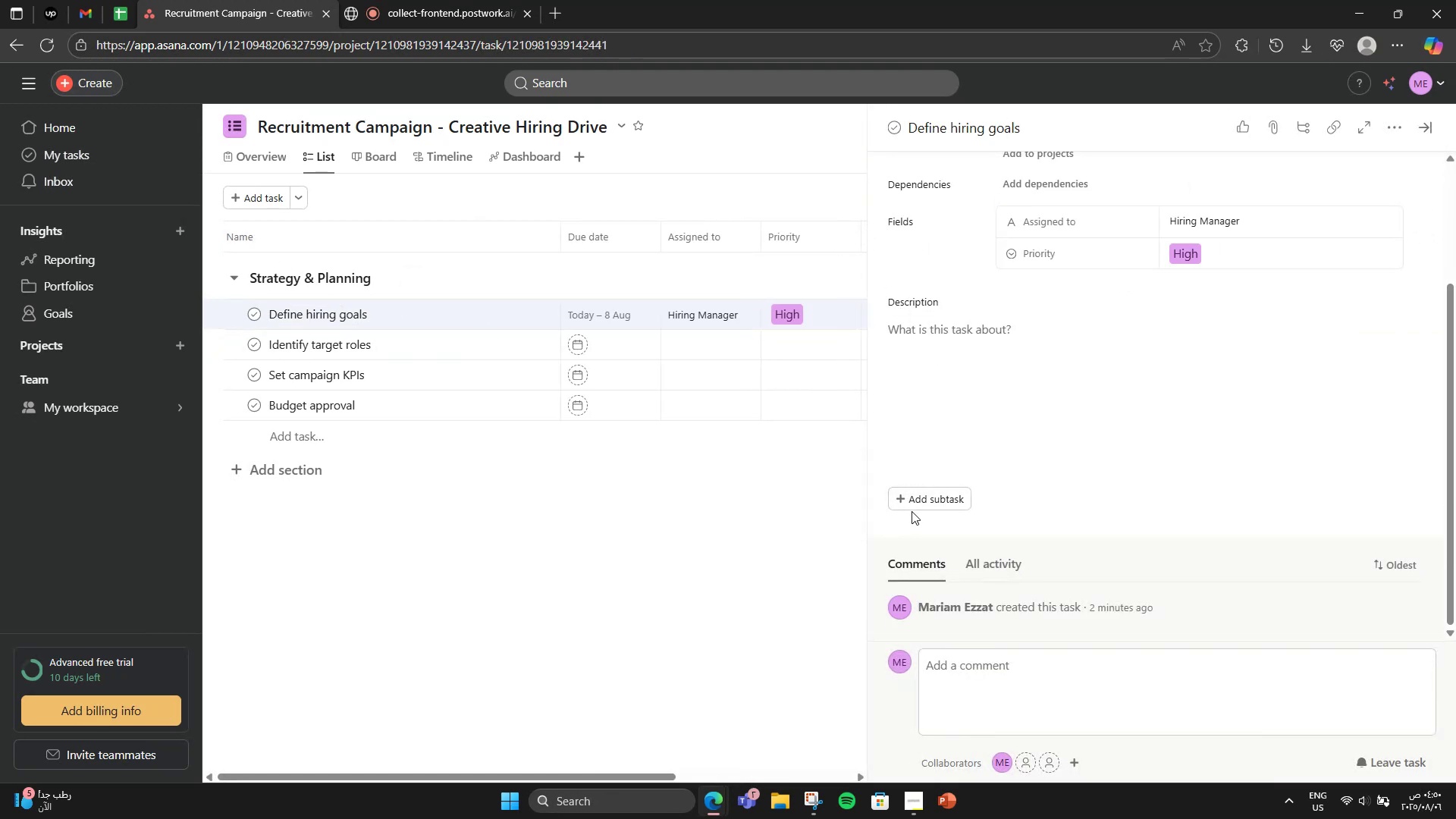 
left_click([912, 507])
 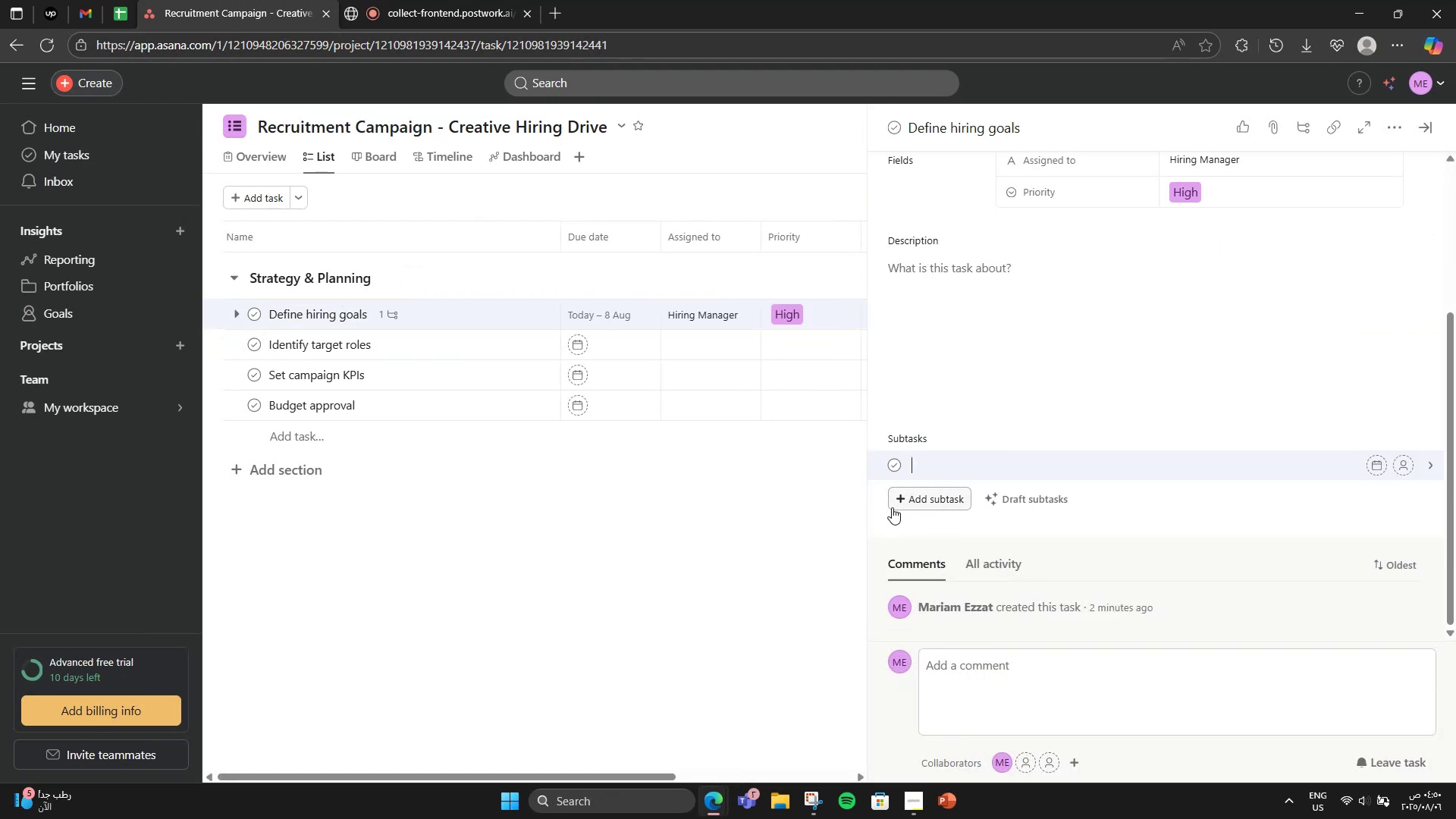 
type(Role requirements)
 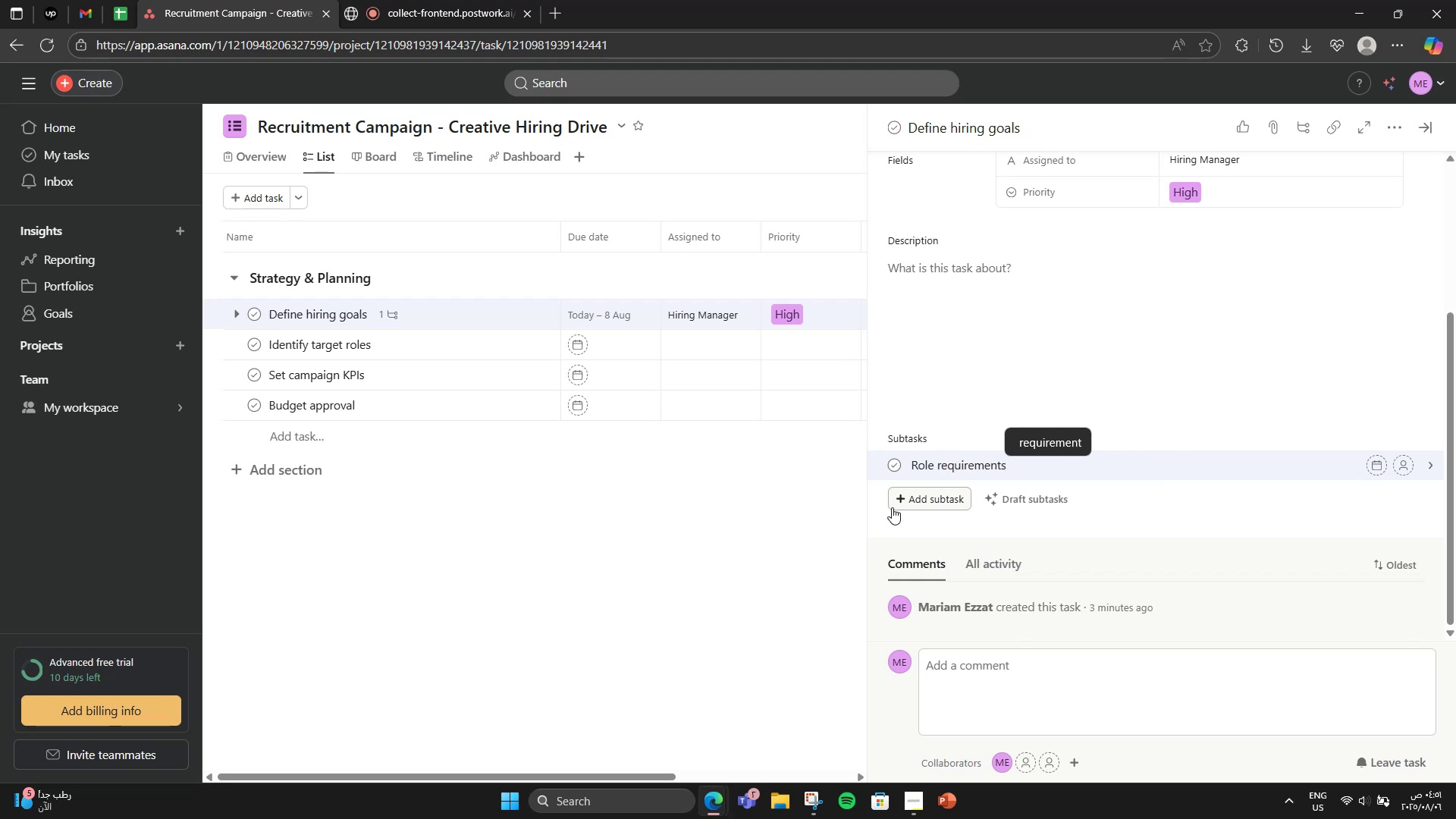 
key(Enter)
 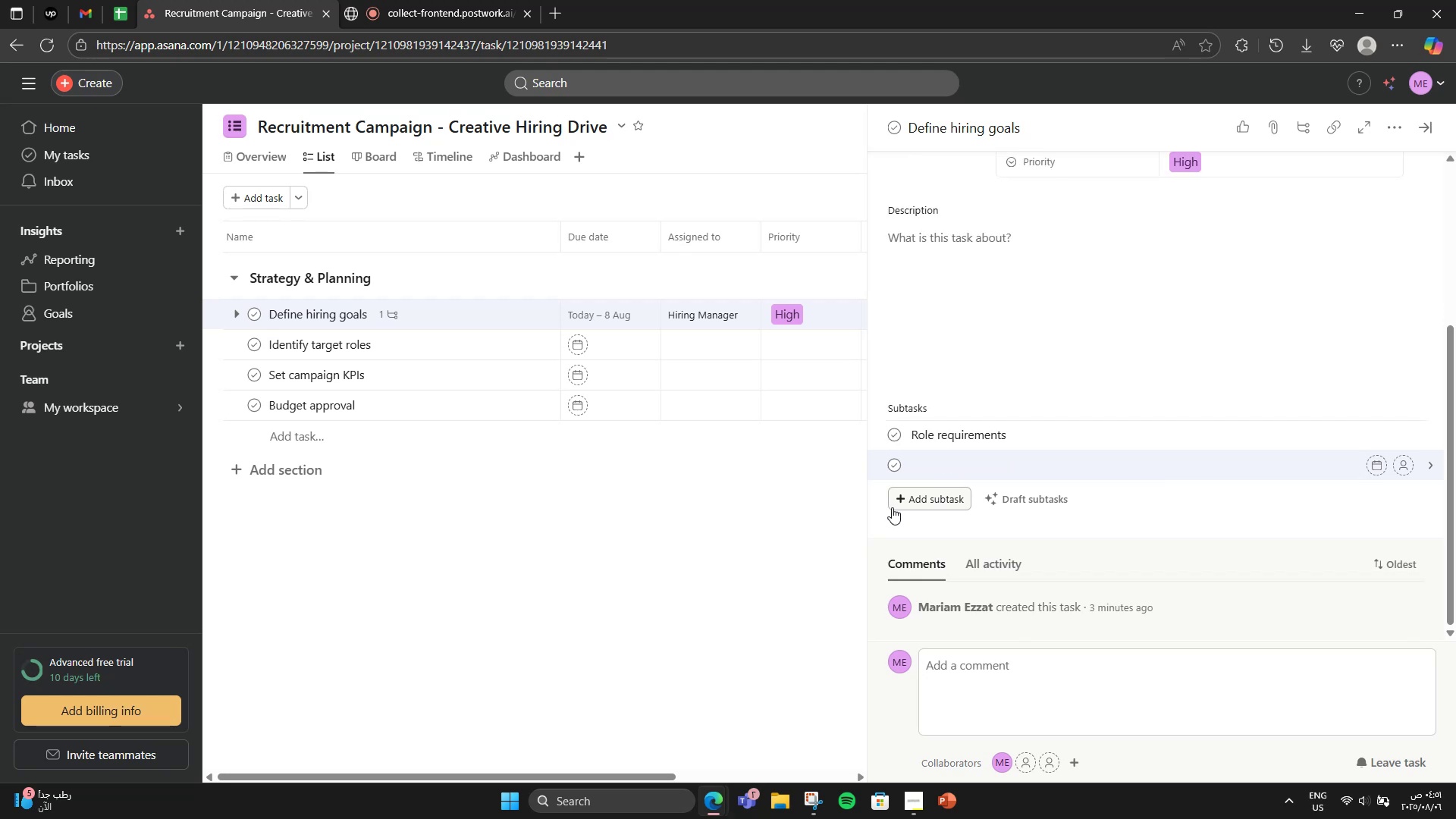 
type(Team capacity)
 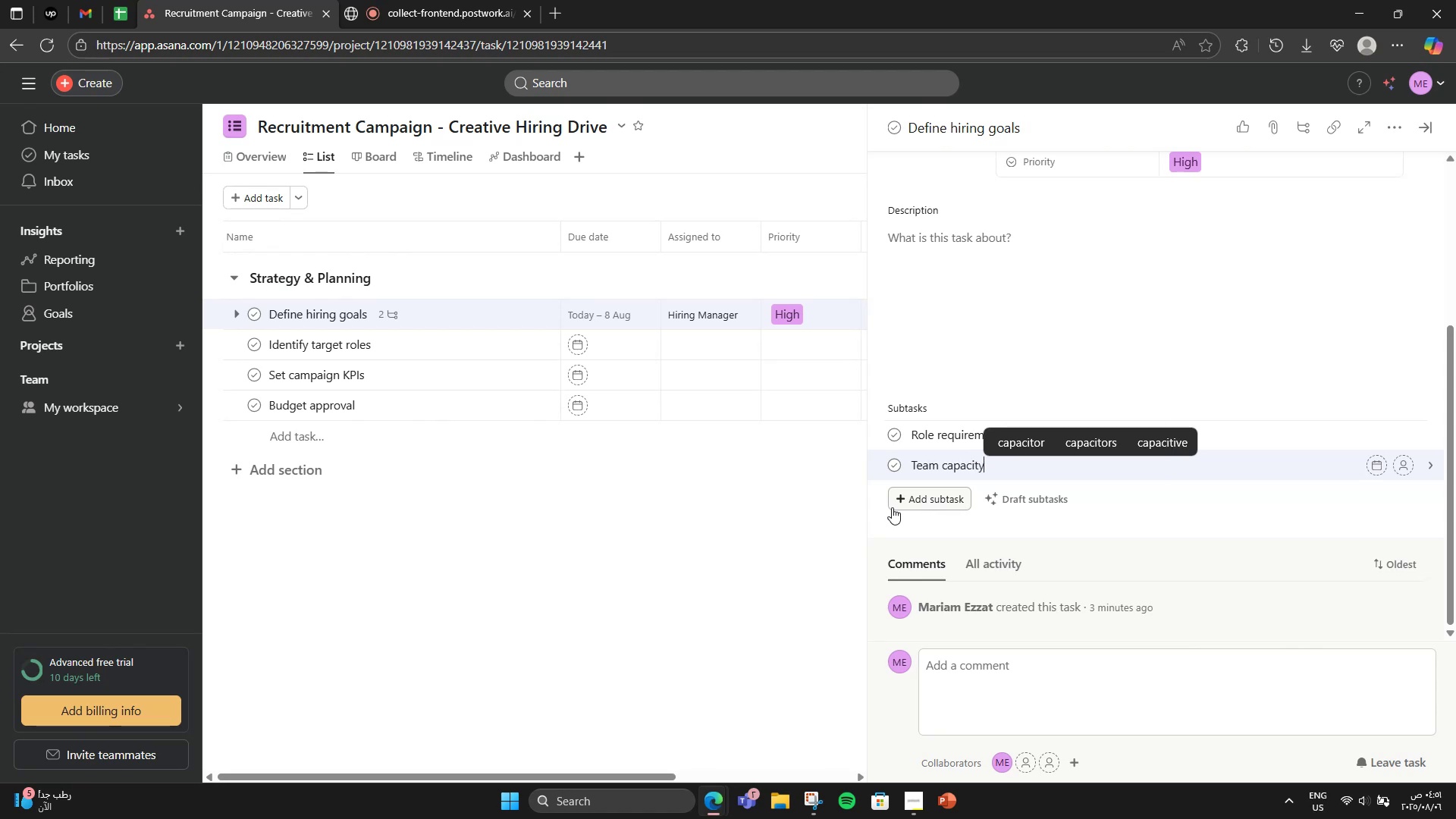 
key(Enter)
 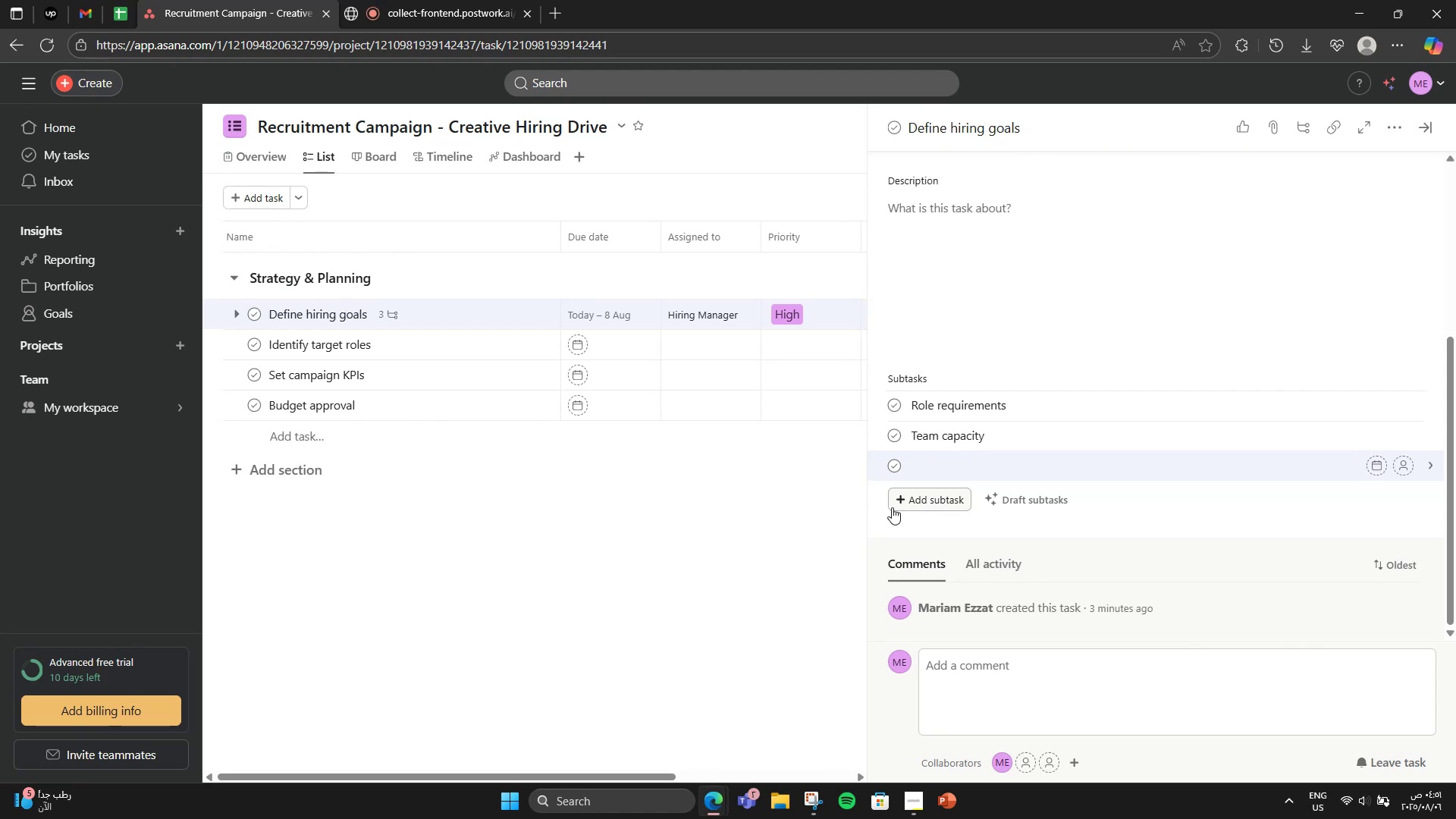 
type(Ideal candidate persona)
 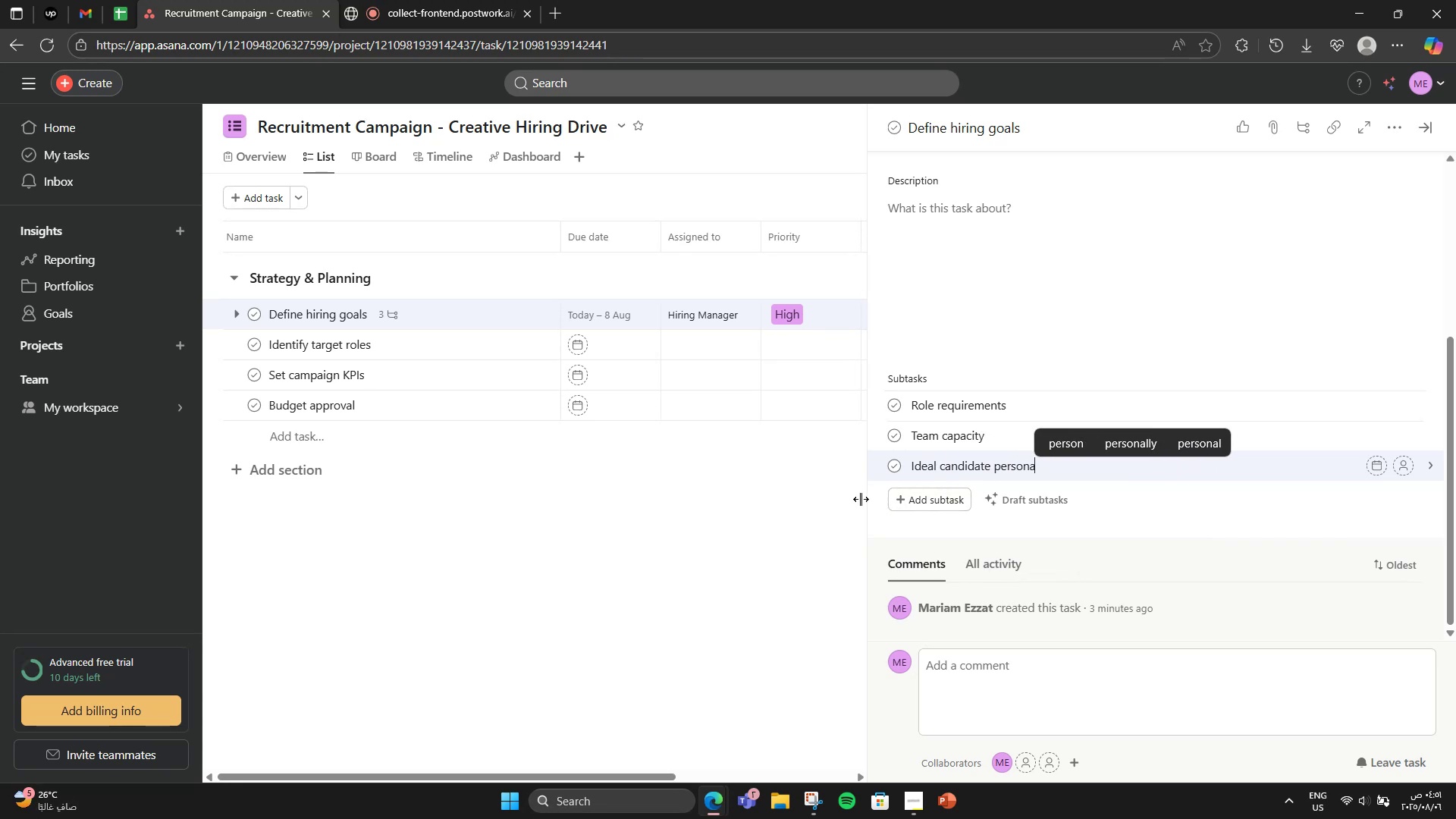 
left_click([800, 494])
 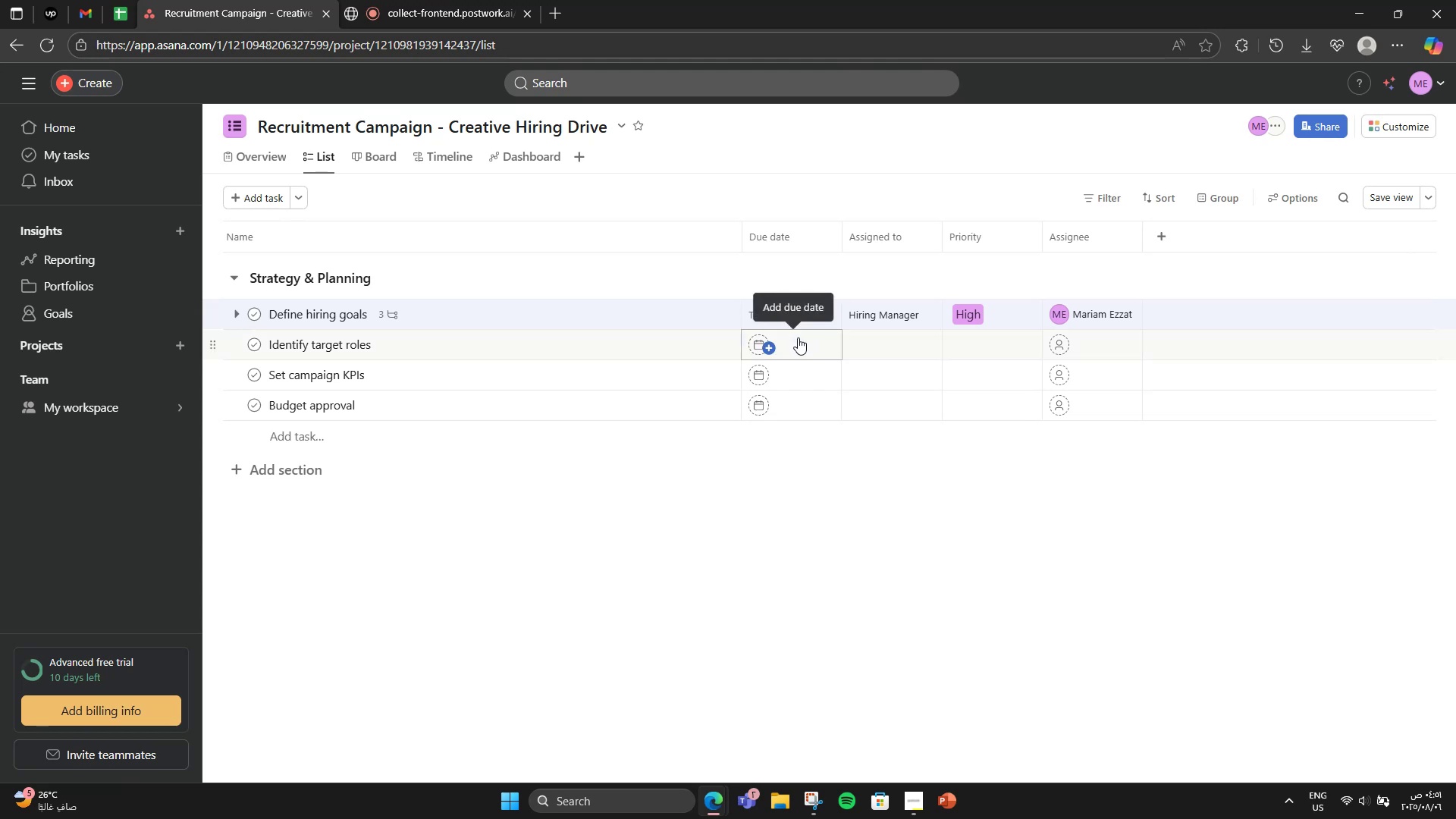 
left_click([798, 337])
 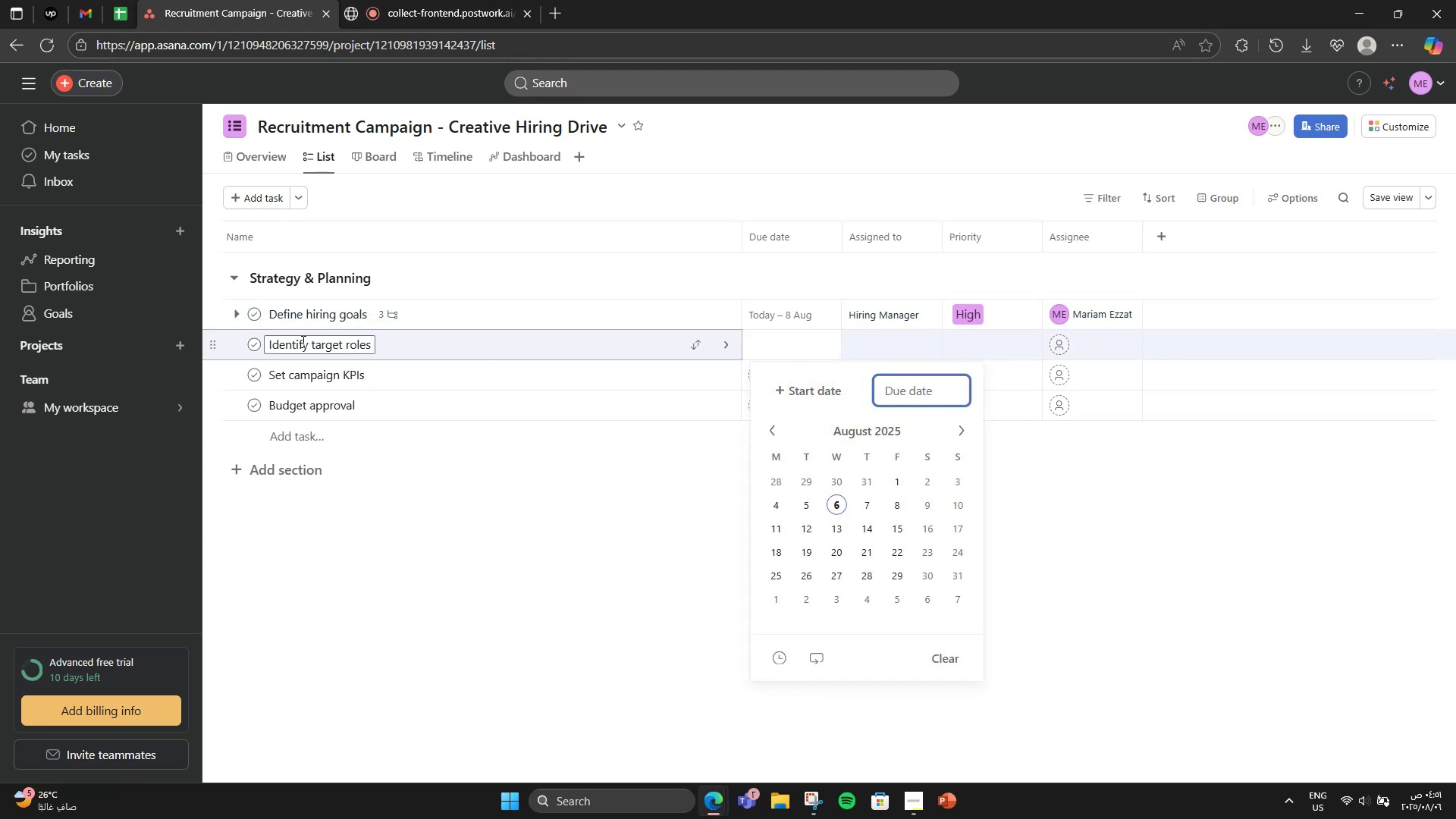 
left_click([827, 398])
 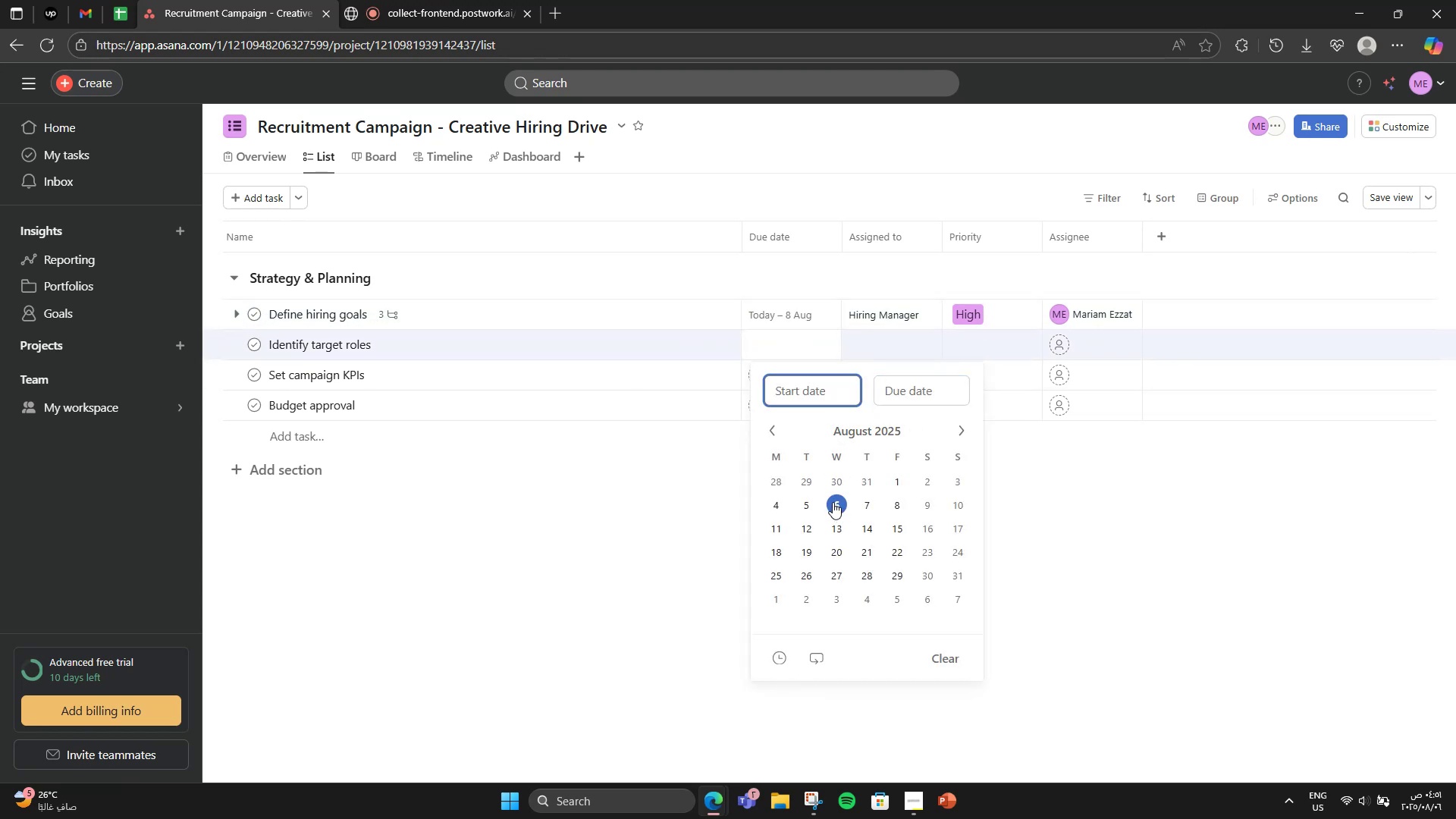 
left_click([833, 502])
 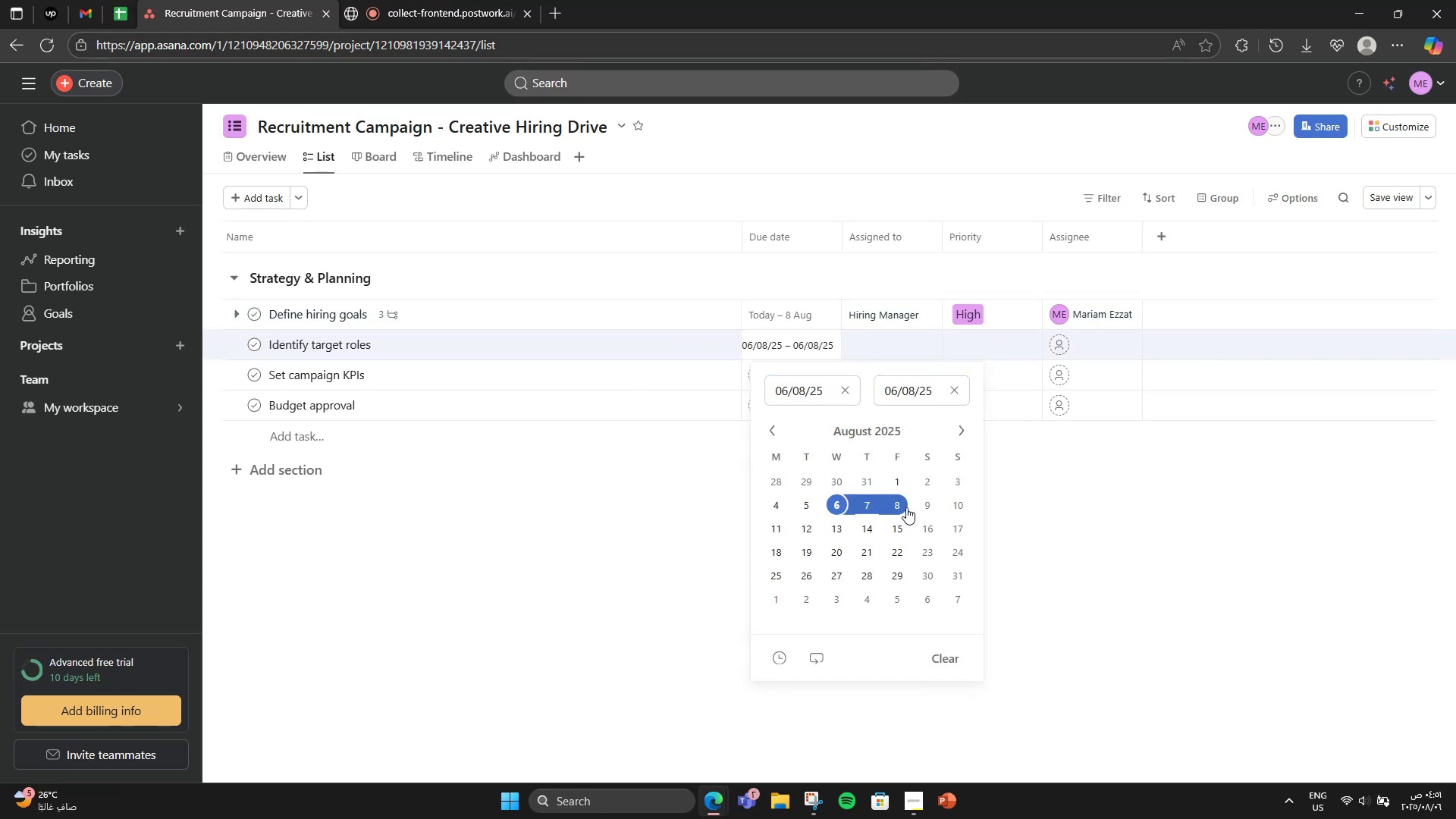 
left_click([937, 507])
 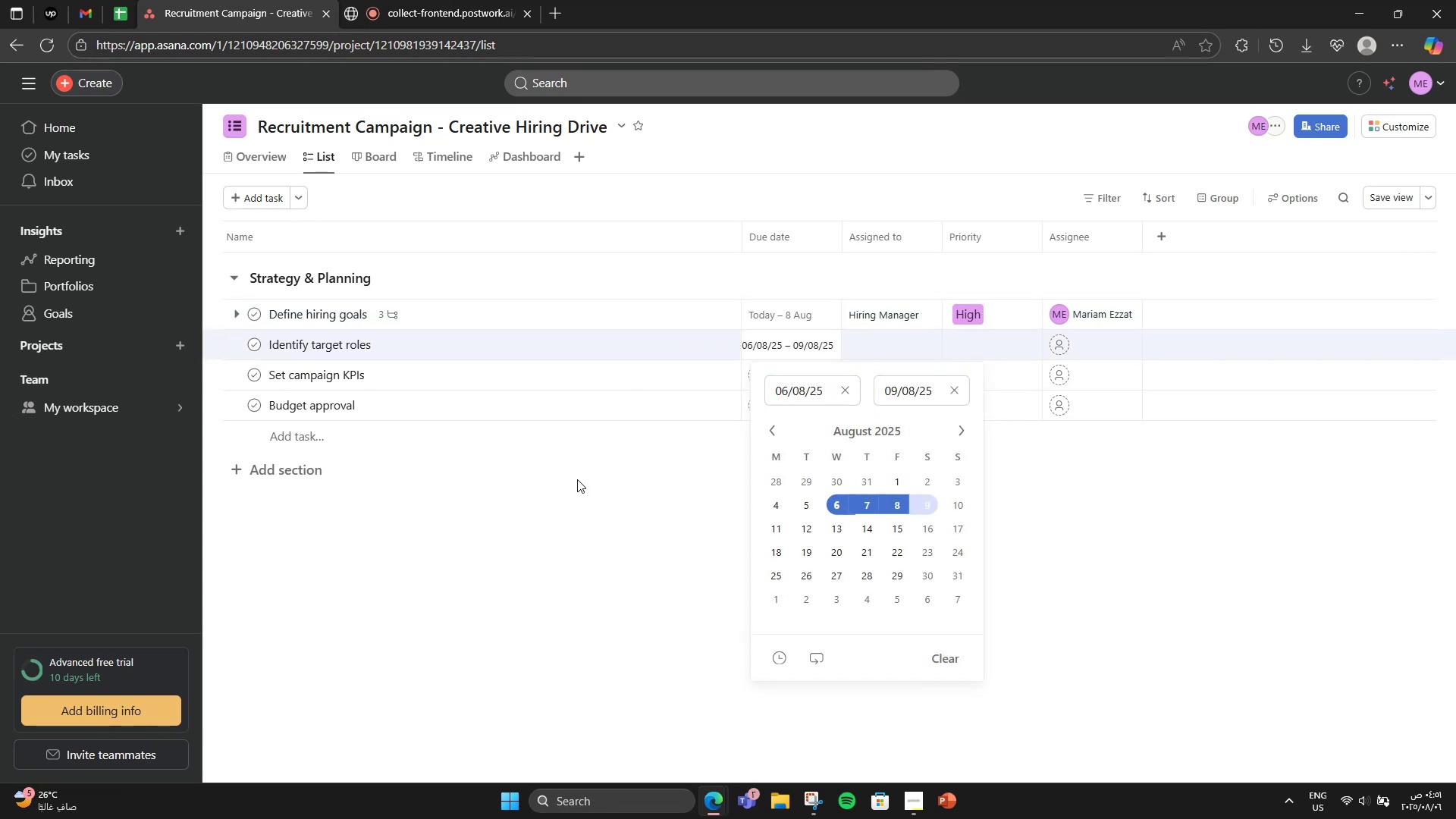 
left_click([577, 479])
 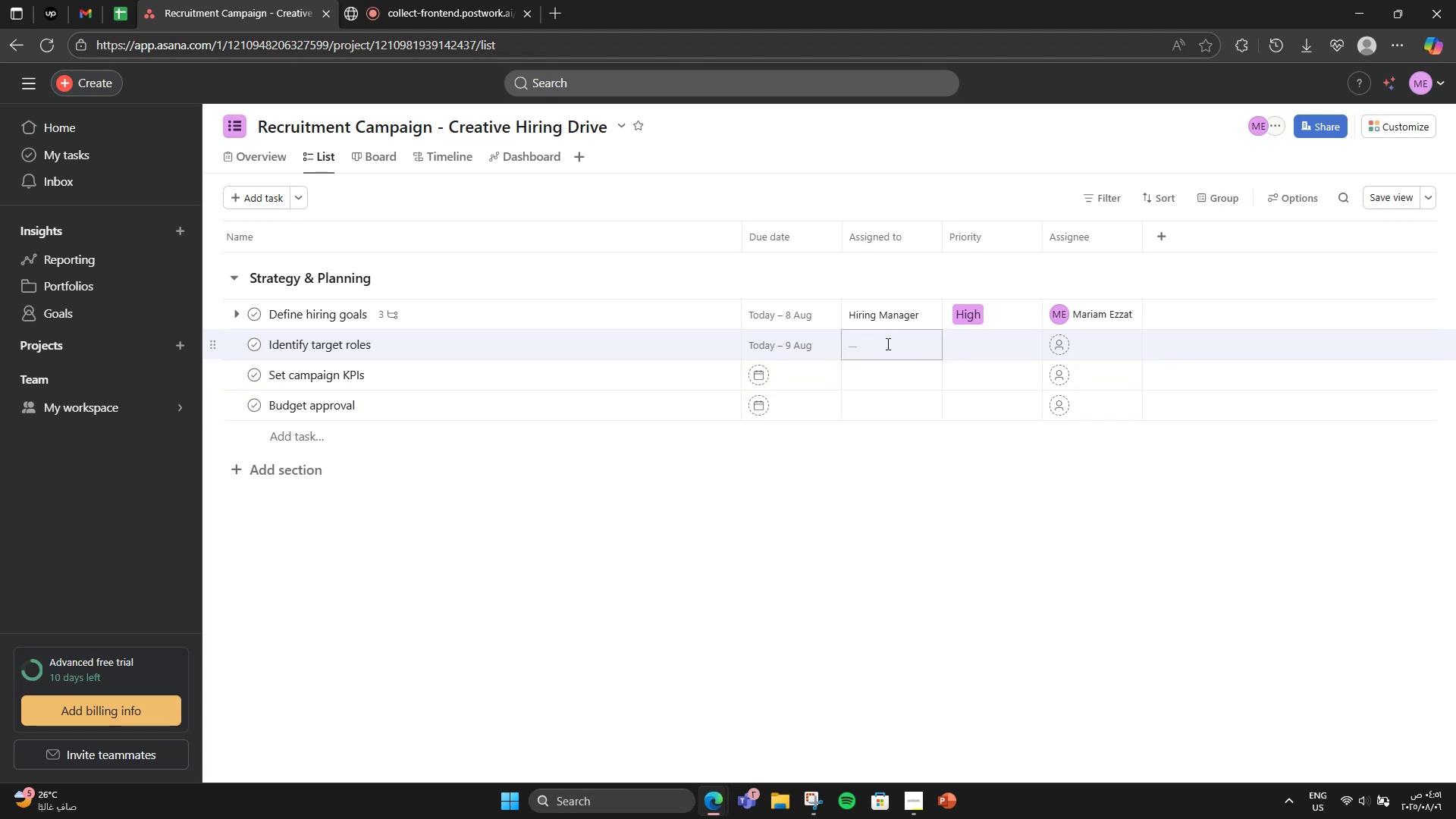 
left_click([886, 344])
 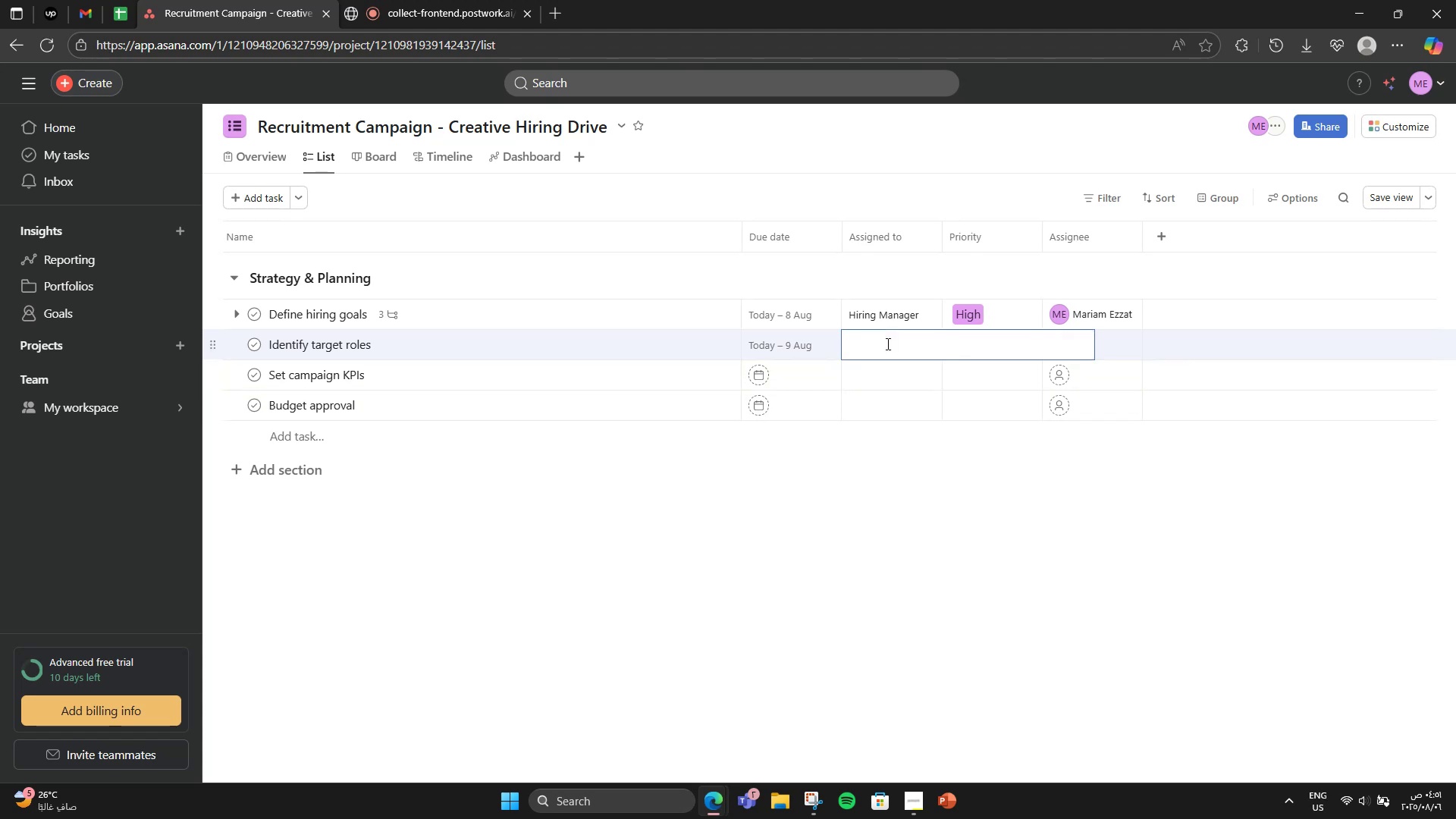 
type(HR)
 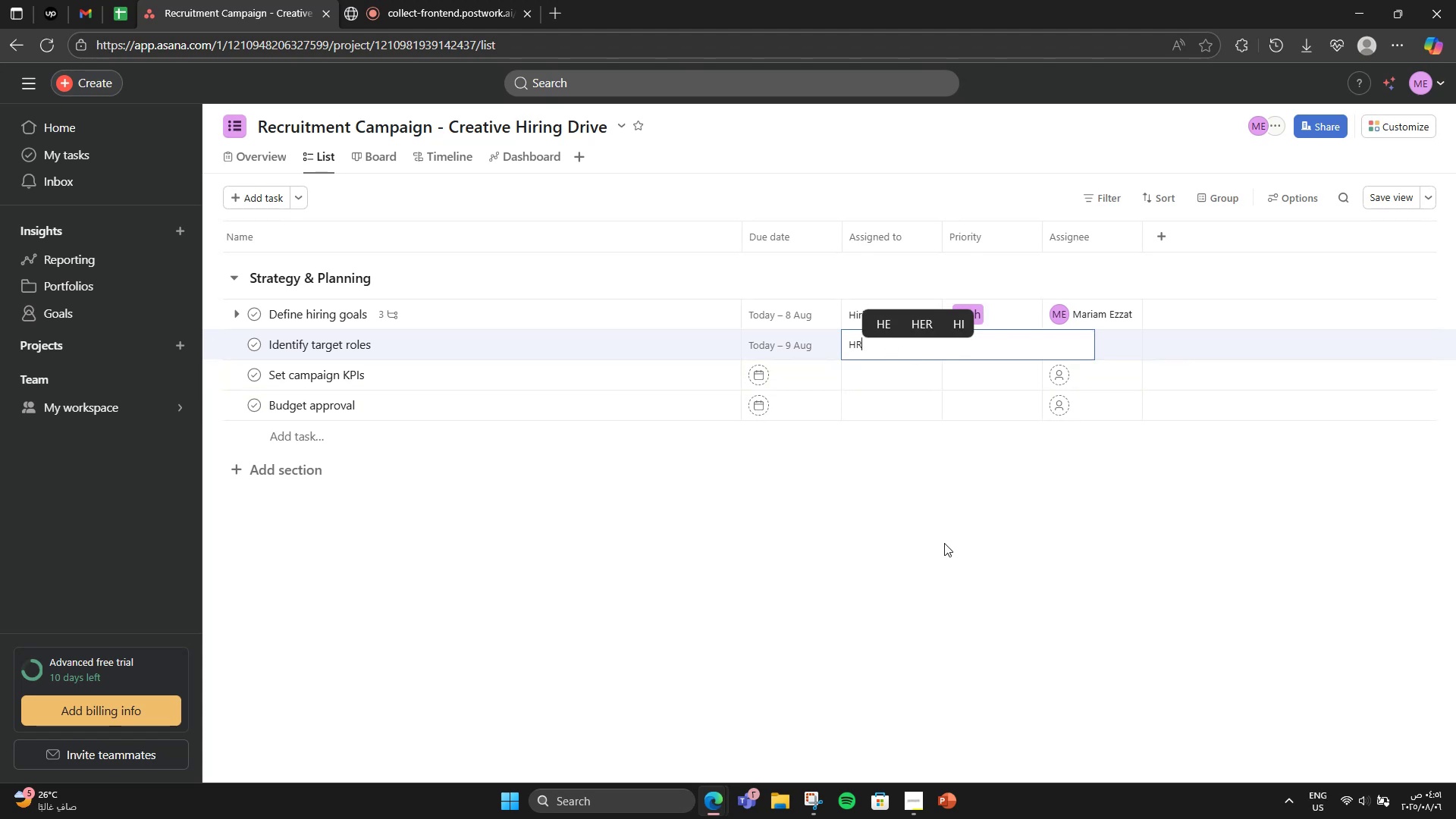 
left_click([944, 522])
 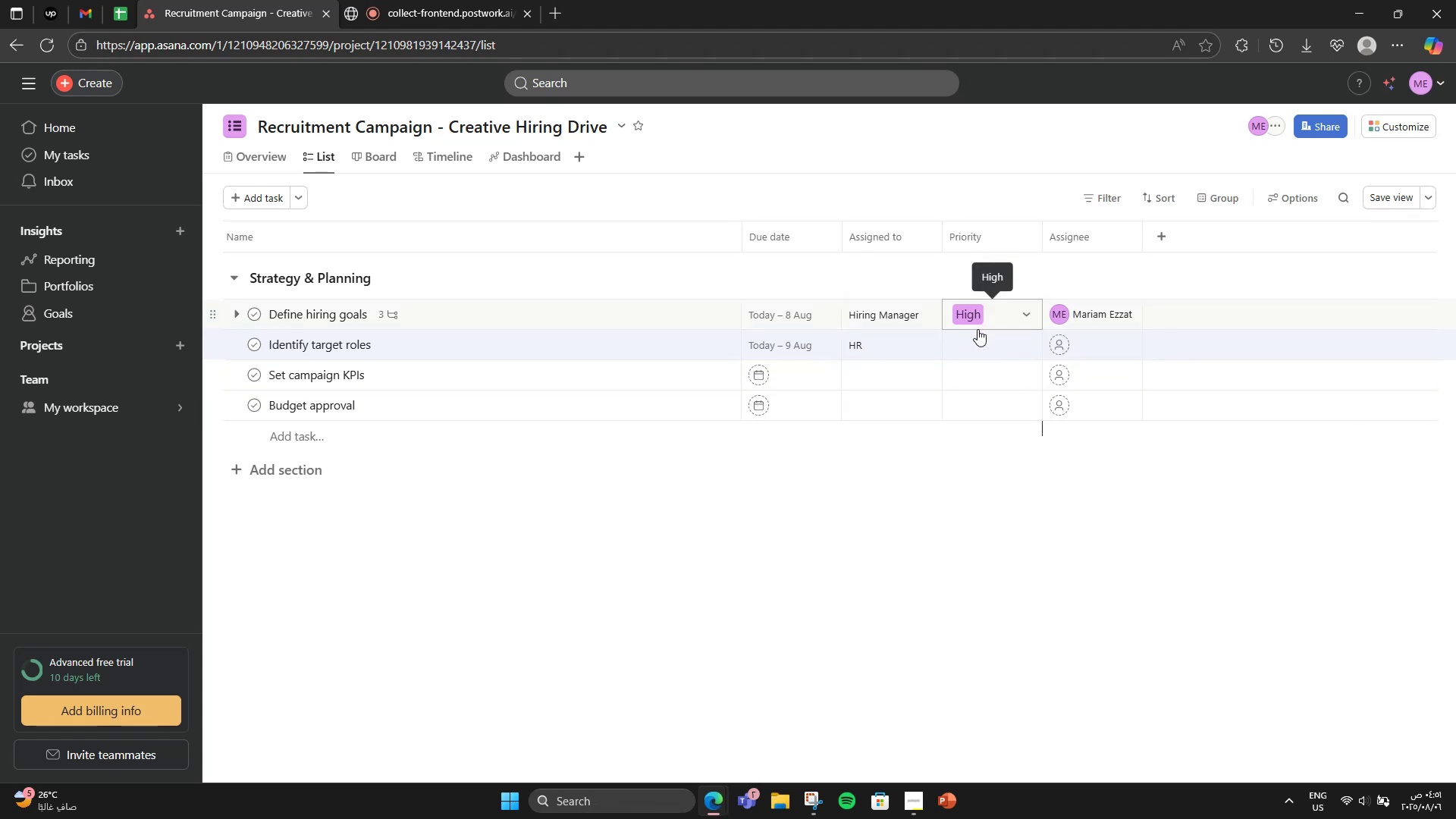 
left_click([977, 329])
 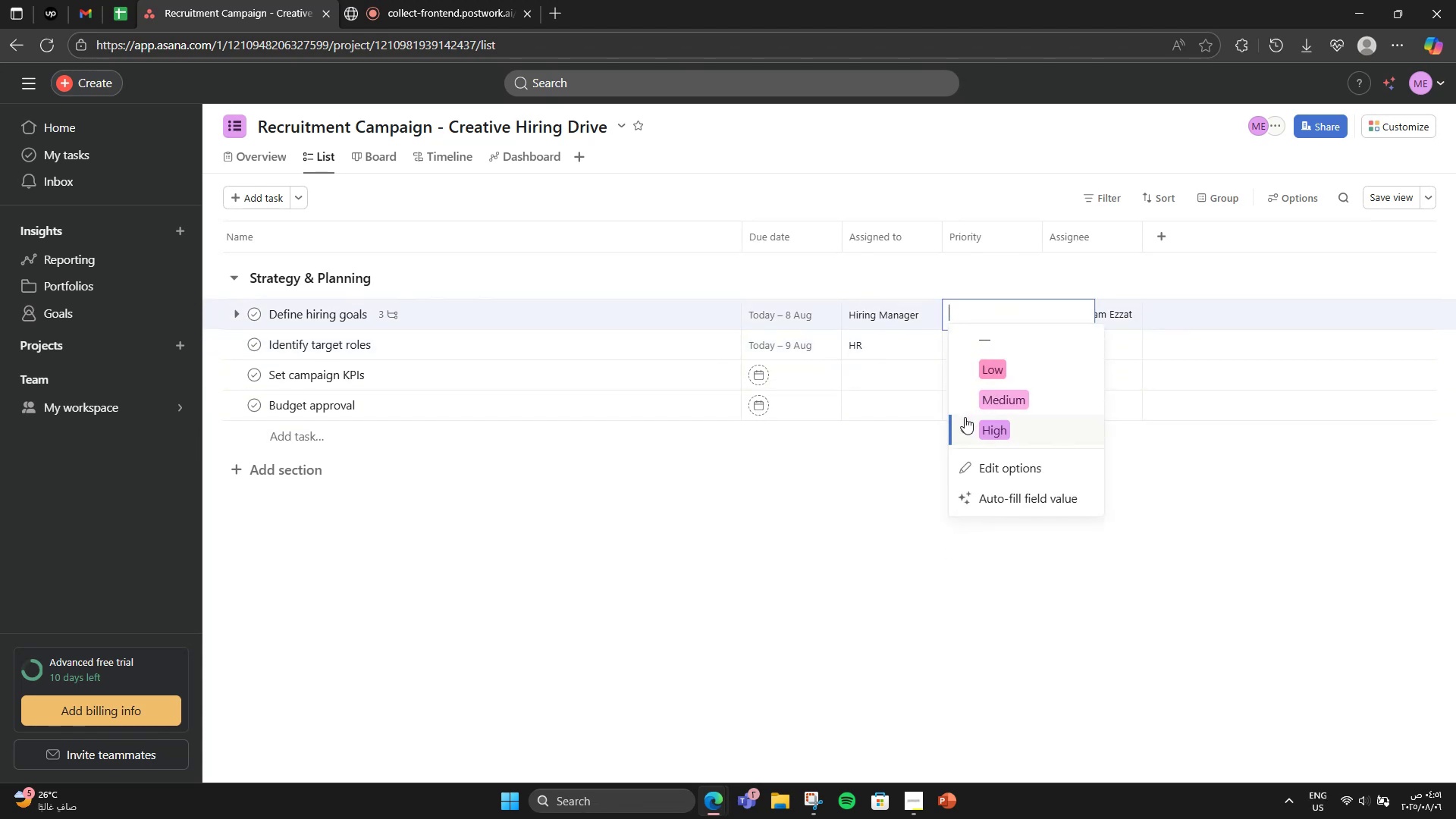 
left_click([1025, 444])
 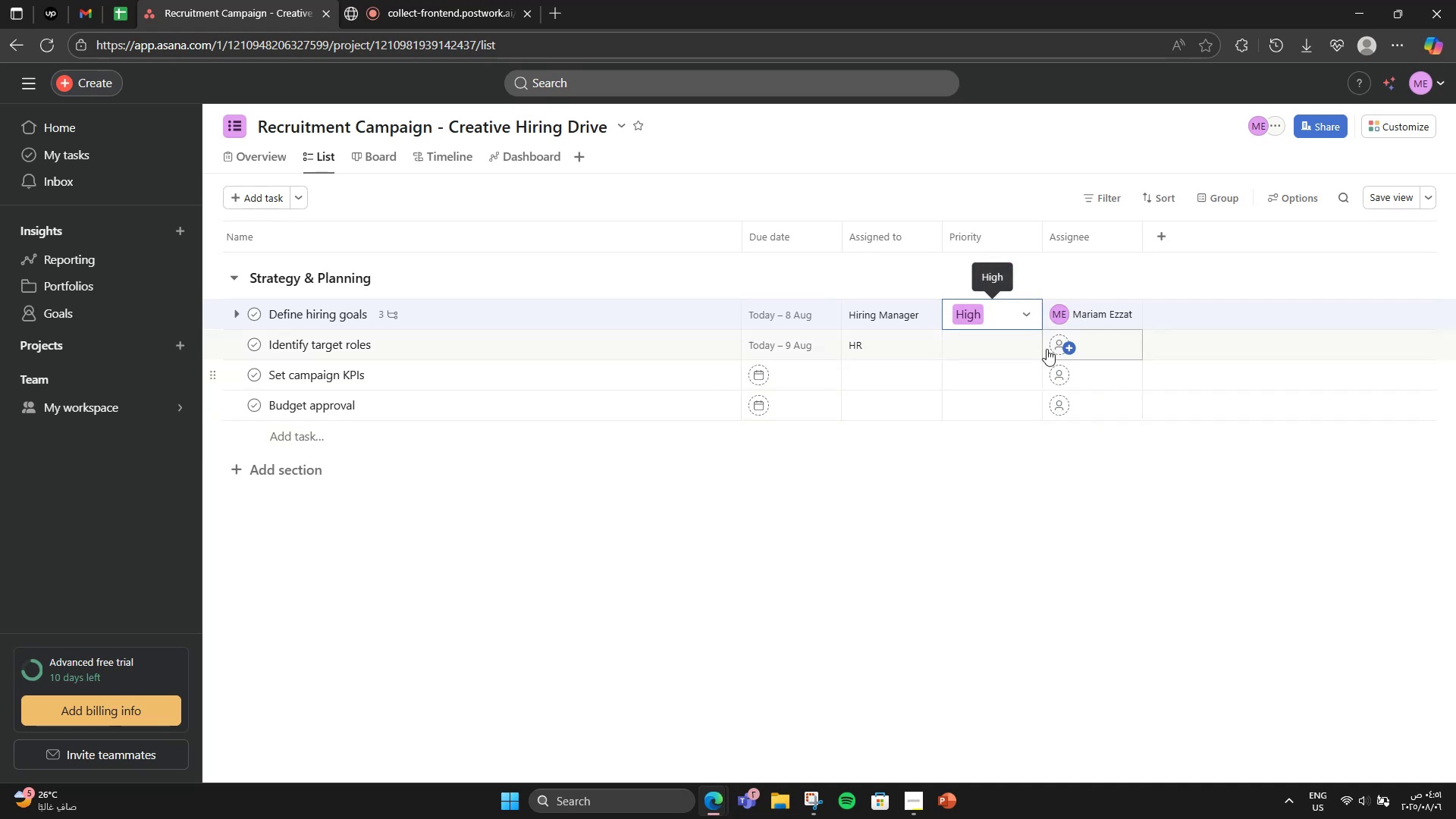 
left_click([1002, 335])
 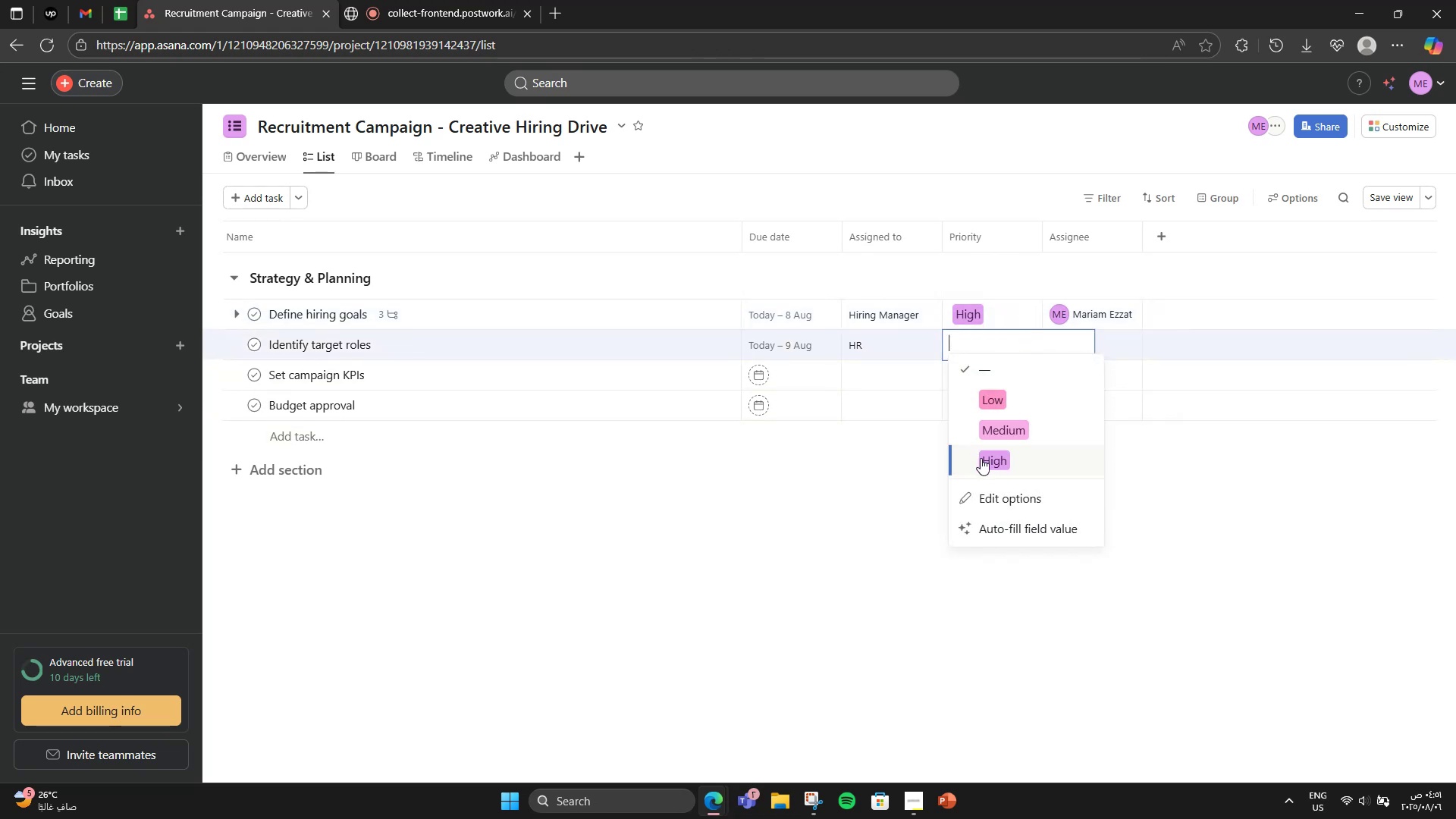 
left_click([981, 458])
 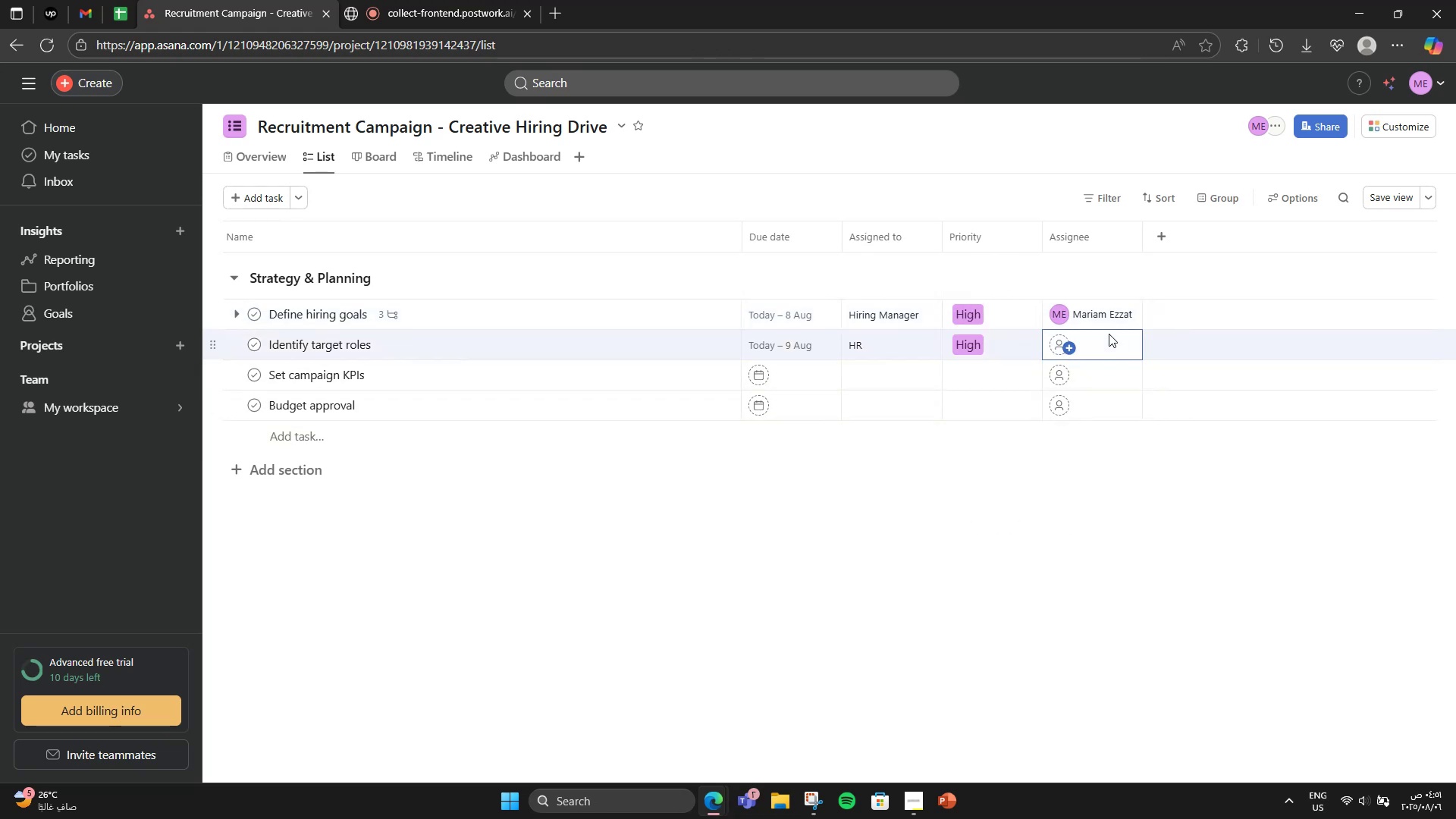 
double_click([1109, 337])
 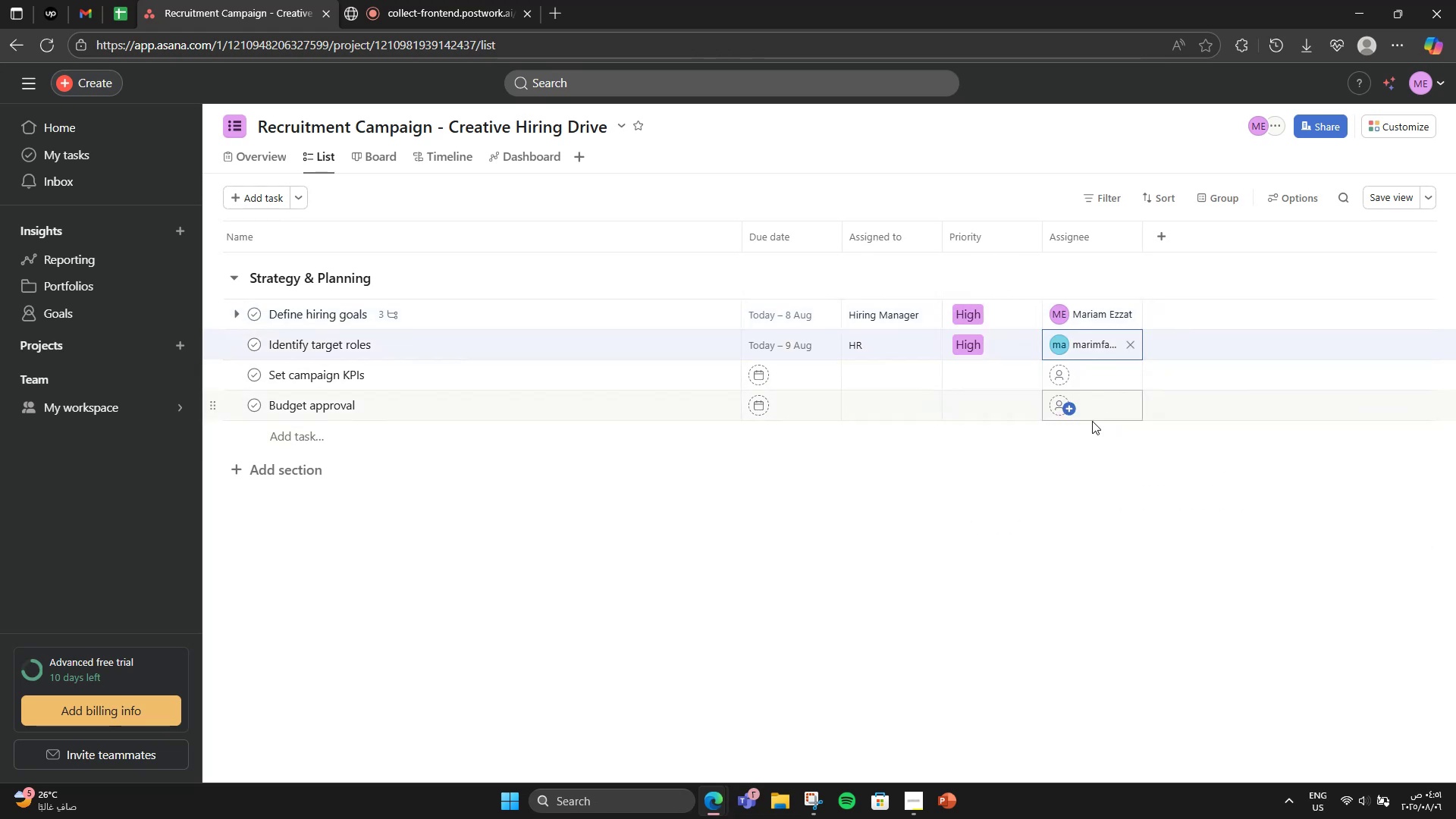 
left_click([977, 453])
 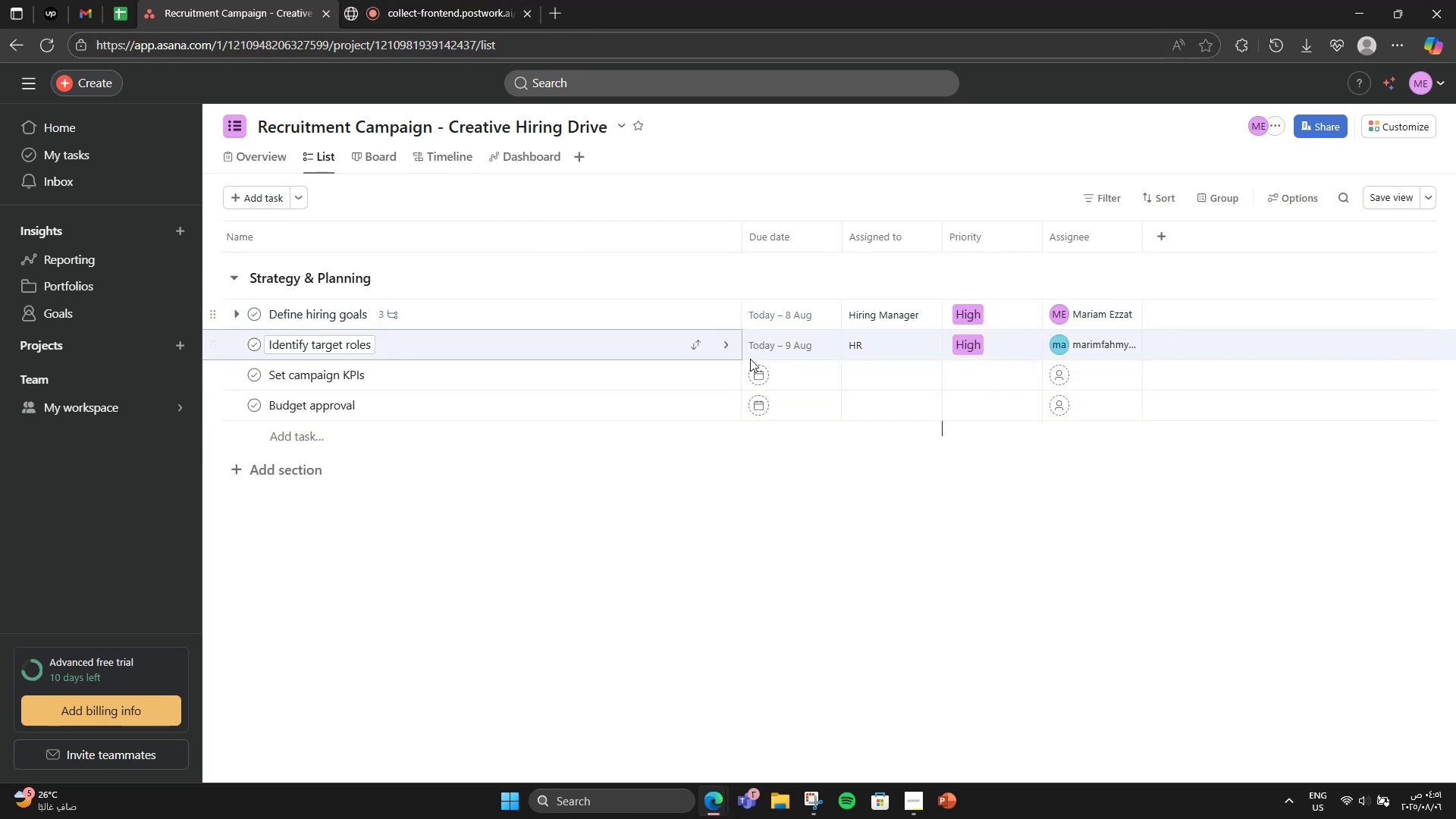 
wait(5.65)
 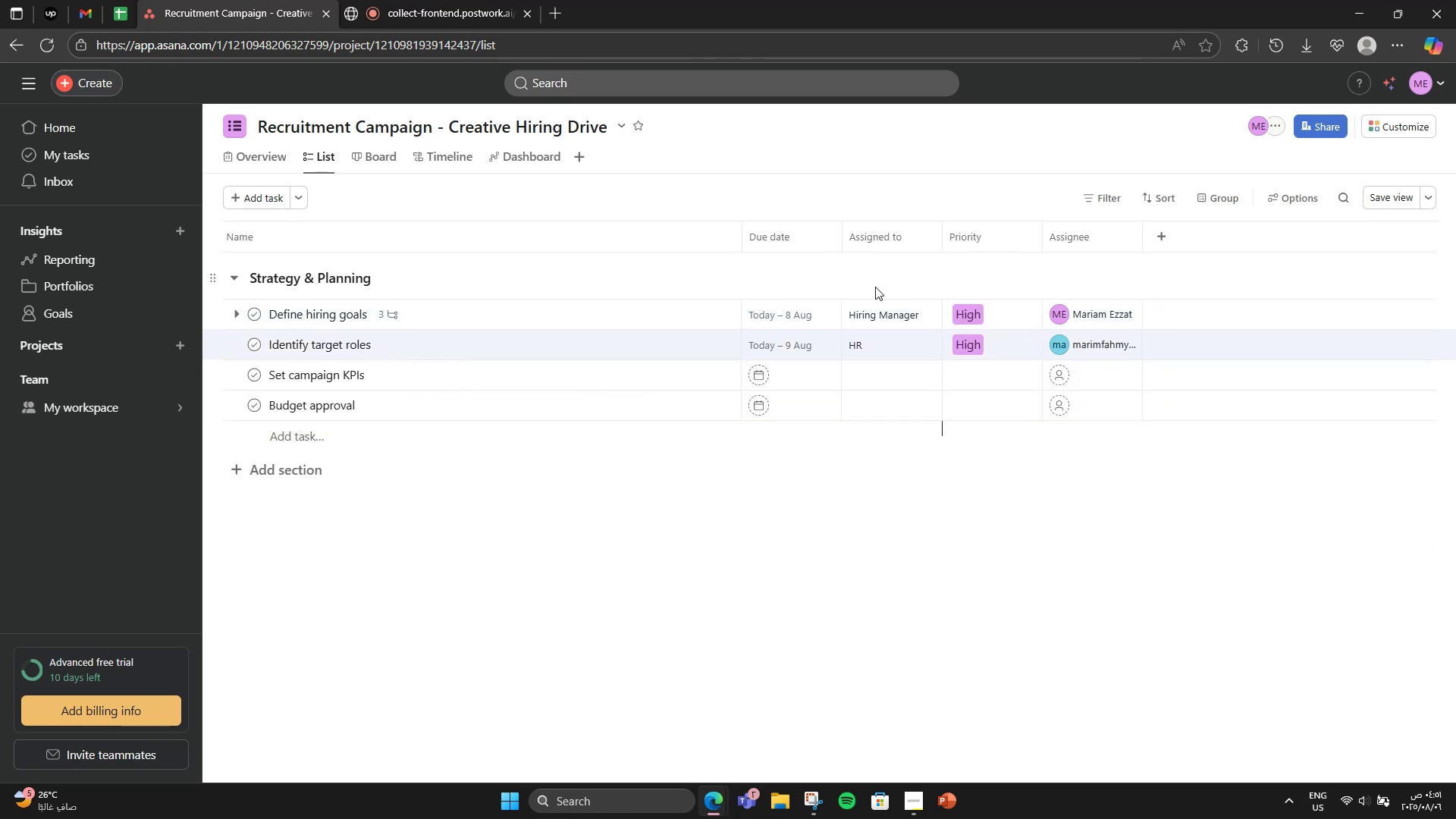 
left_click([655, 354])
 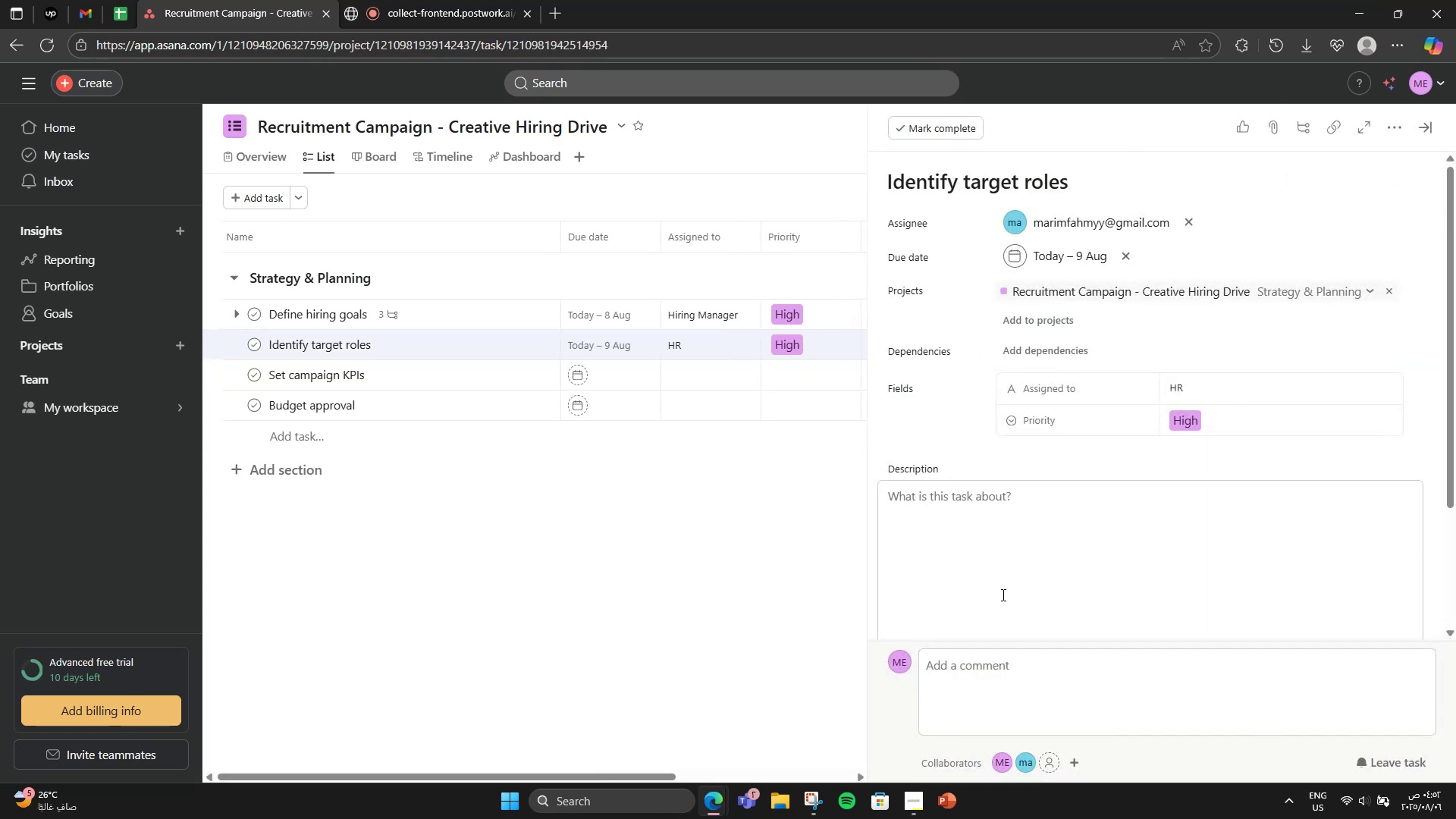 
scroll: coordinate [932, 491], scroll_direction: down, amount: 4.0
 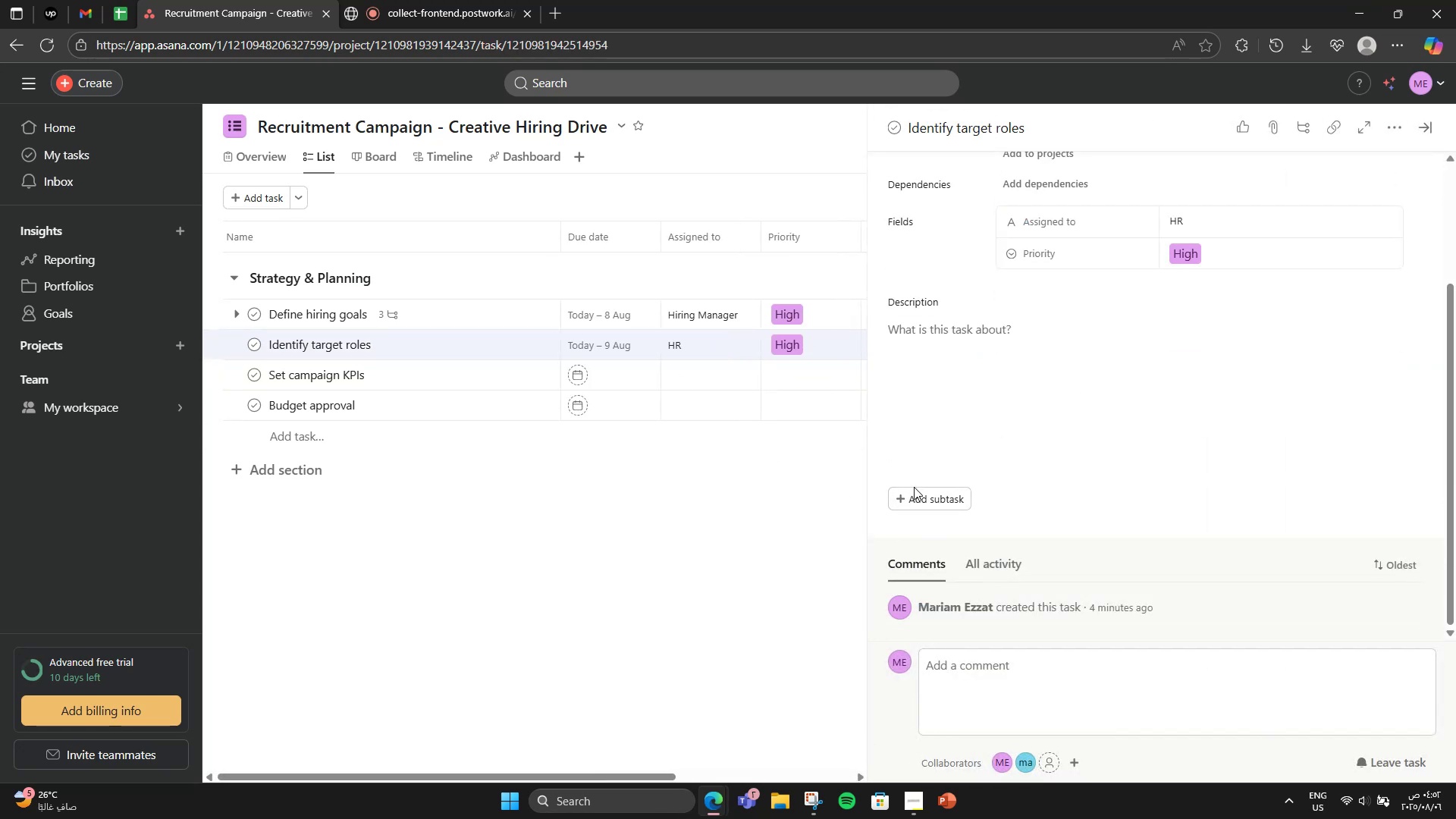 
left_click([914, 494])
 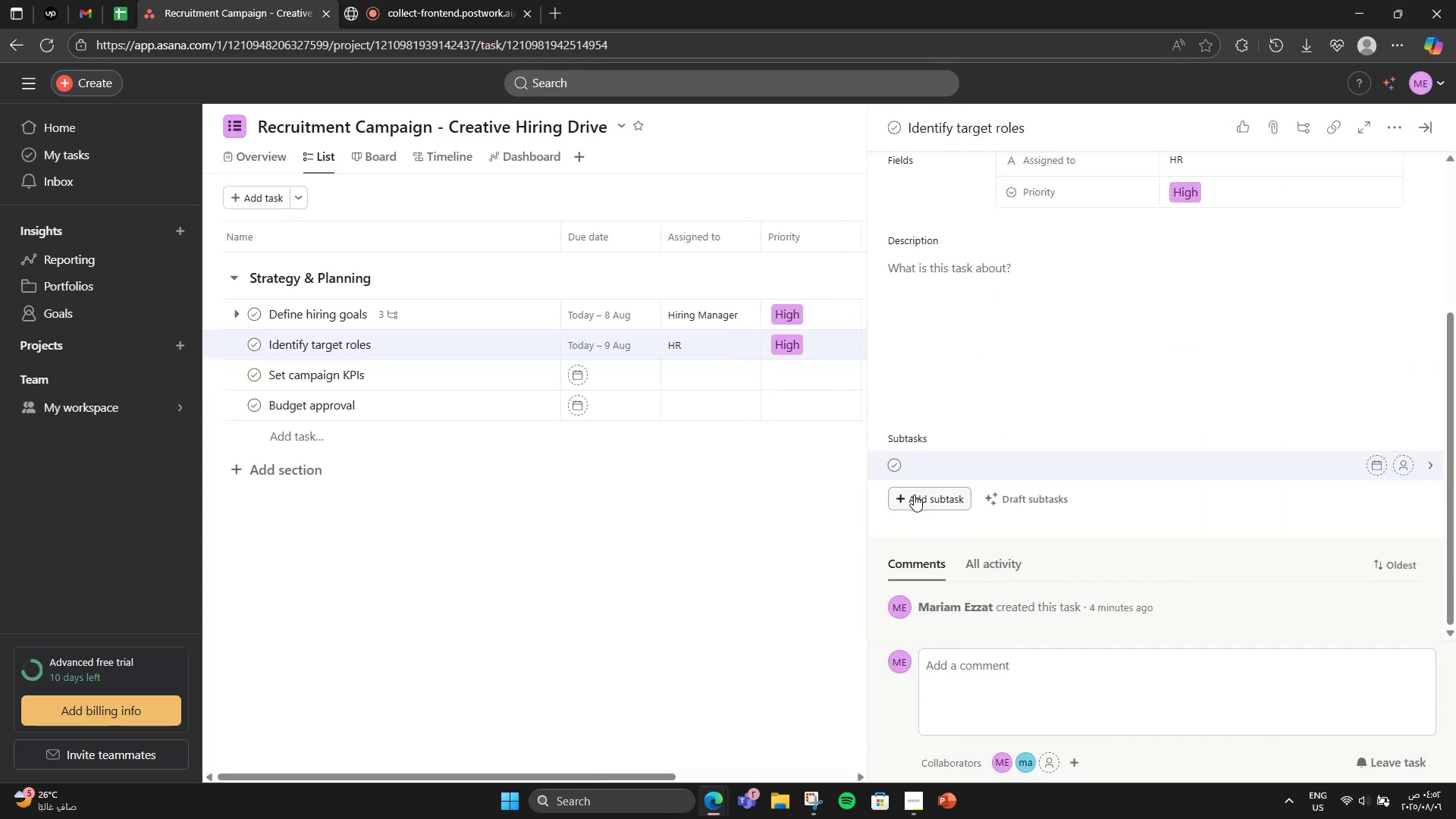 
type(d)
key(Backspace)
type(Designer)
 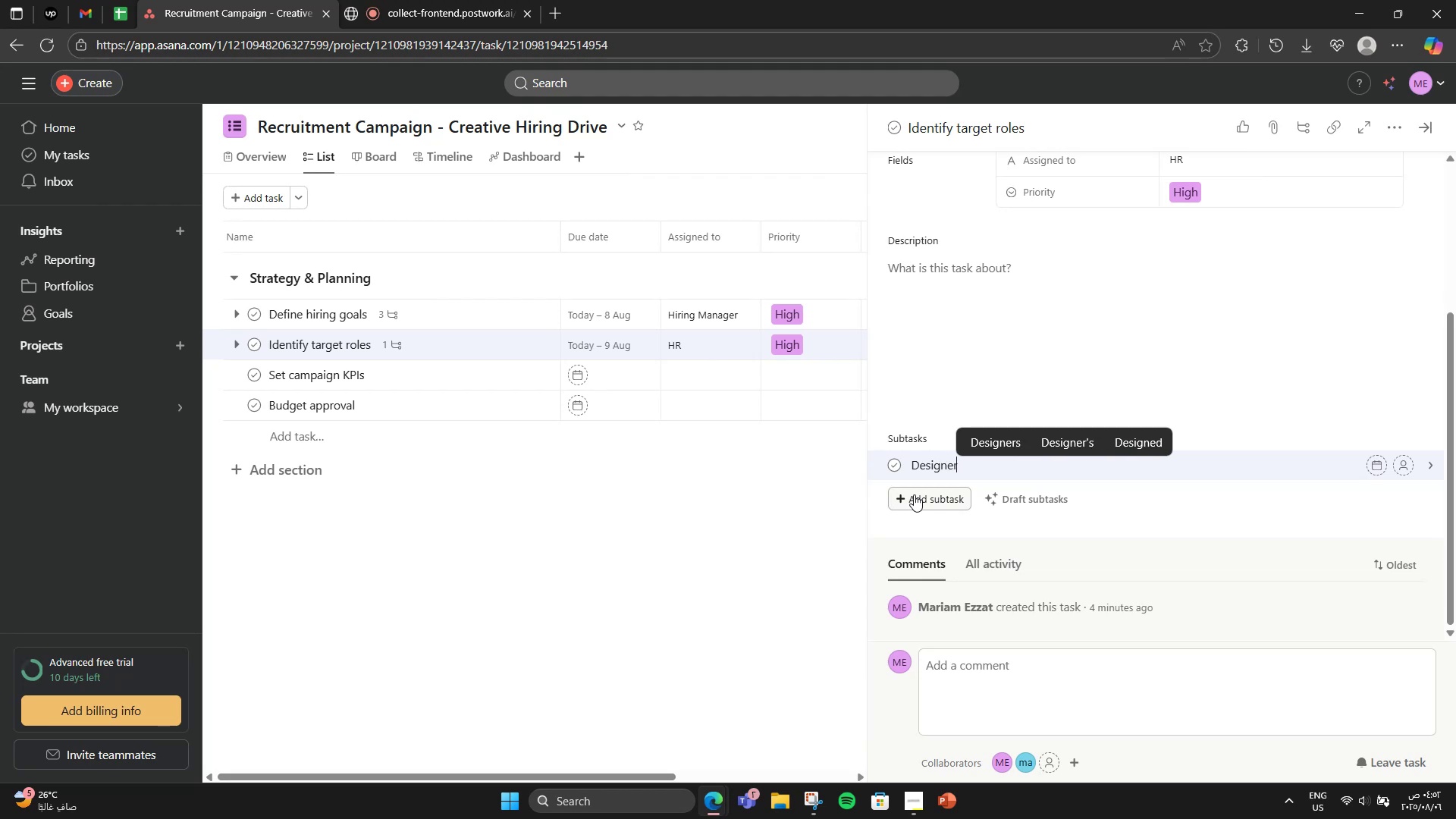 
key(Enter)
 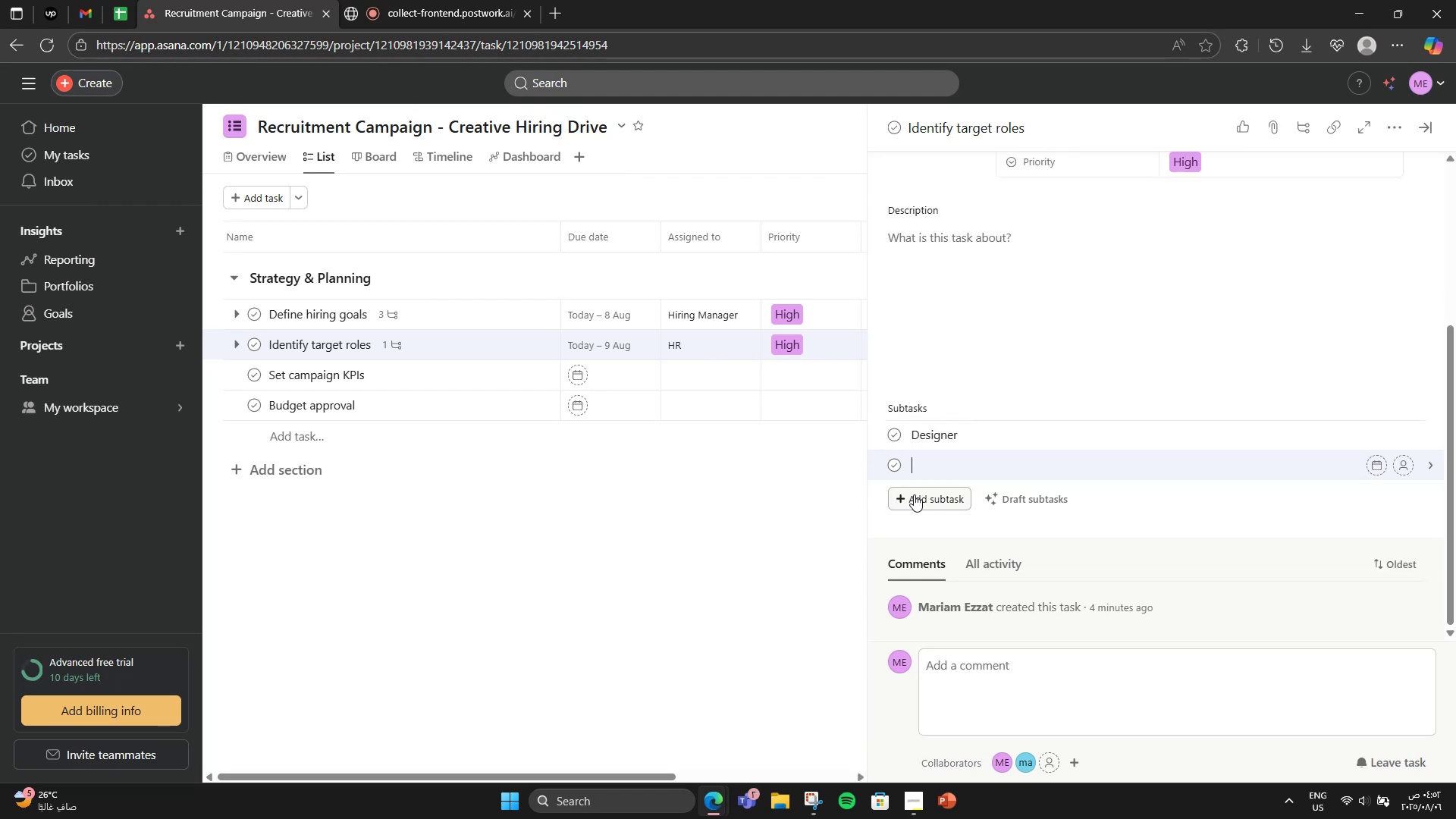 
type(Ui)
key(Backspace)
type(i/\)
key(Backspace)
key(Backspace)
key(Backspace)
type(I/UX Lead)
 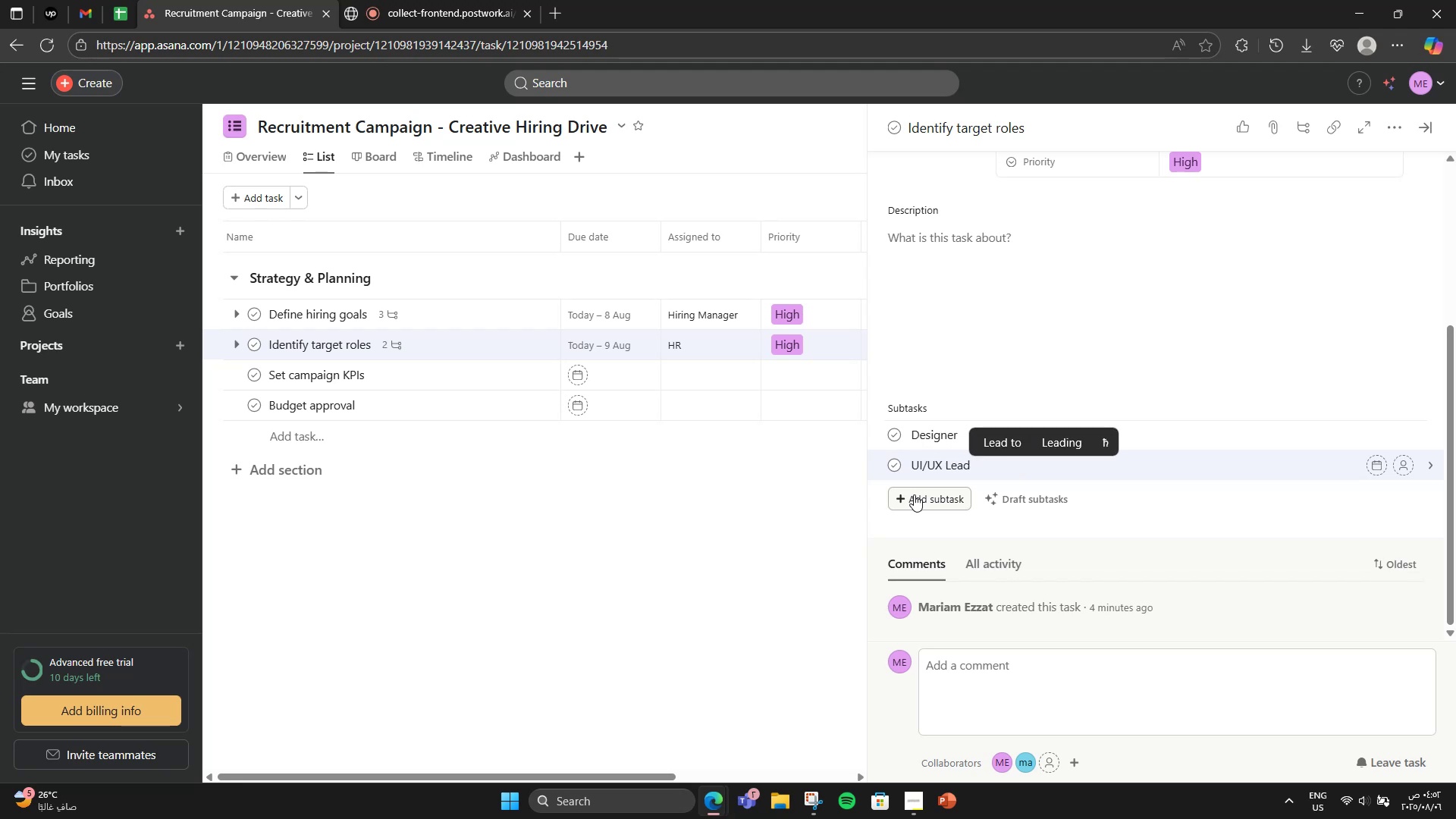 
key(Enter)
 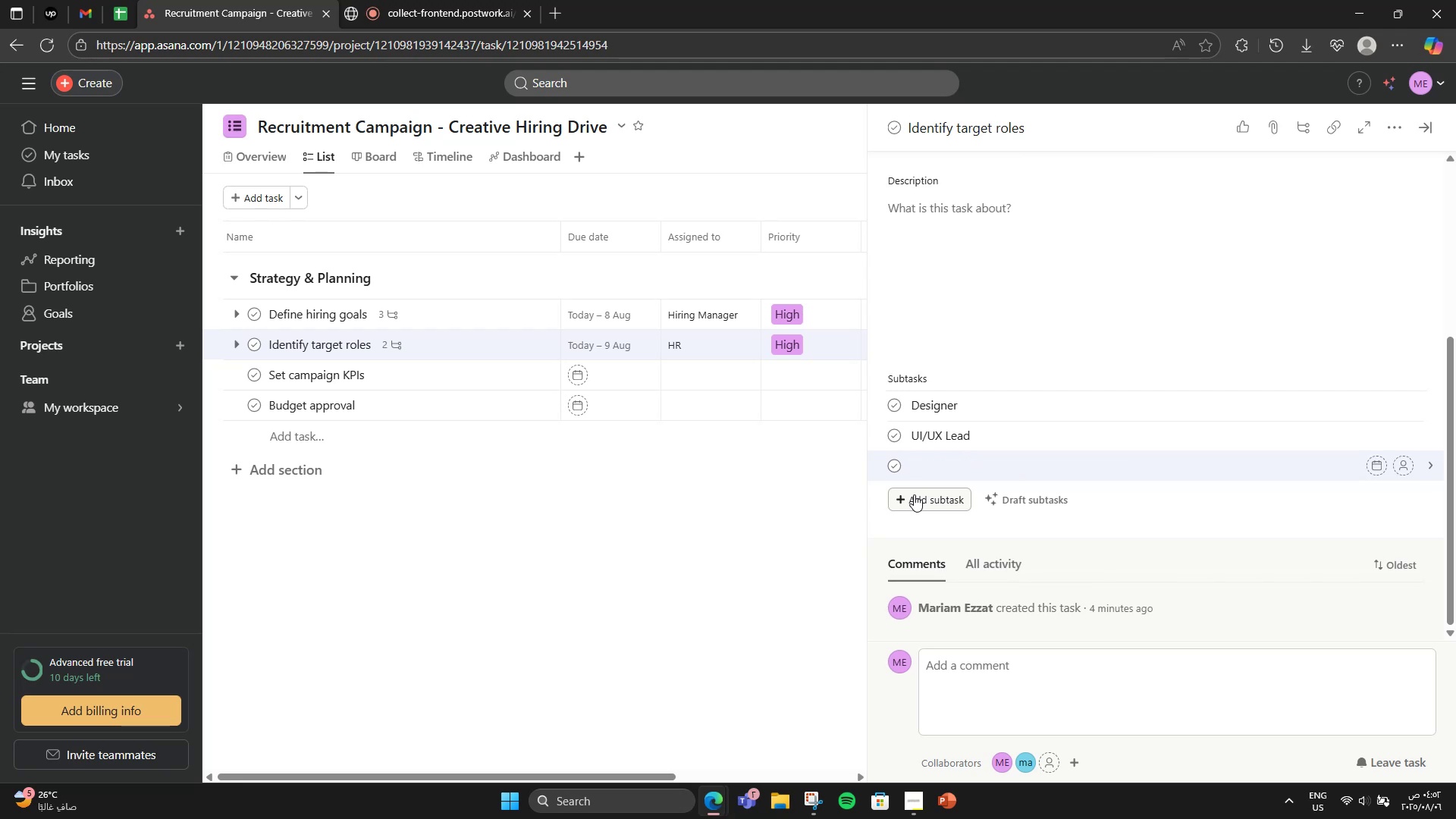 
type(Copywriter)
 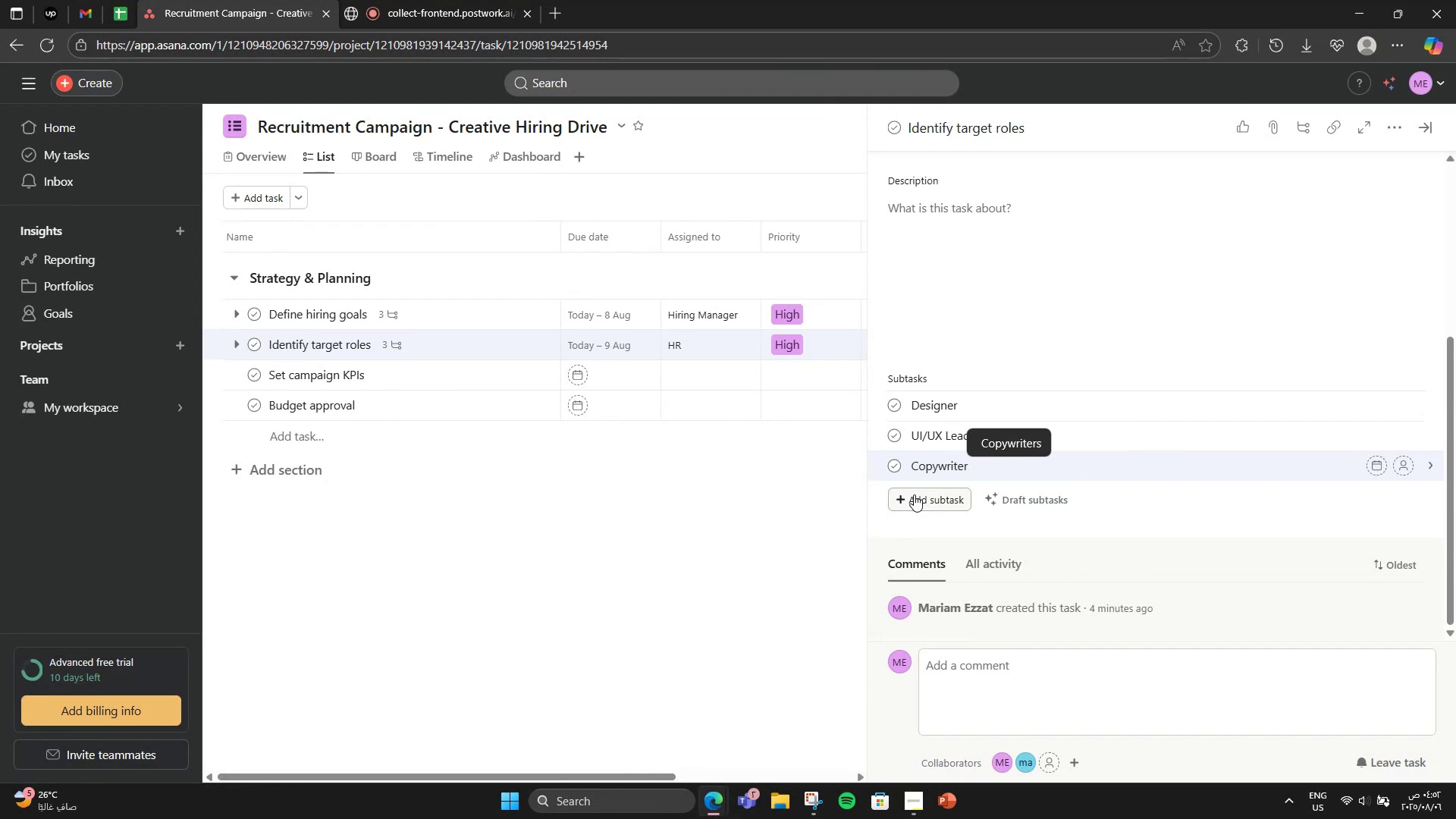 
scroll: coordinate [1003, 372], scroll_direction: up, amount: 3.0
 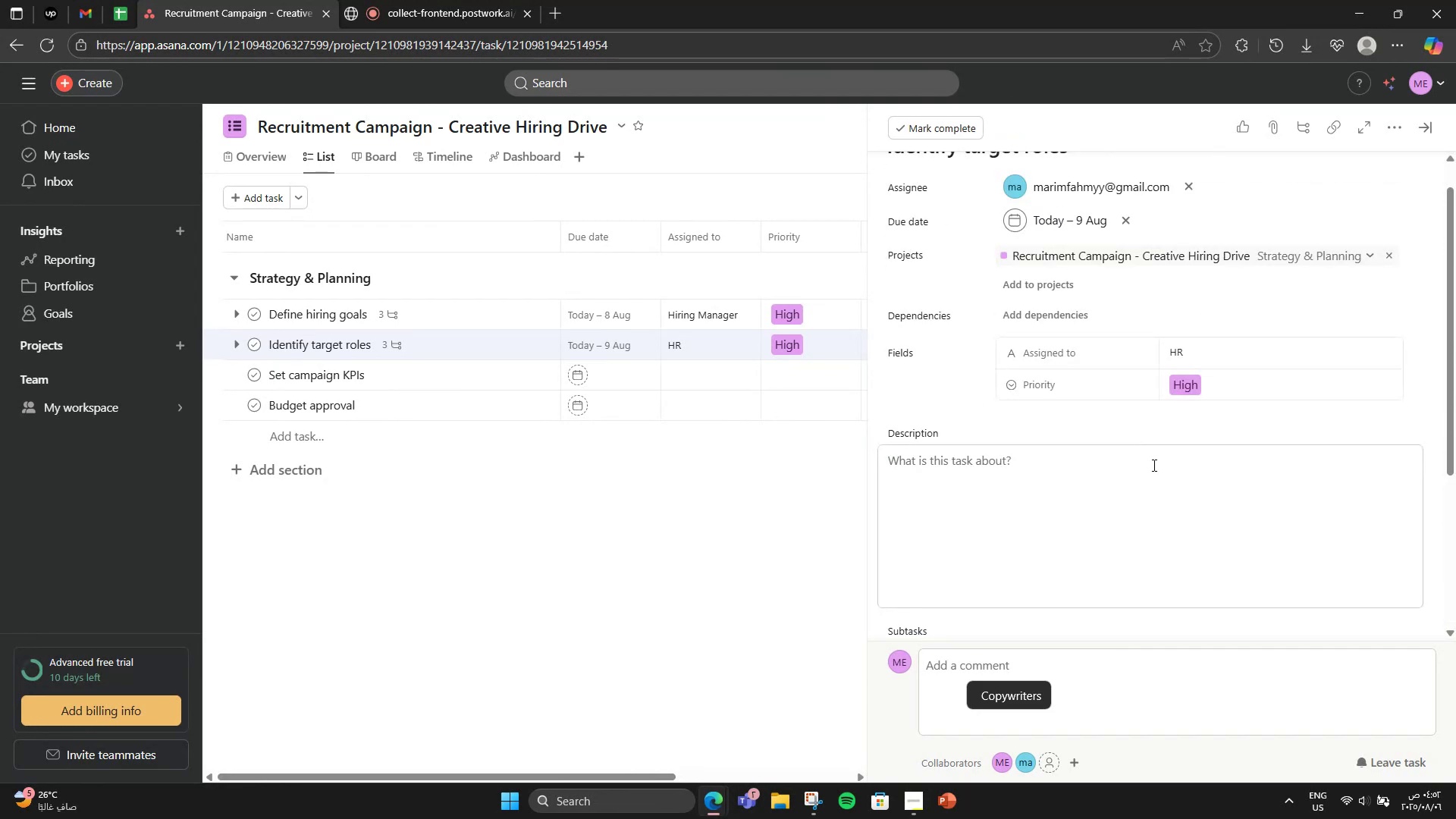 
scroll: coordinate [1153, 465], scroll_direction: down, amount: 6.0
 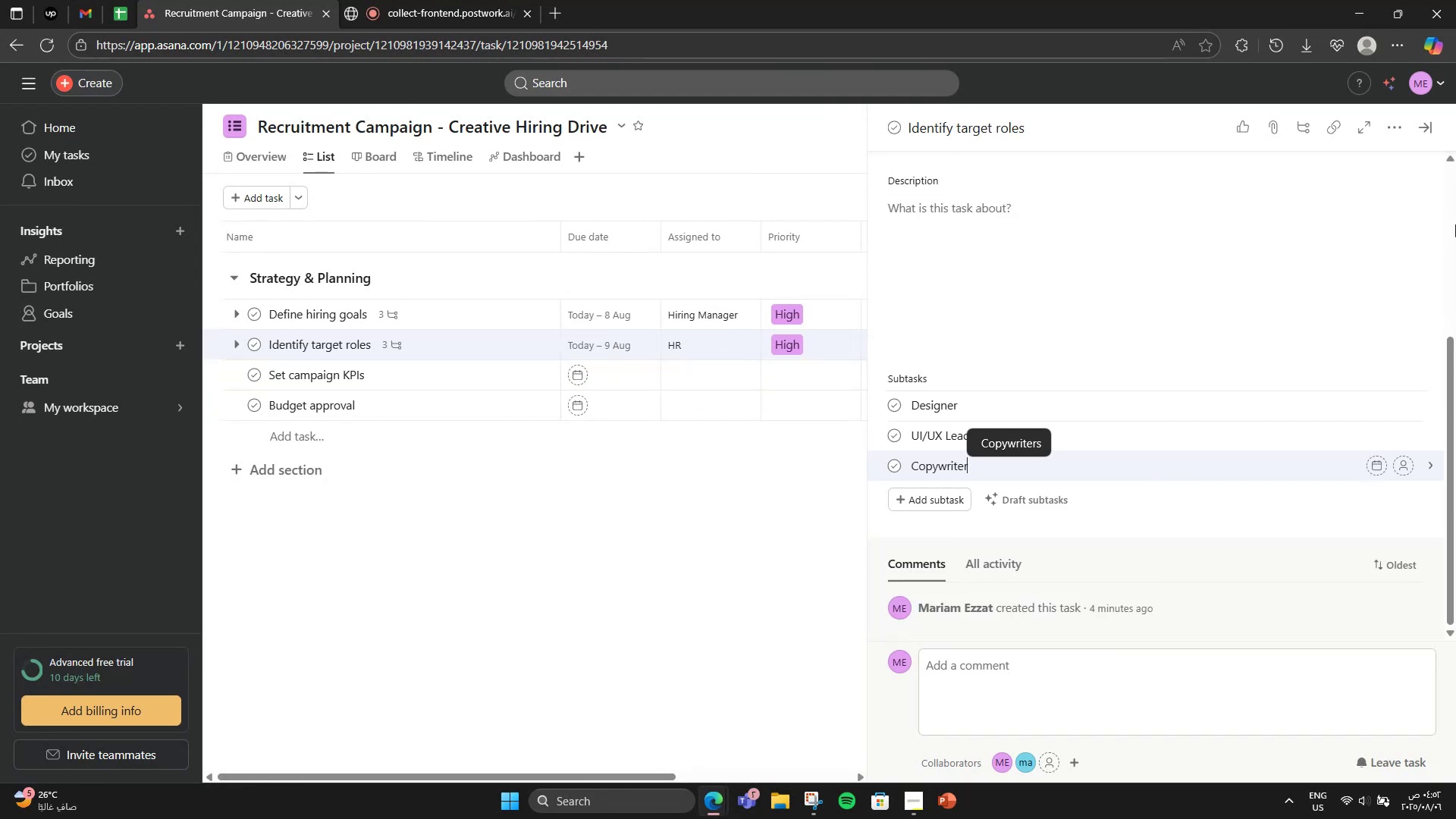 
left_click([1418, 126])
 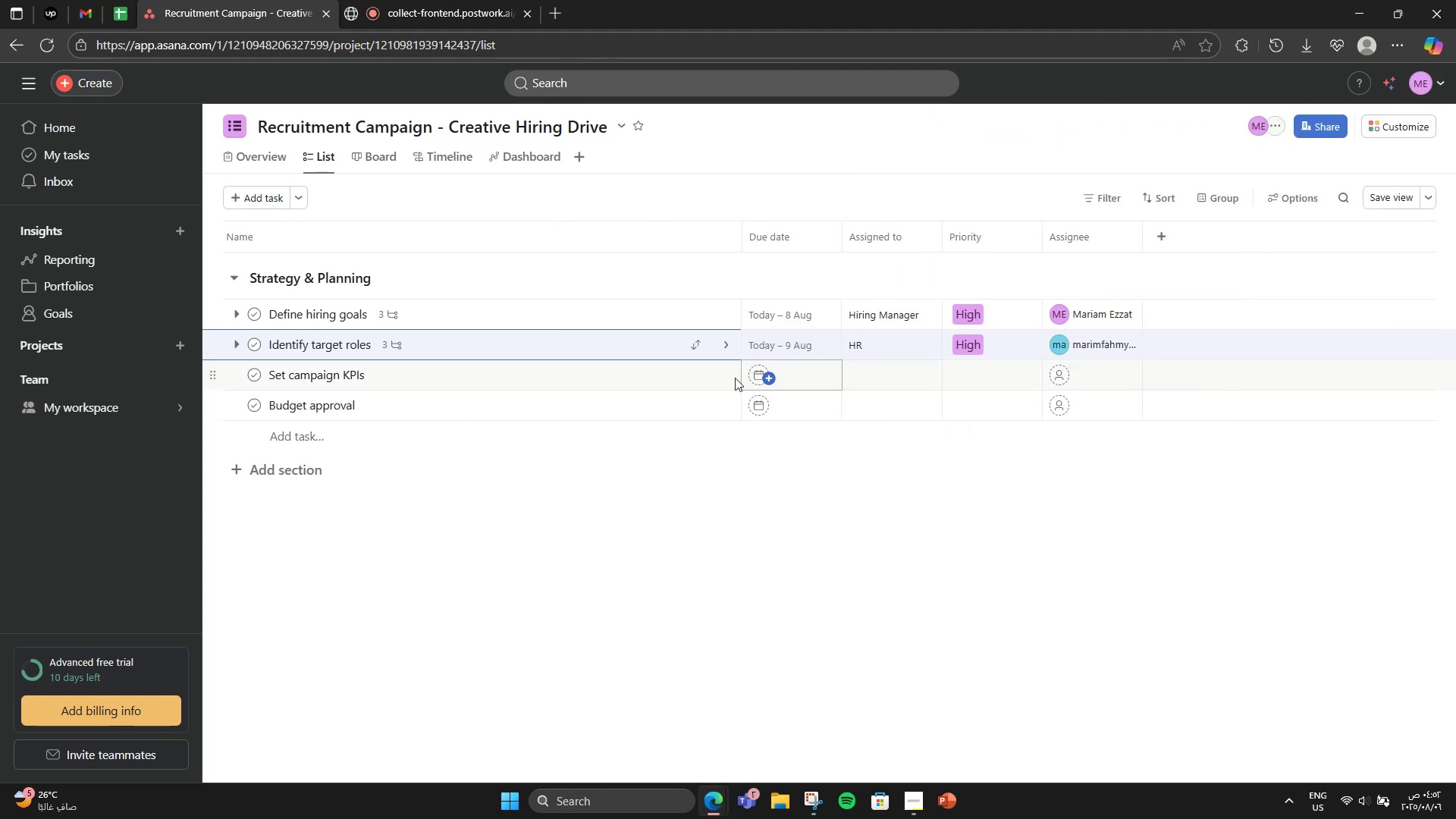 
left_click([610, 379])
 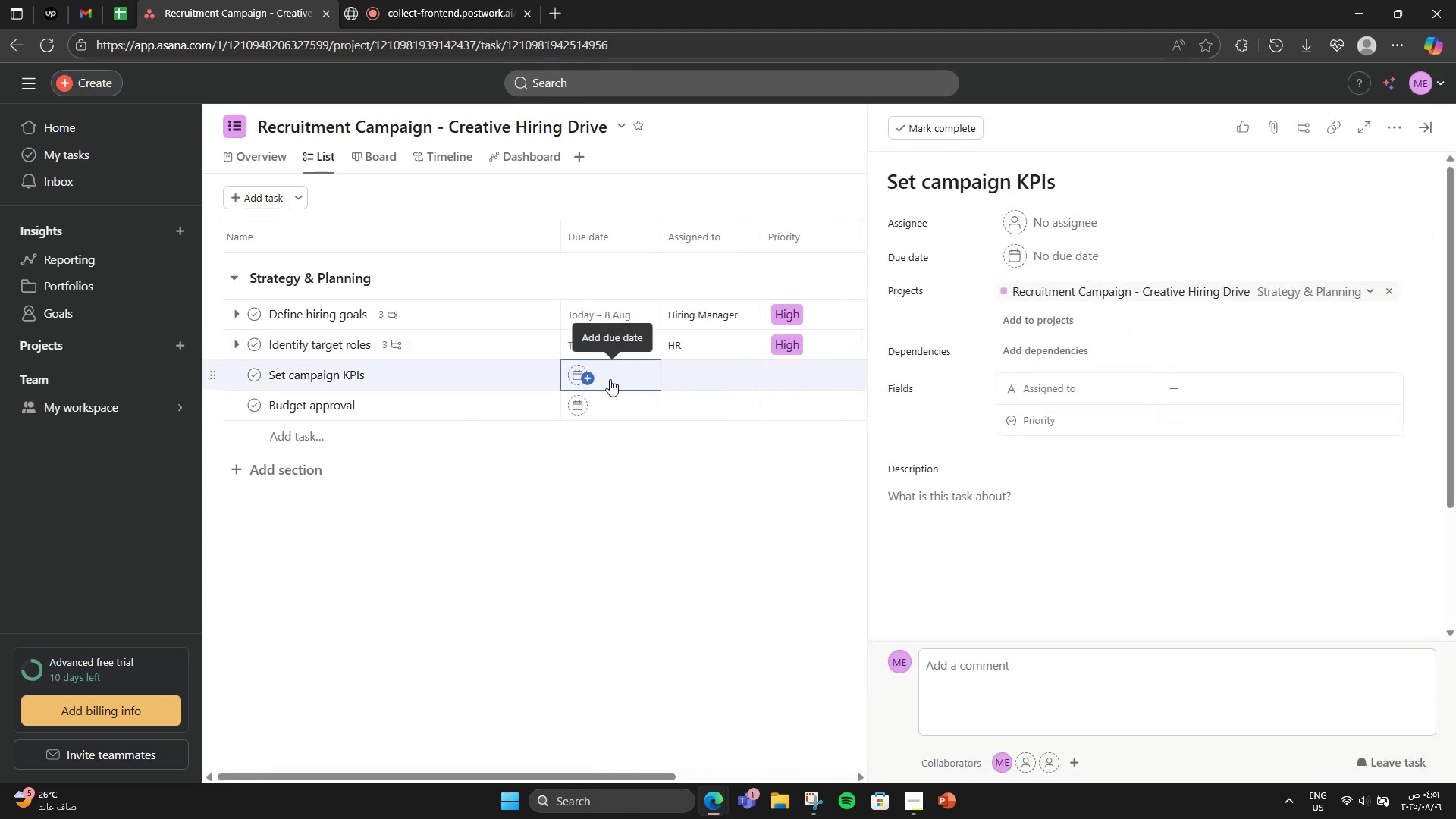 
scroll: coordinate [915, 507], scroll_direction: down, amount: 6.0
 